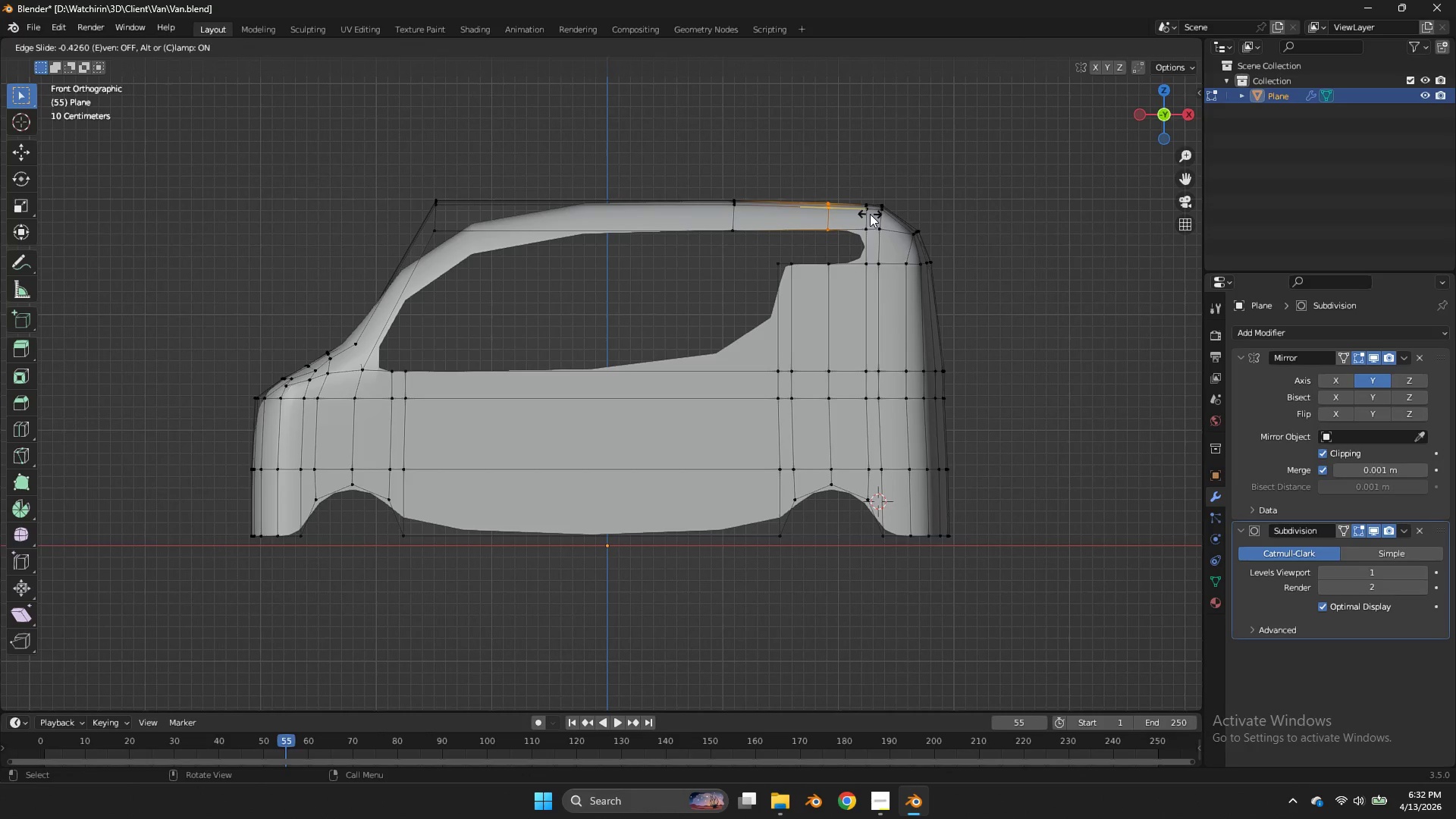 
left_click([871, 214])
 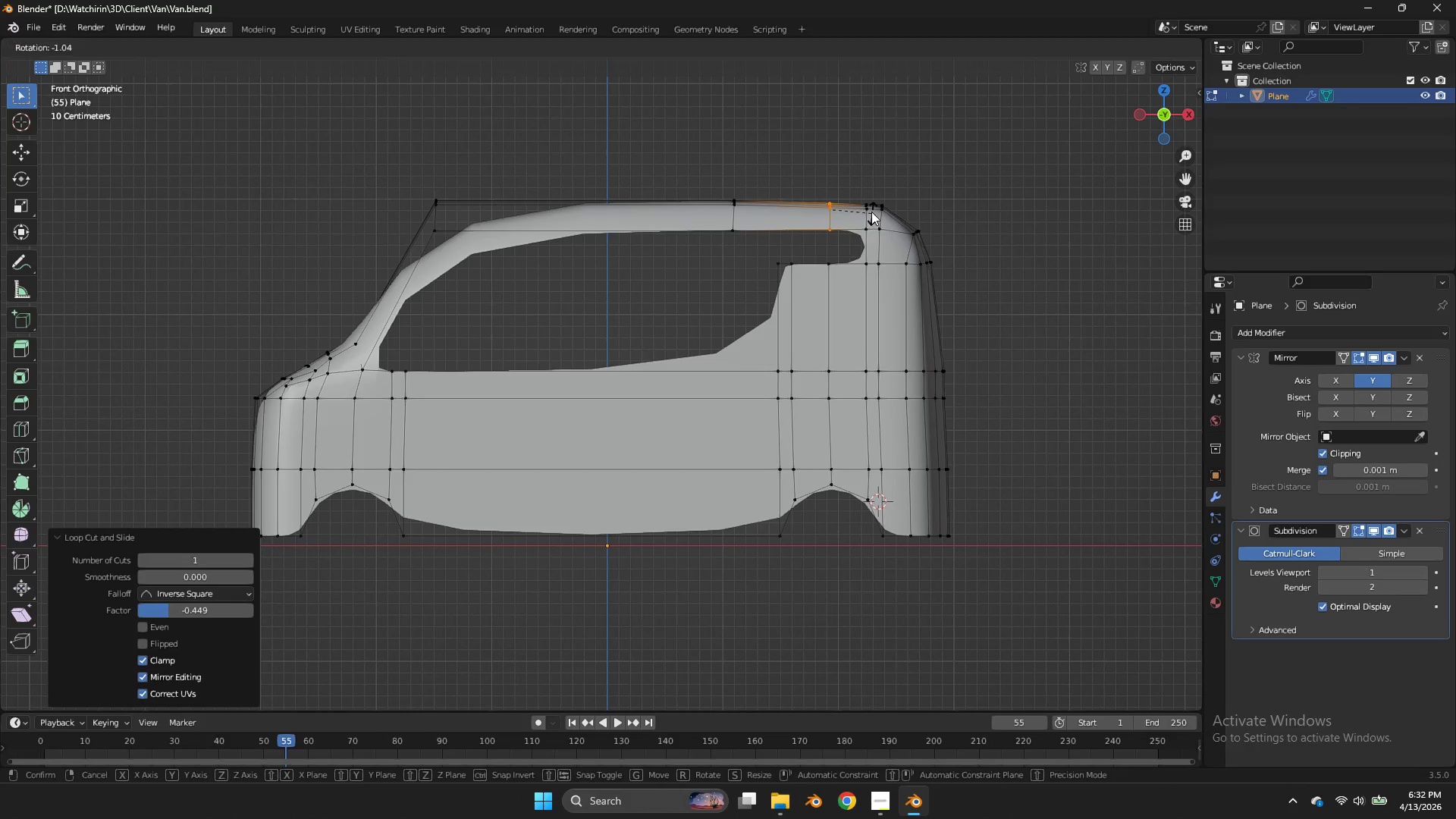 
key(R)
 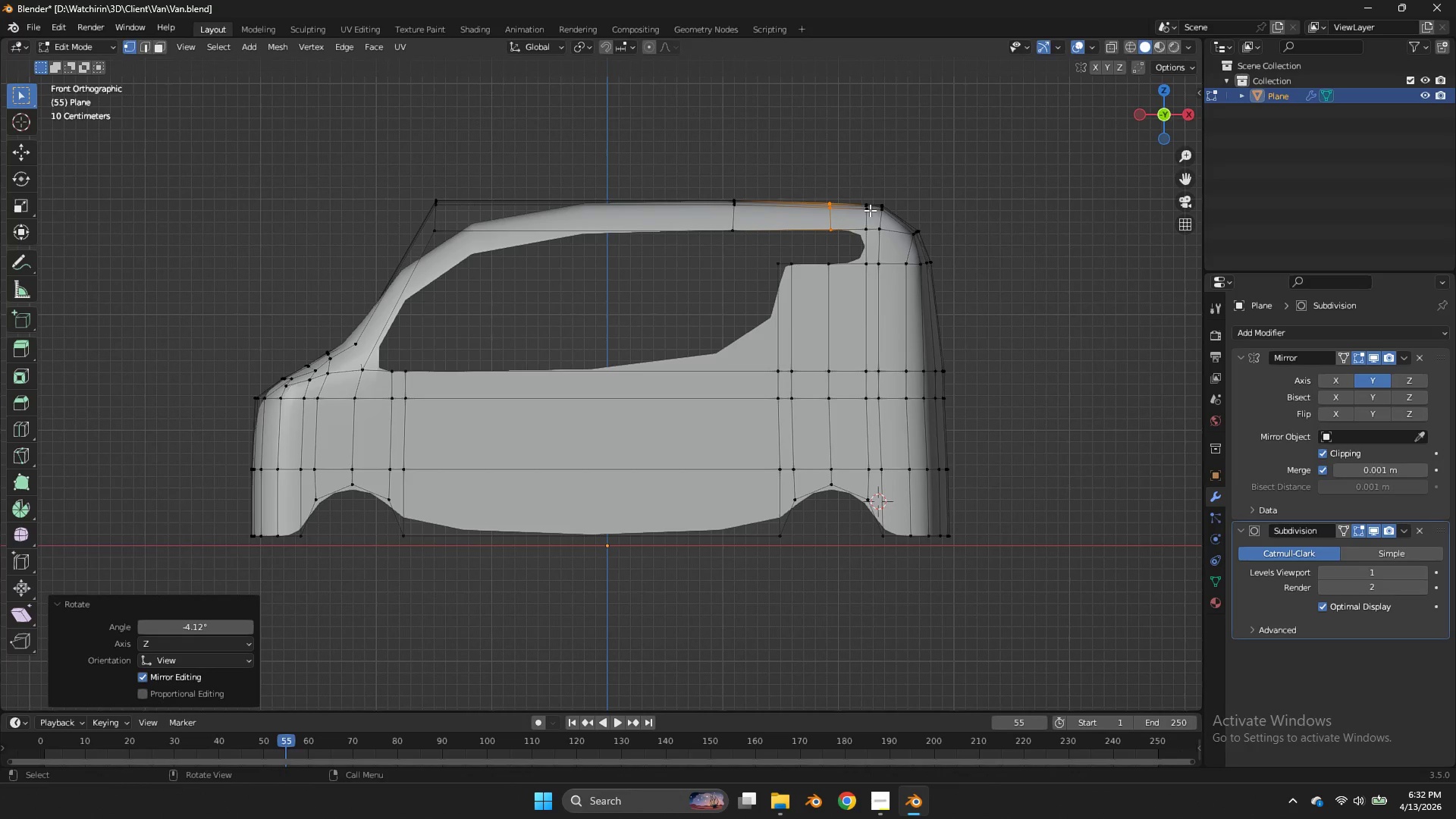 
double_click([870, 210])
 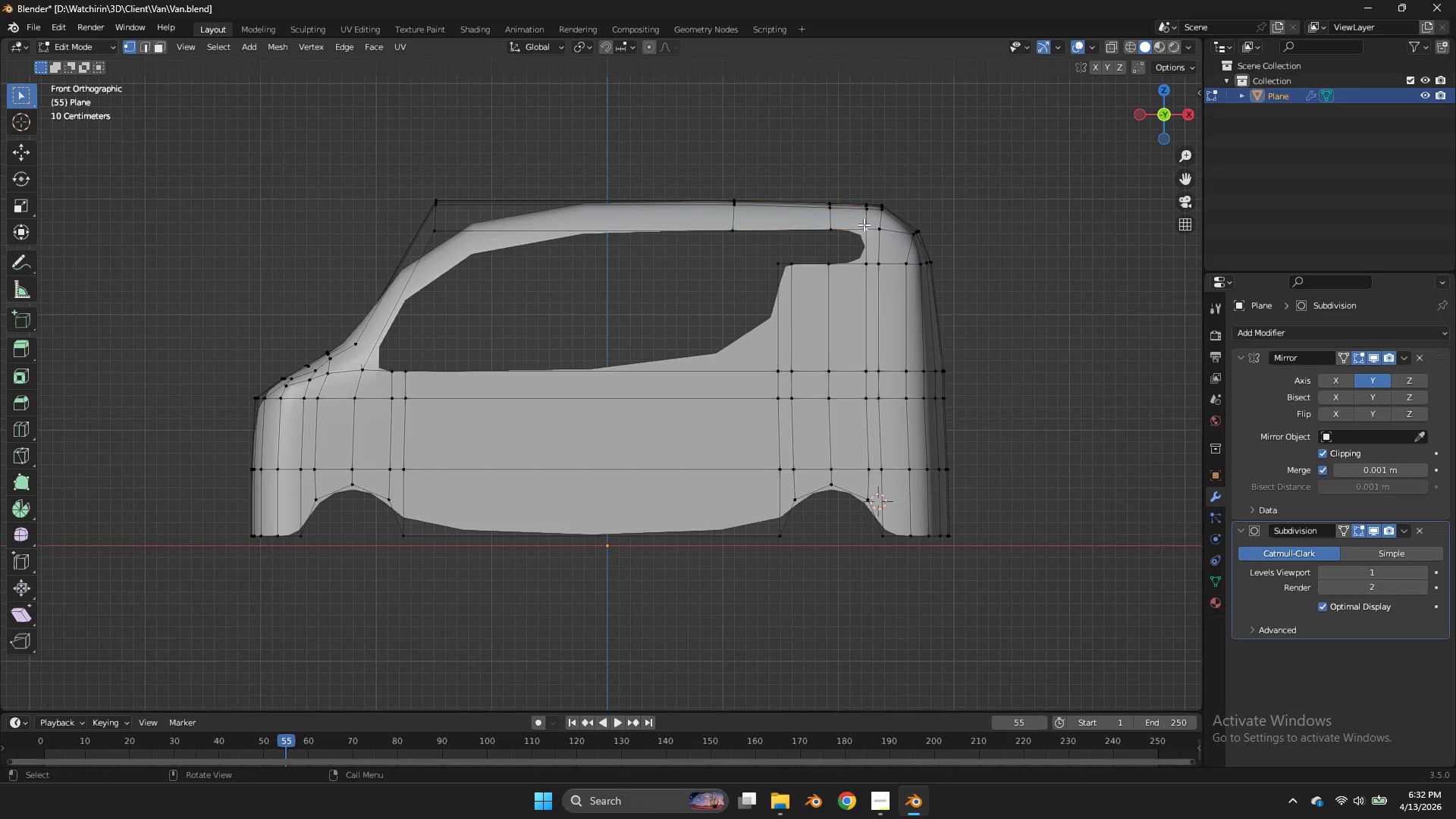 
triple_click([864, 224])
 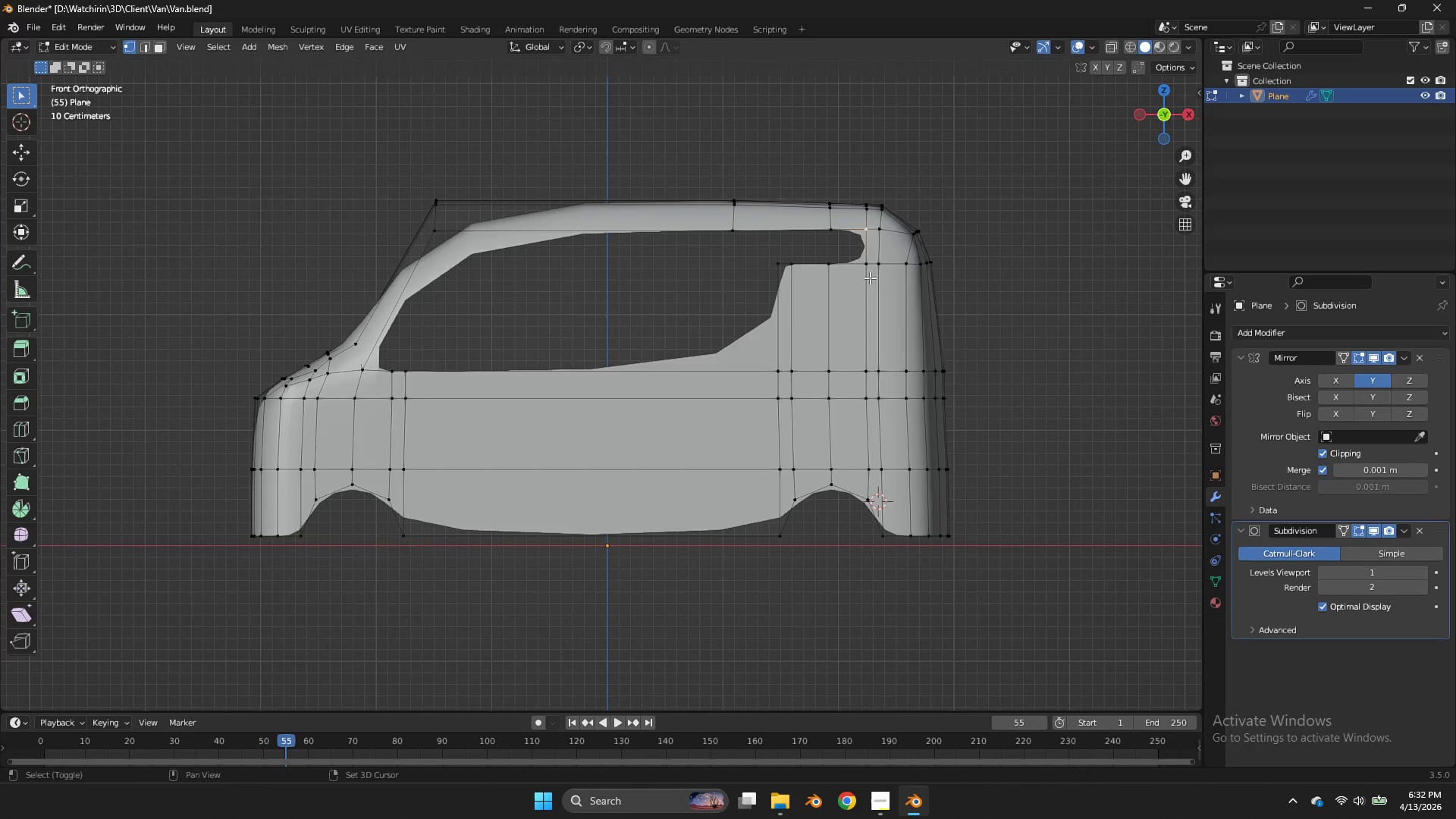 
key(Shift+ShiftLeft)
 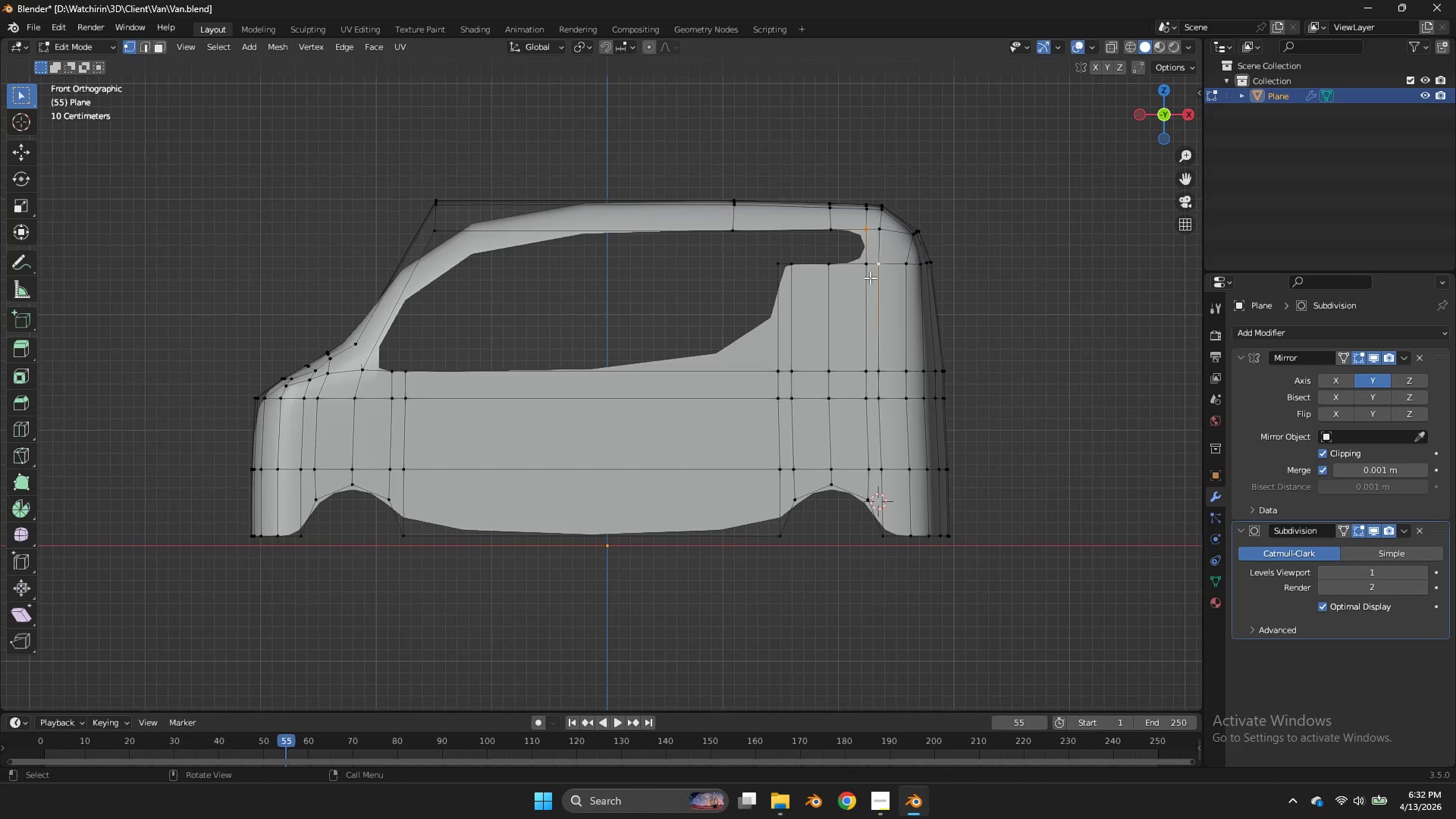 
triple_click([870, 278])
 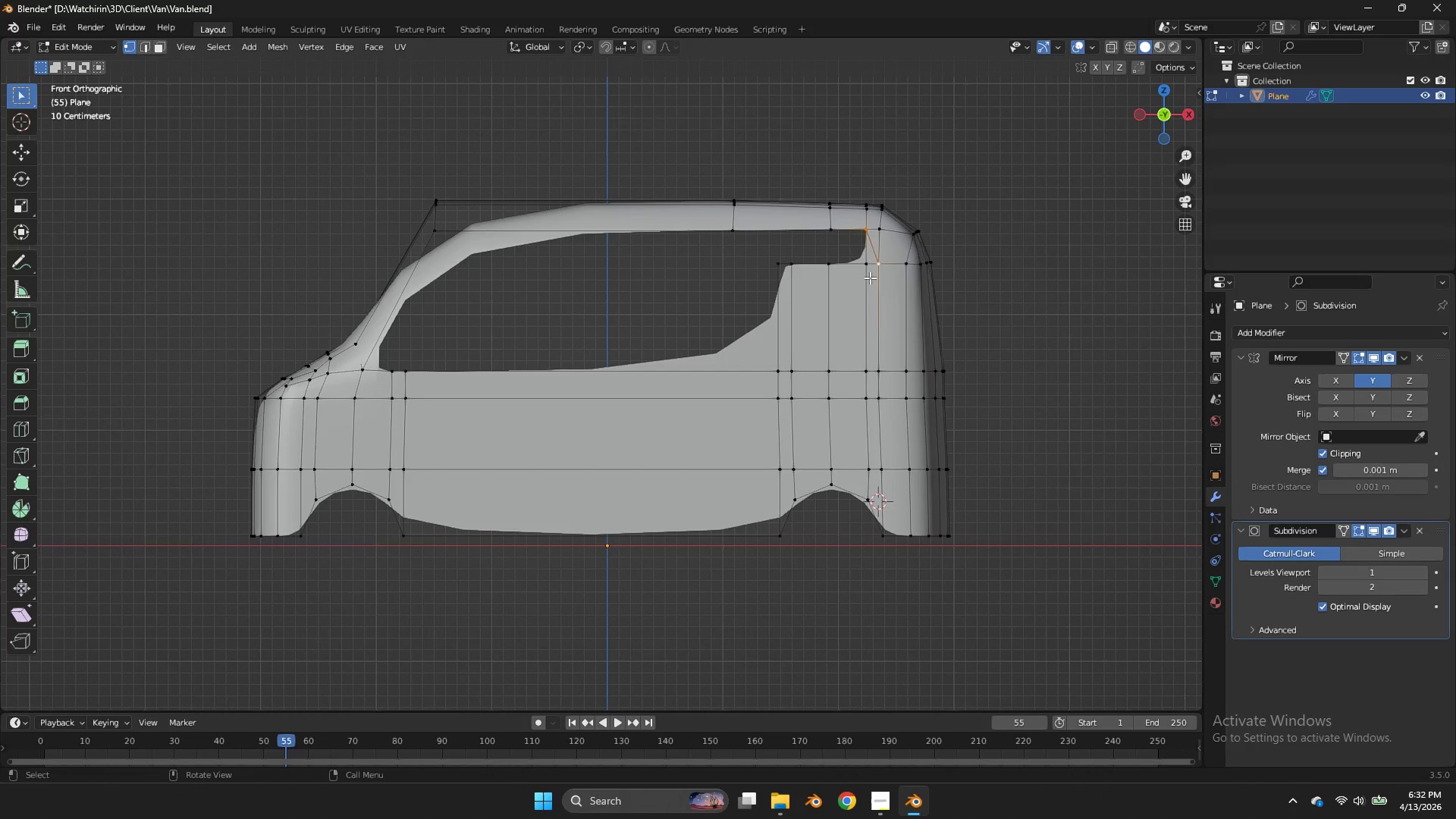 
key(F)
 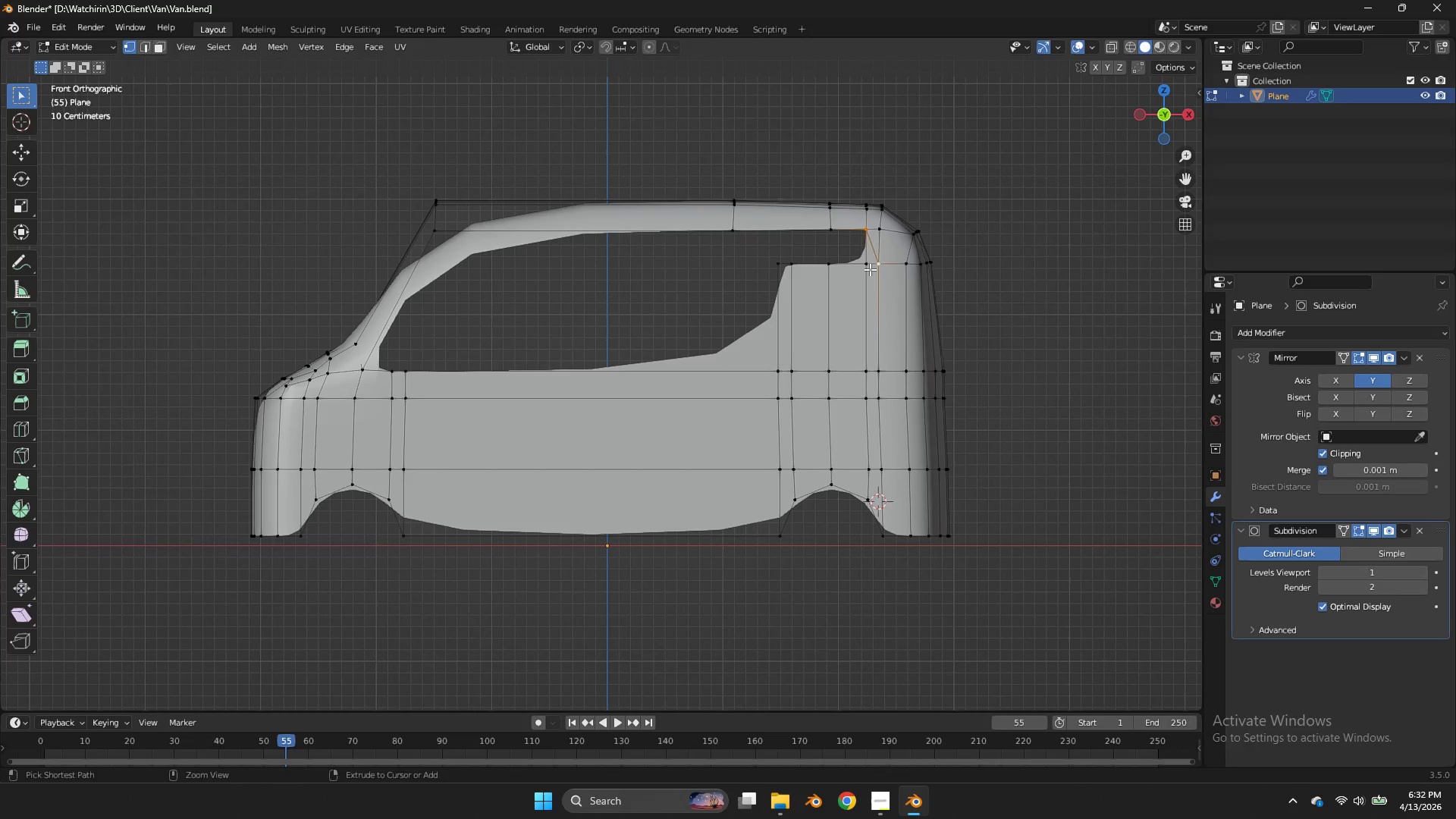 
key(Control+Z)
 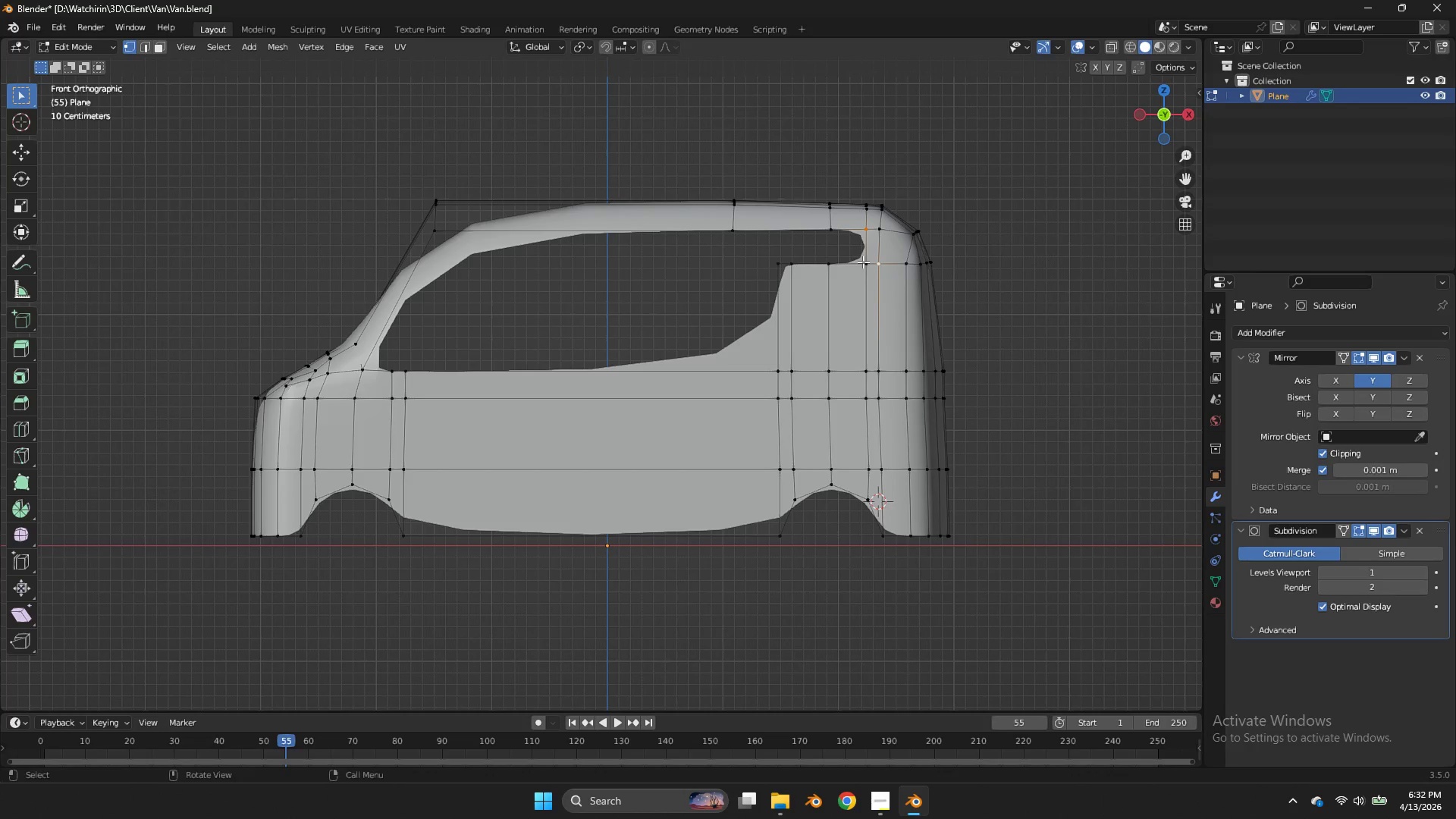 
left_click([863, 262])
 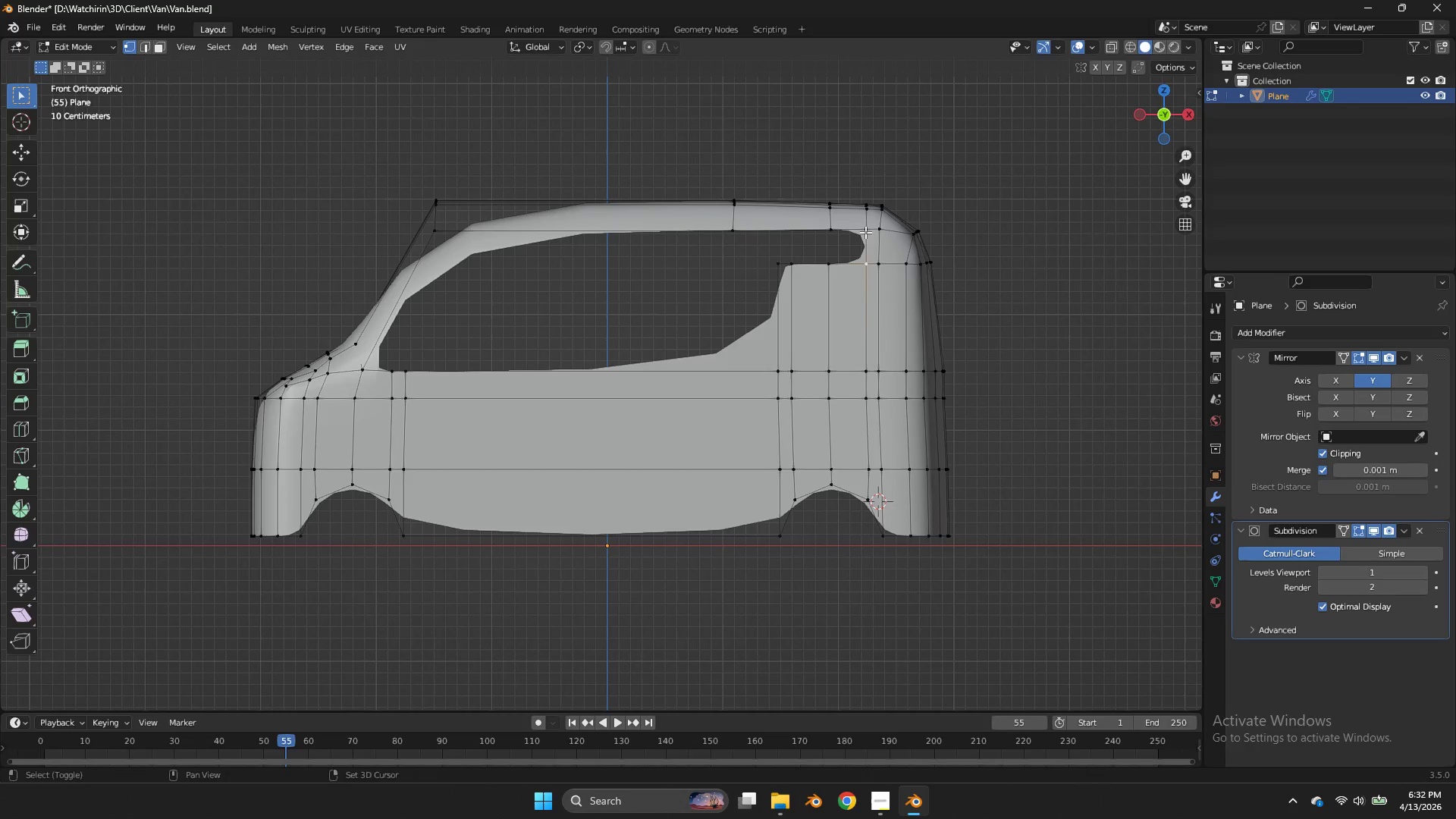 
hold_key(key=ShiftLeft, duration=0.36)
double_click([865, 232])
 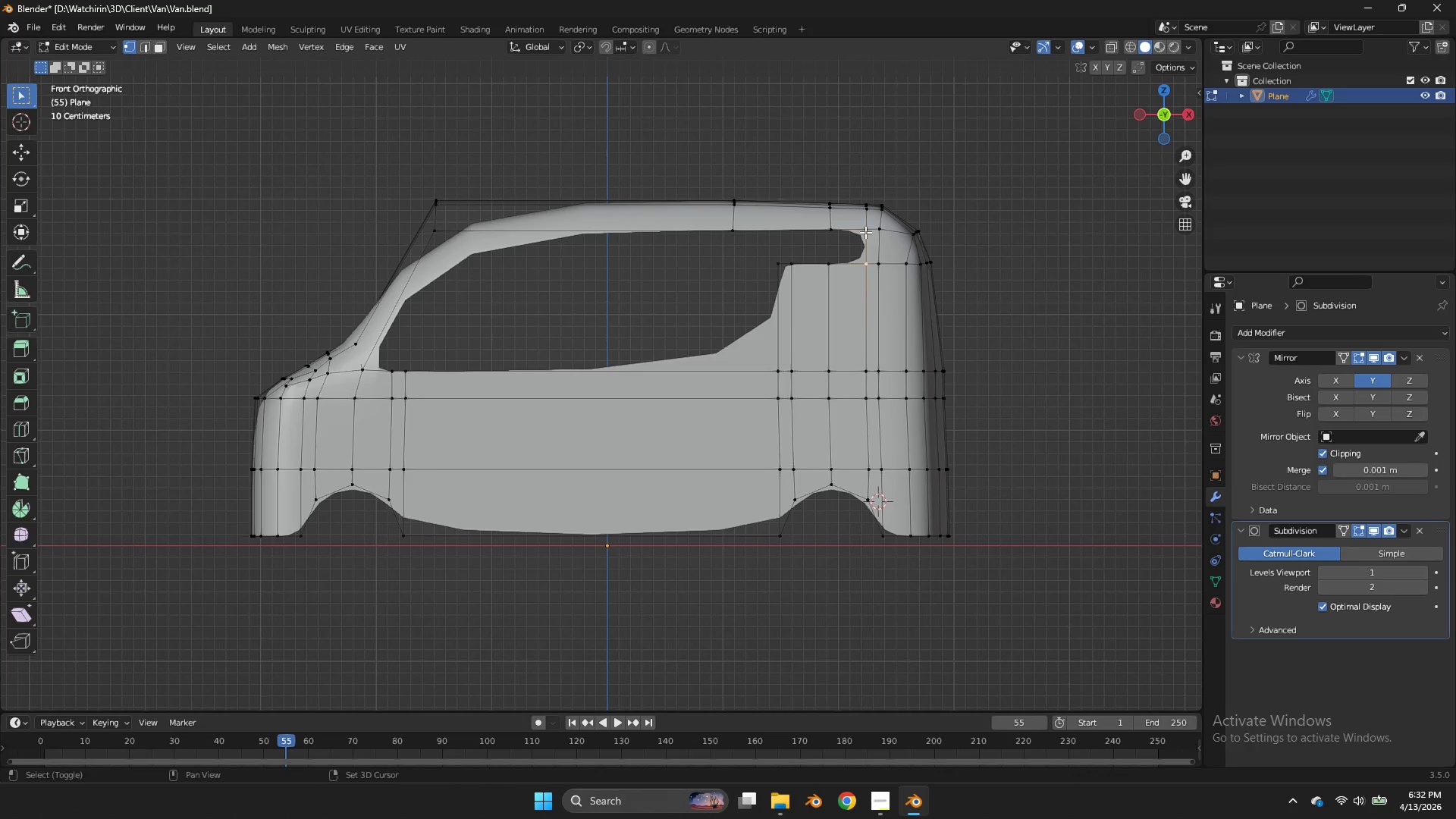 
triple_click([865, 232])
 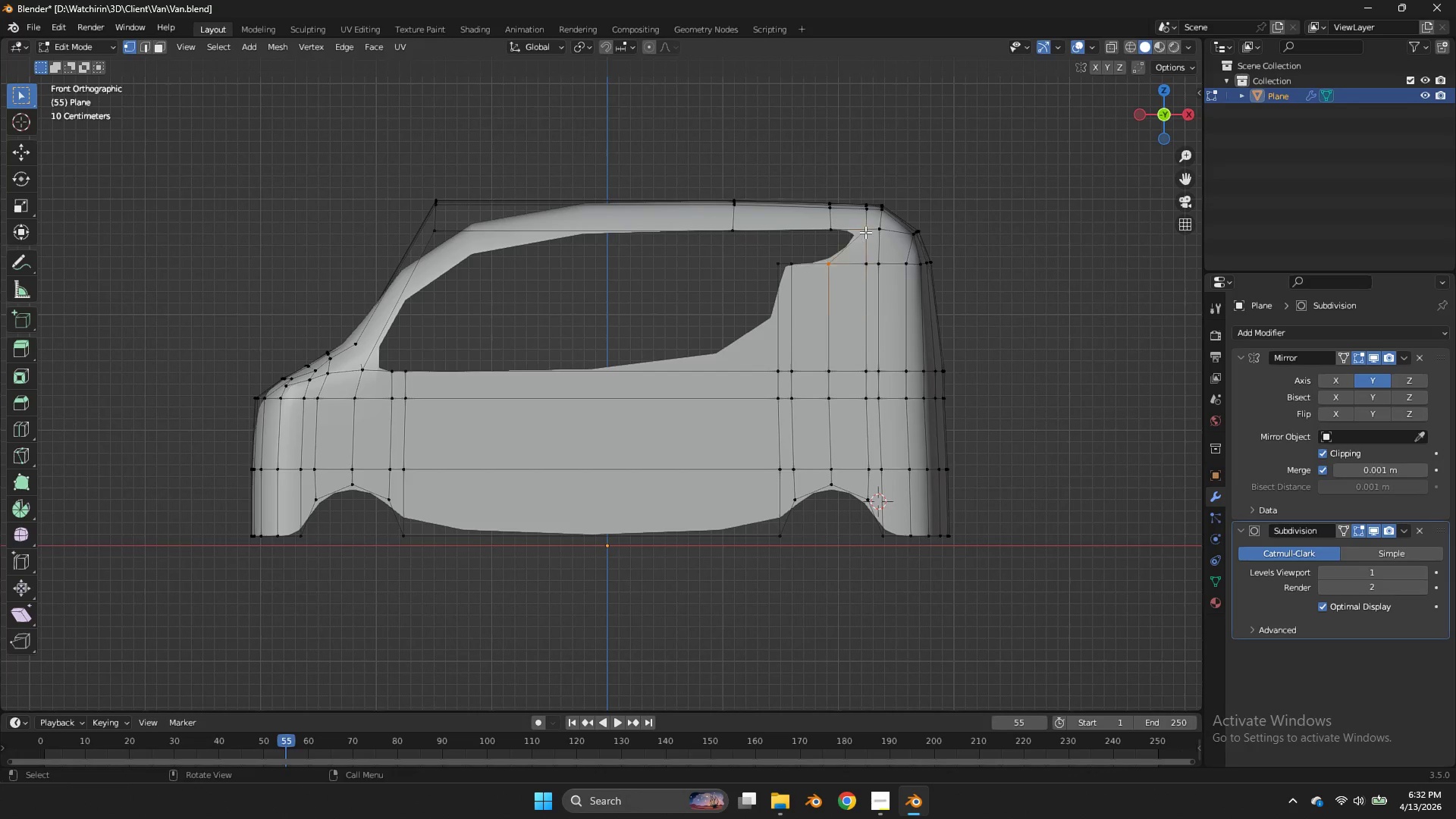 
key(F)
 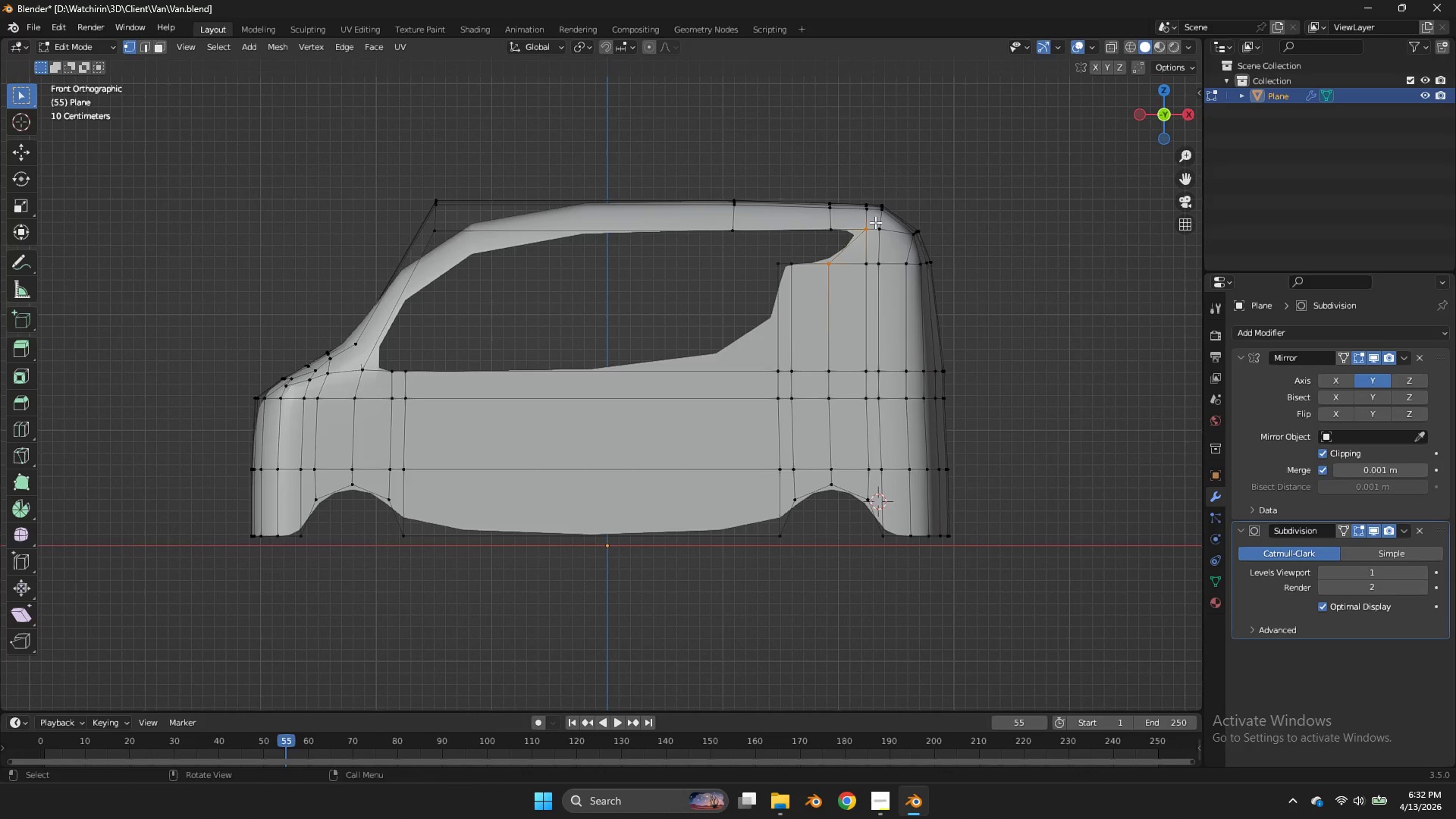 
key(Control+ControlLeft)
 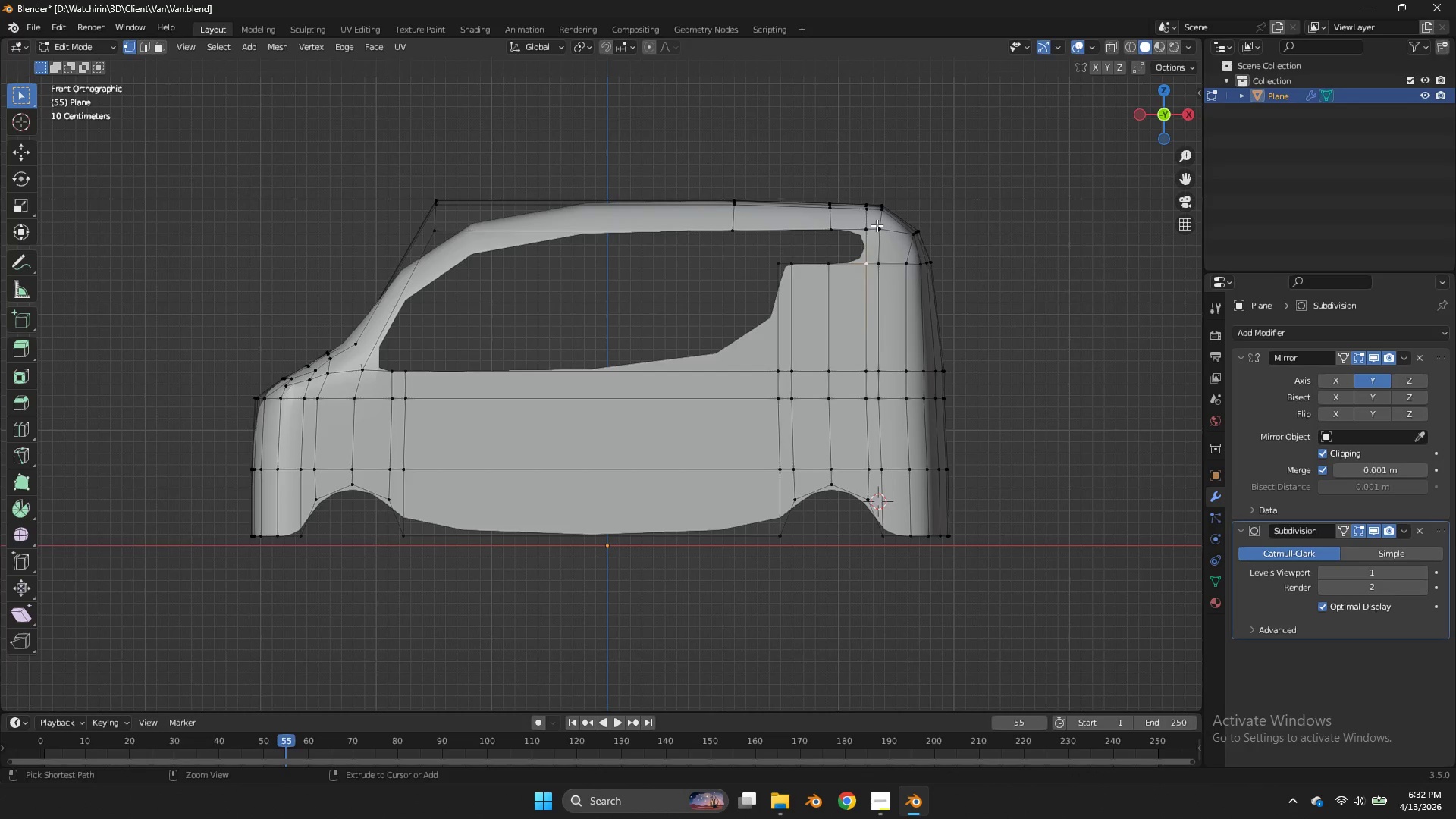 
key(Control+Z)
 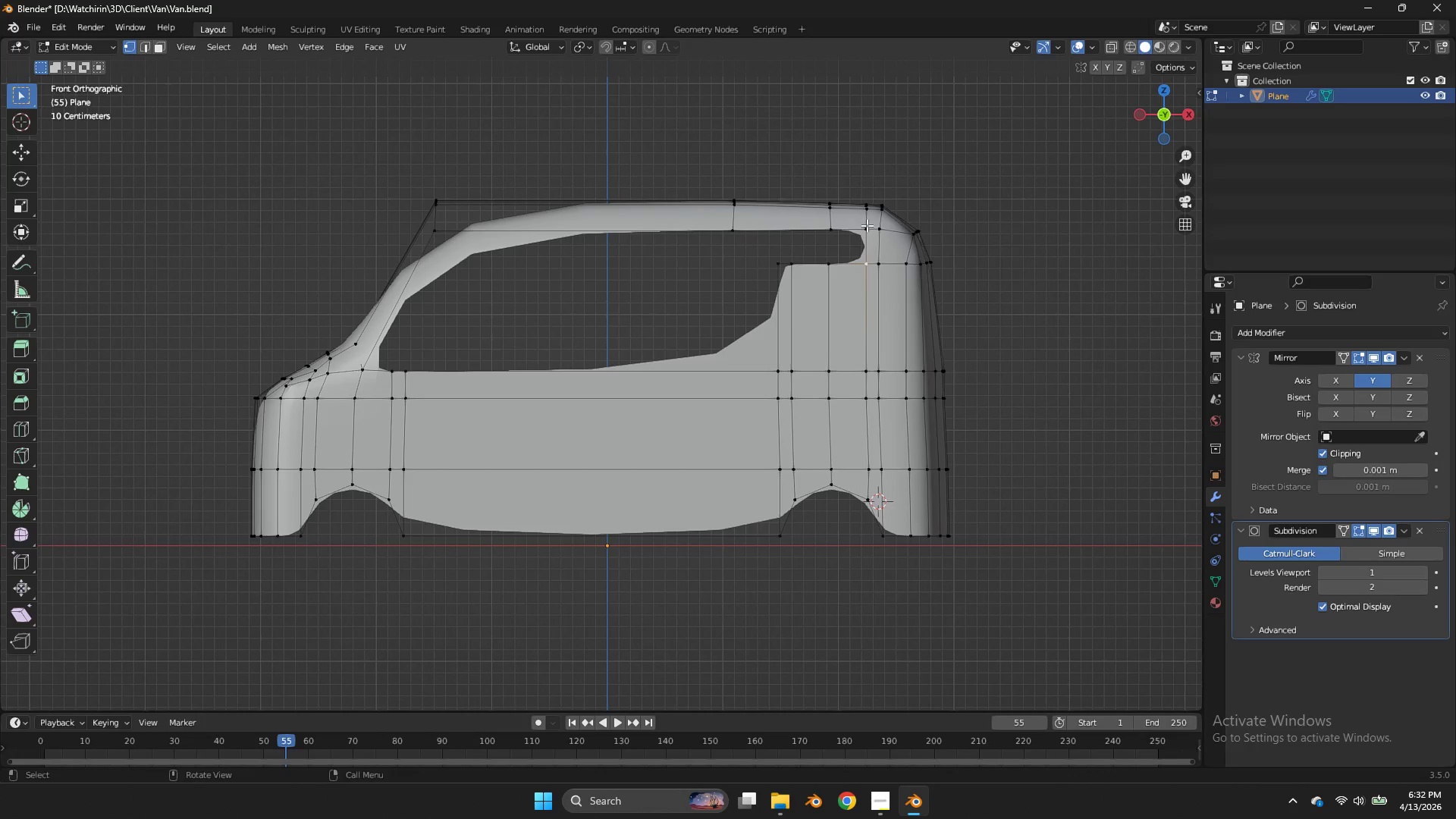 
left_click([867, 225])
 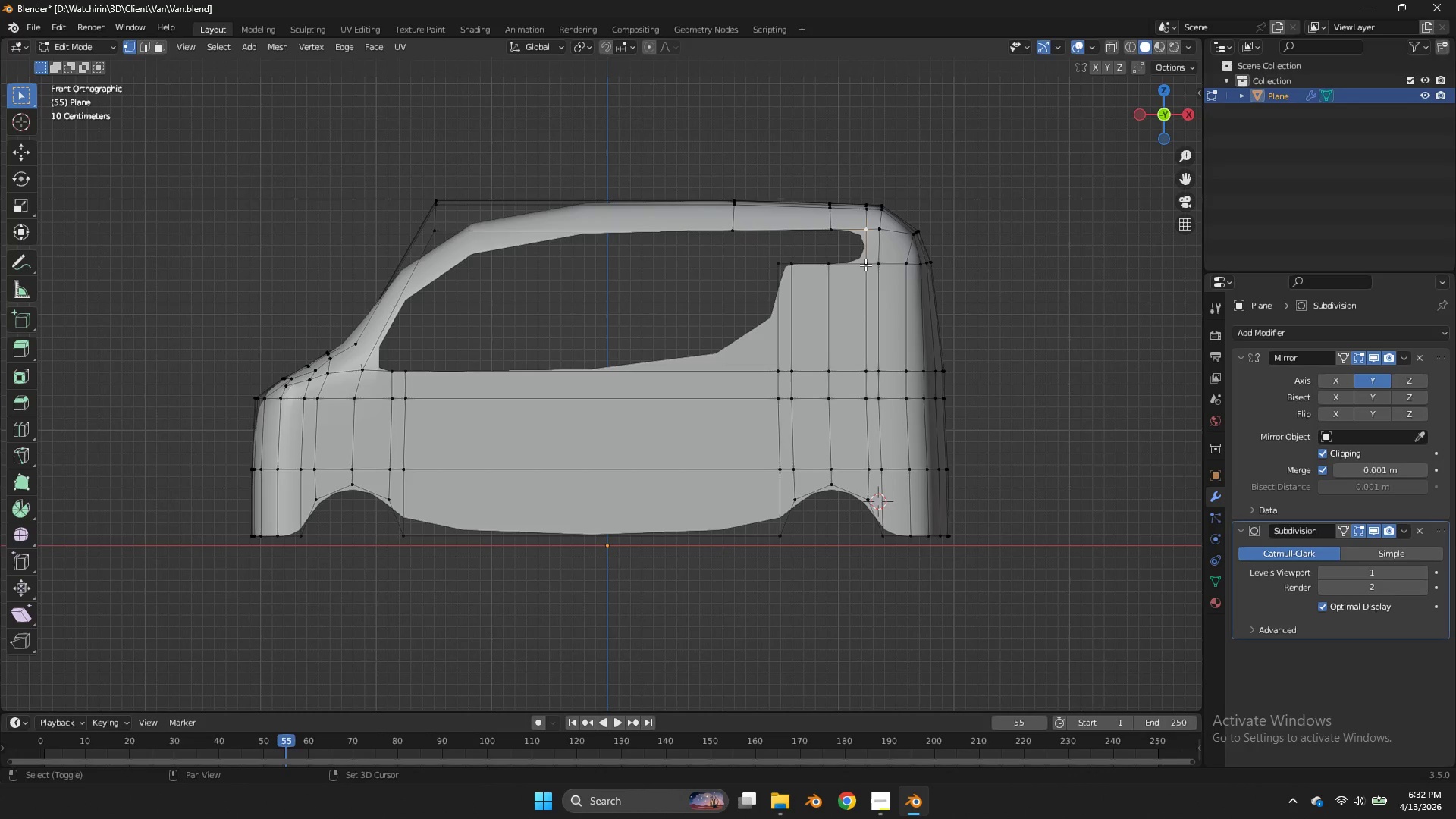 
hold_key(key=ShiftLeft, duration=0.41)
double_click([865, 265])
 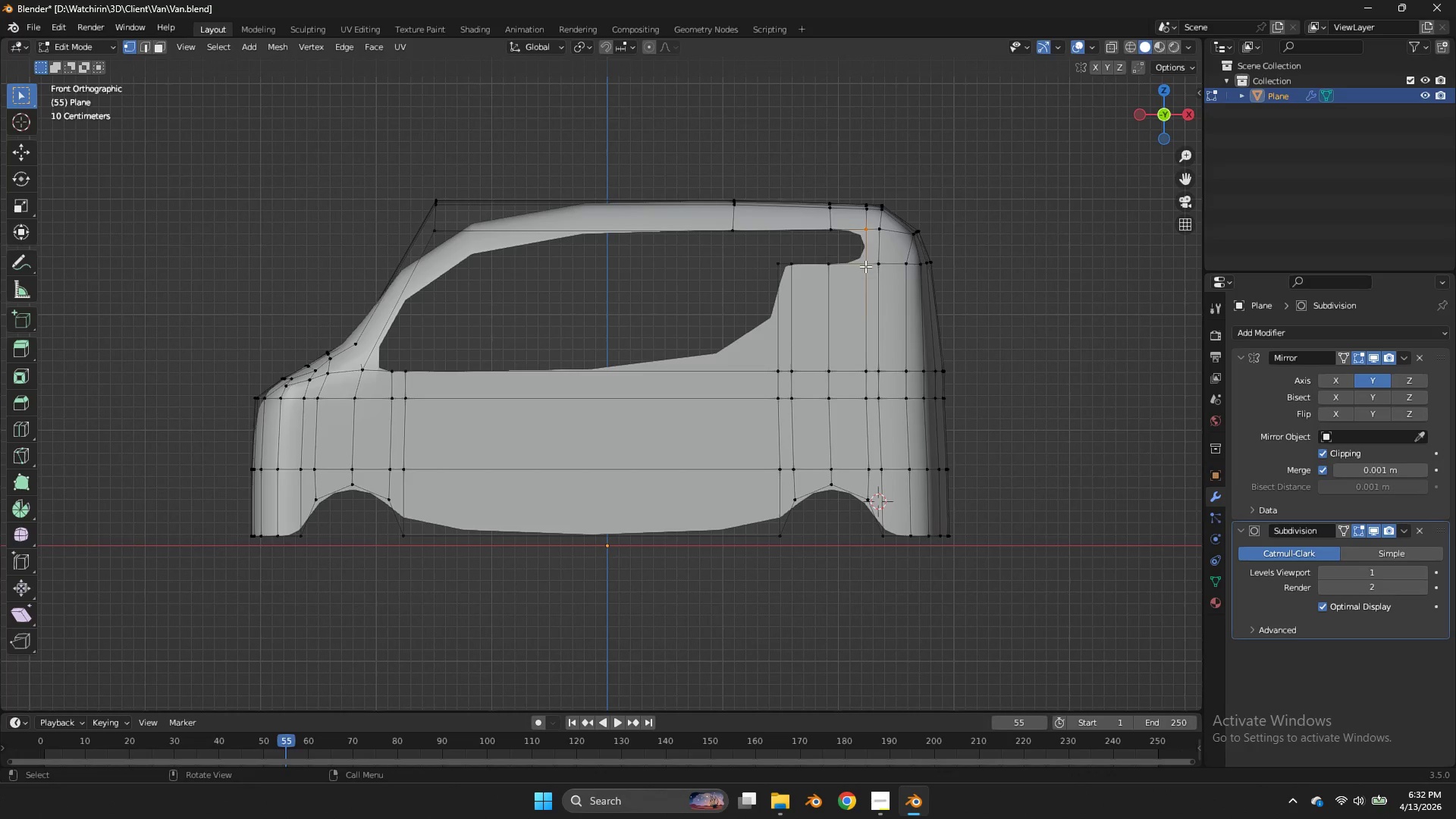 
key(F)
 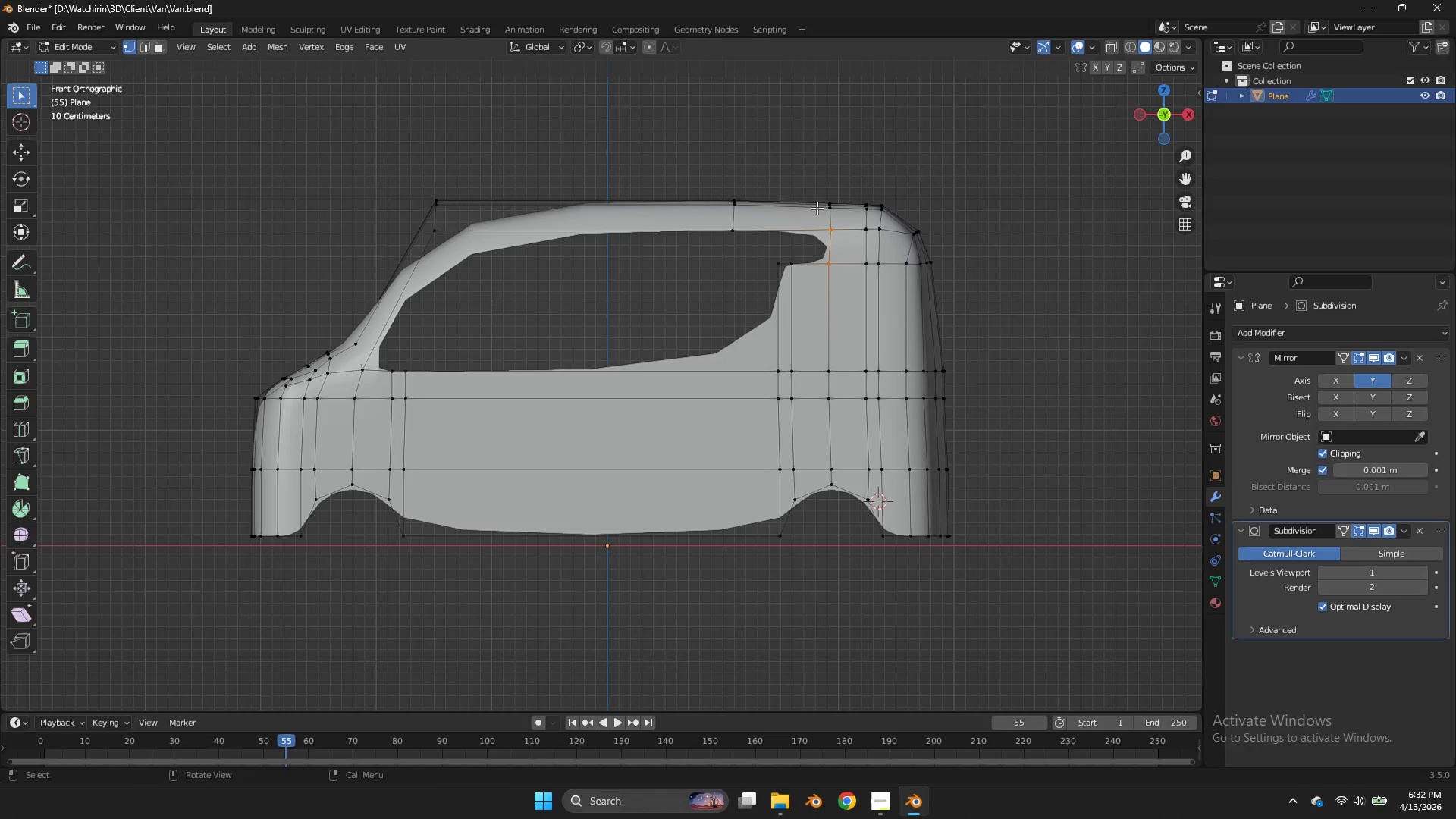 
key(Control+R)
 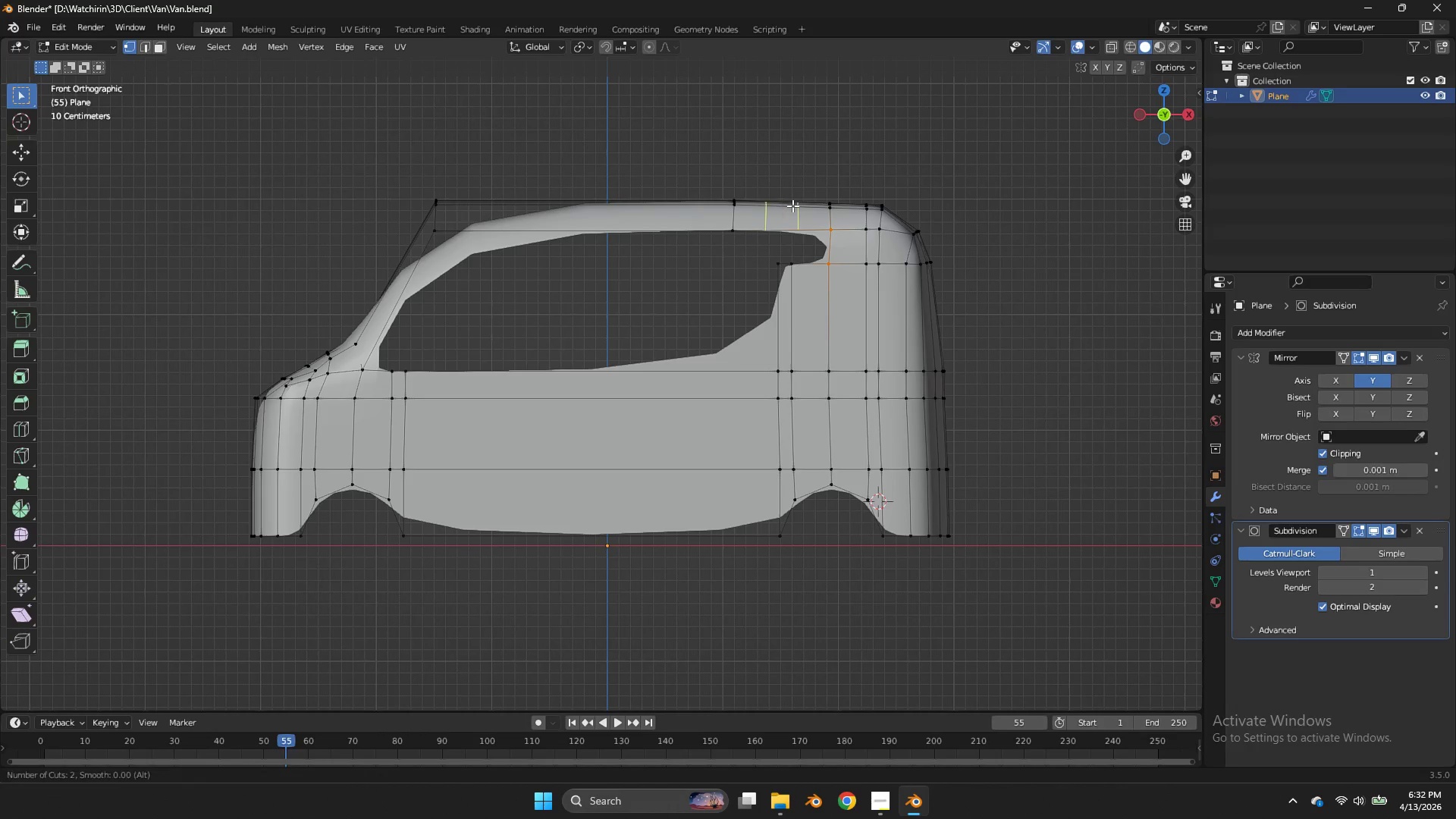 
scroll: coordinate [792, 206], scroll_direction: up, amount: 1.0
 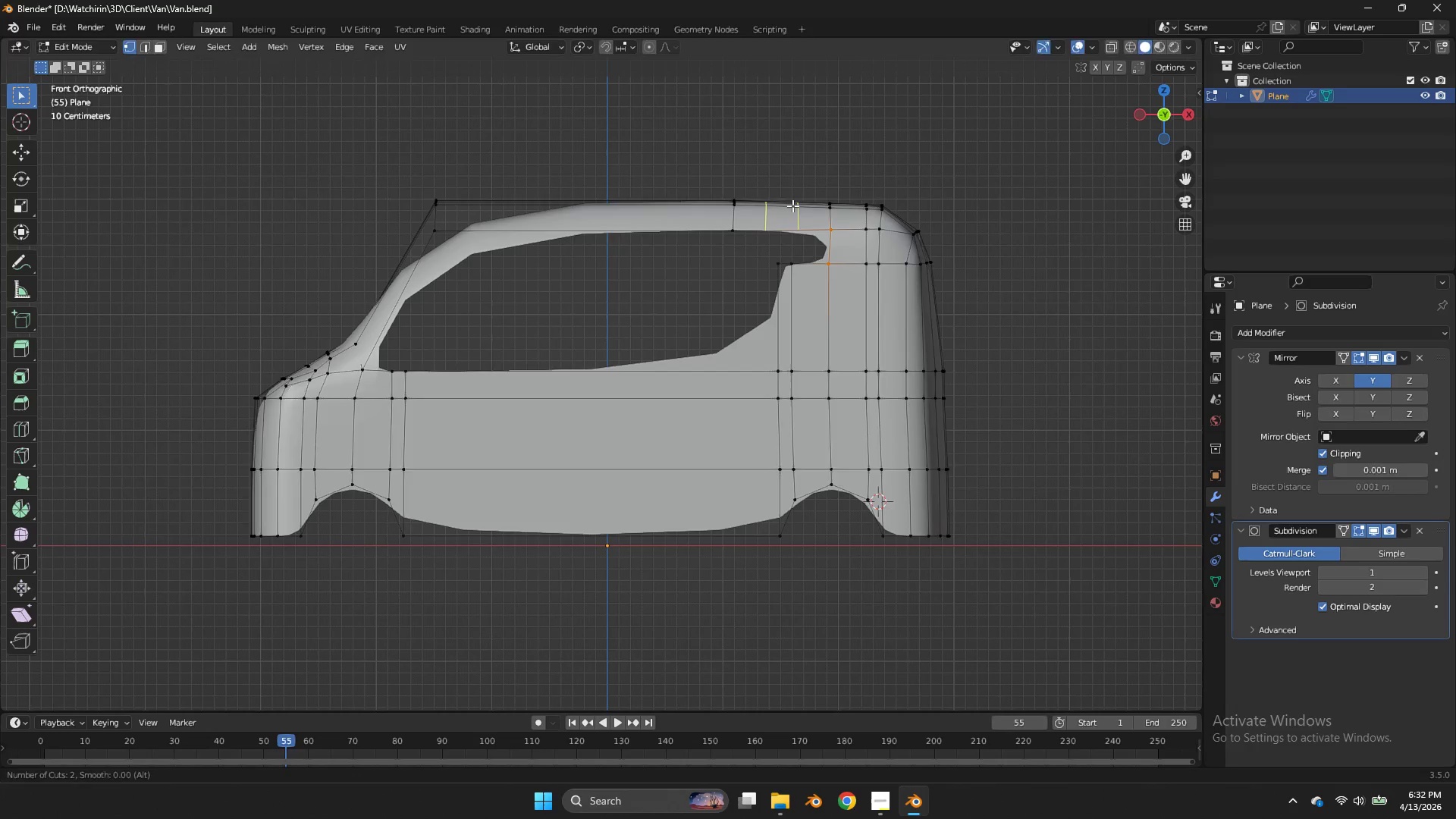 
left_click([792, 206])
 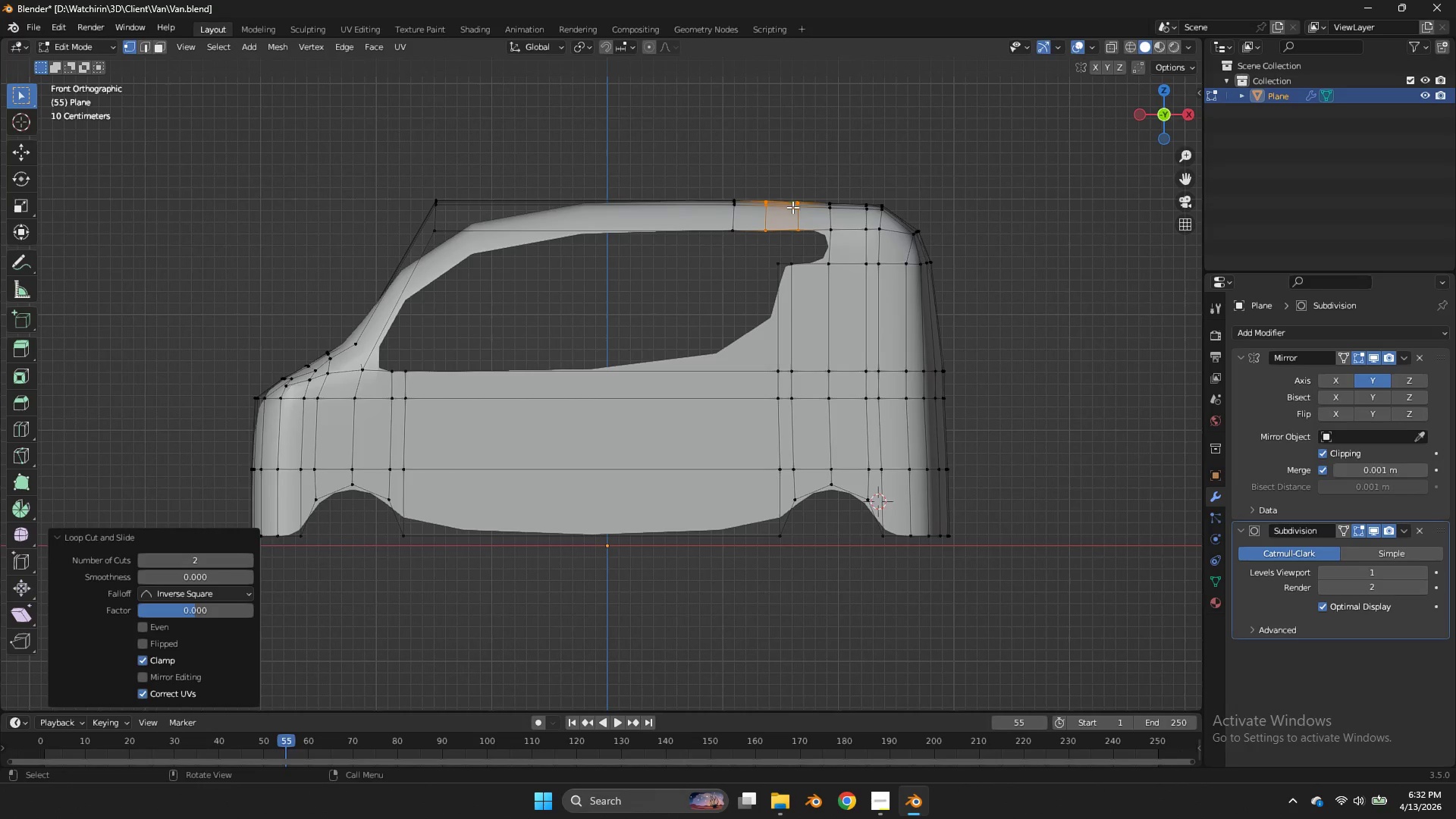 
right_click([792, 206])
 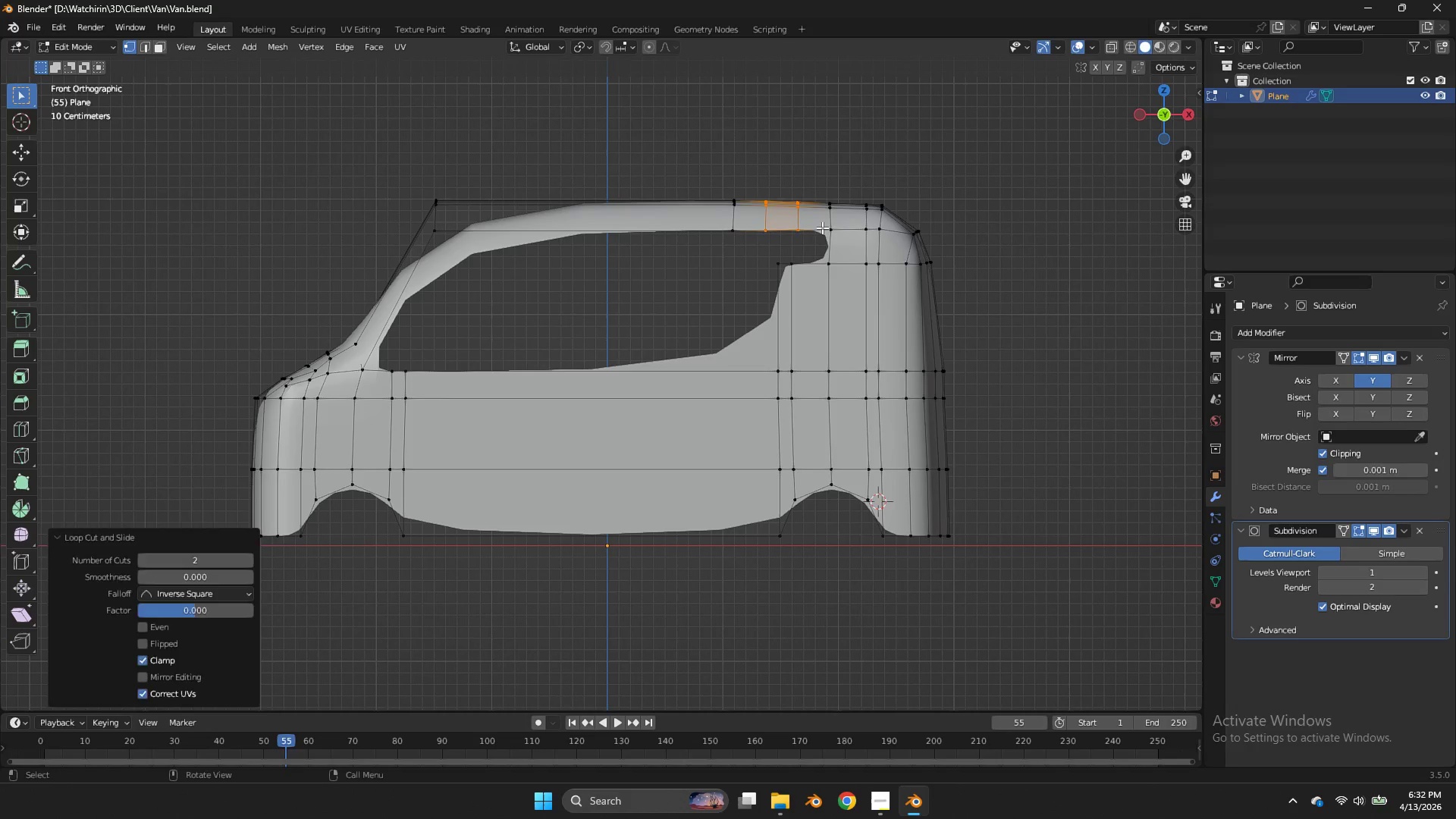 
left_click([822, 228])
 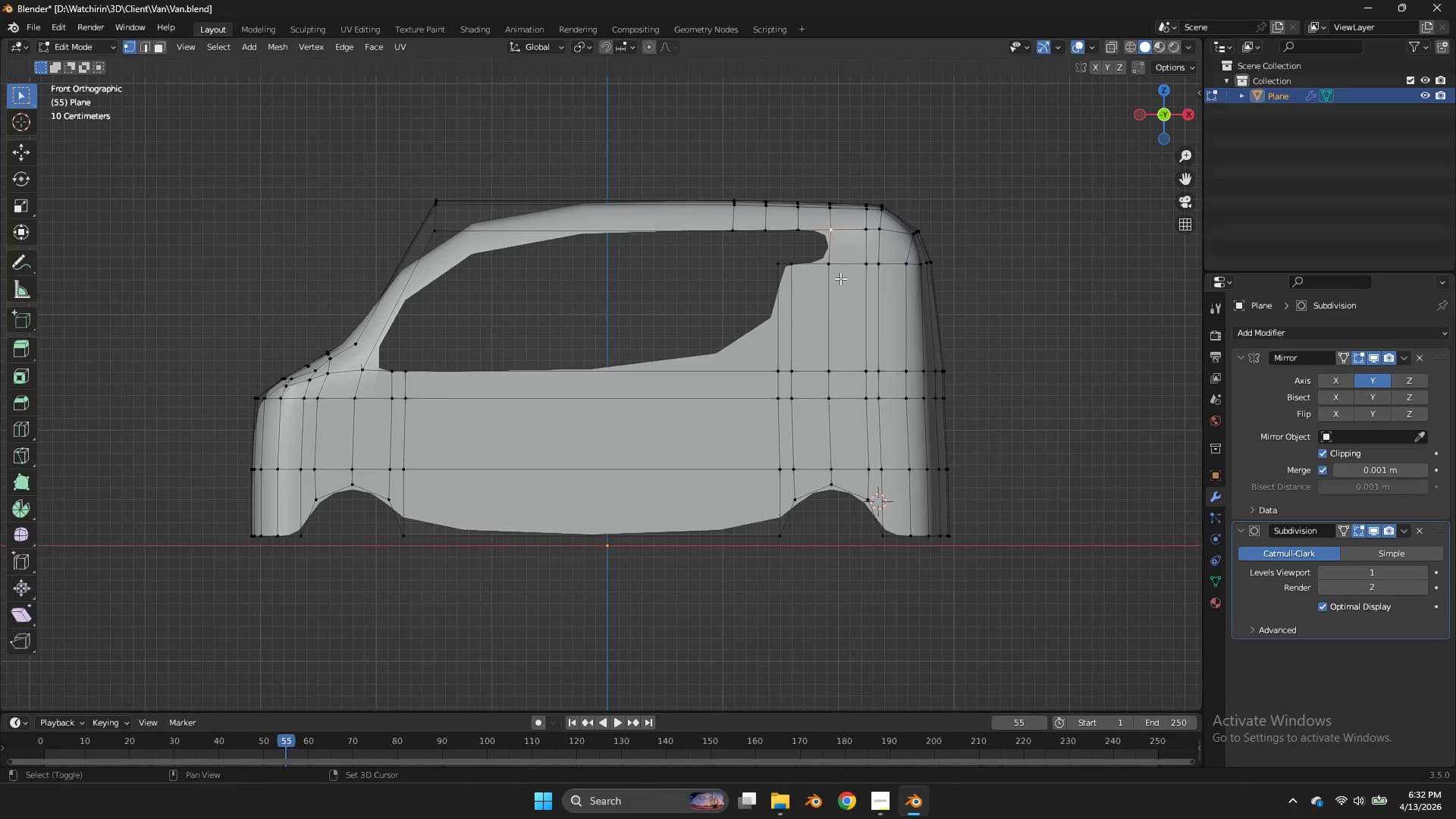 
hold_key(key=ShiftLeft, duration=0.5)
double_click([840, 278])
 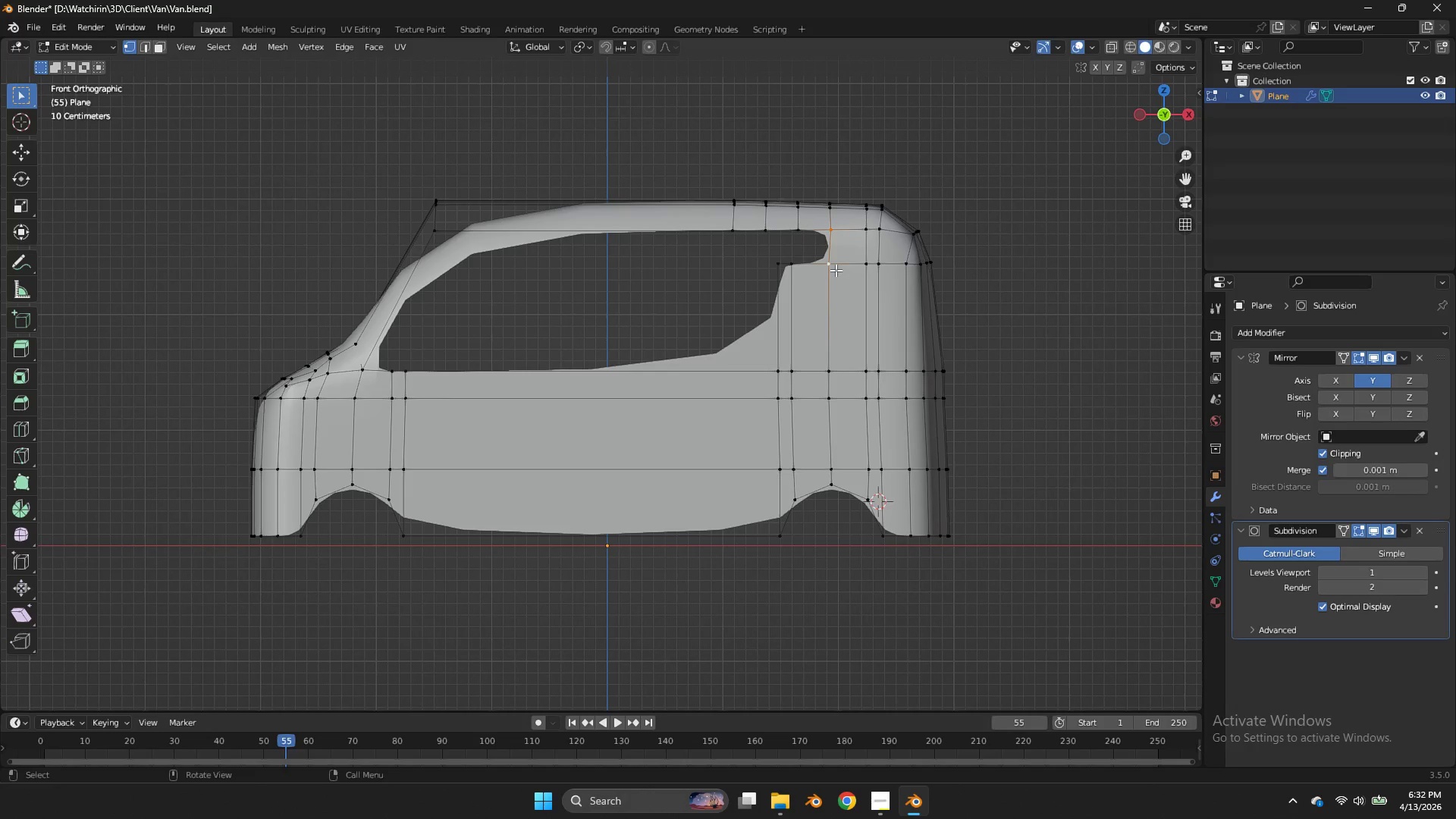 
type(ff)
 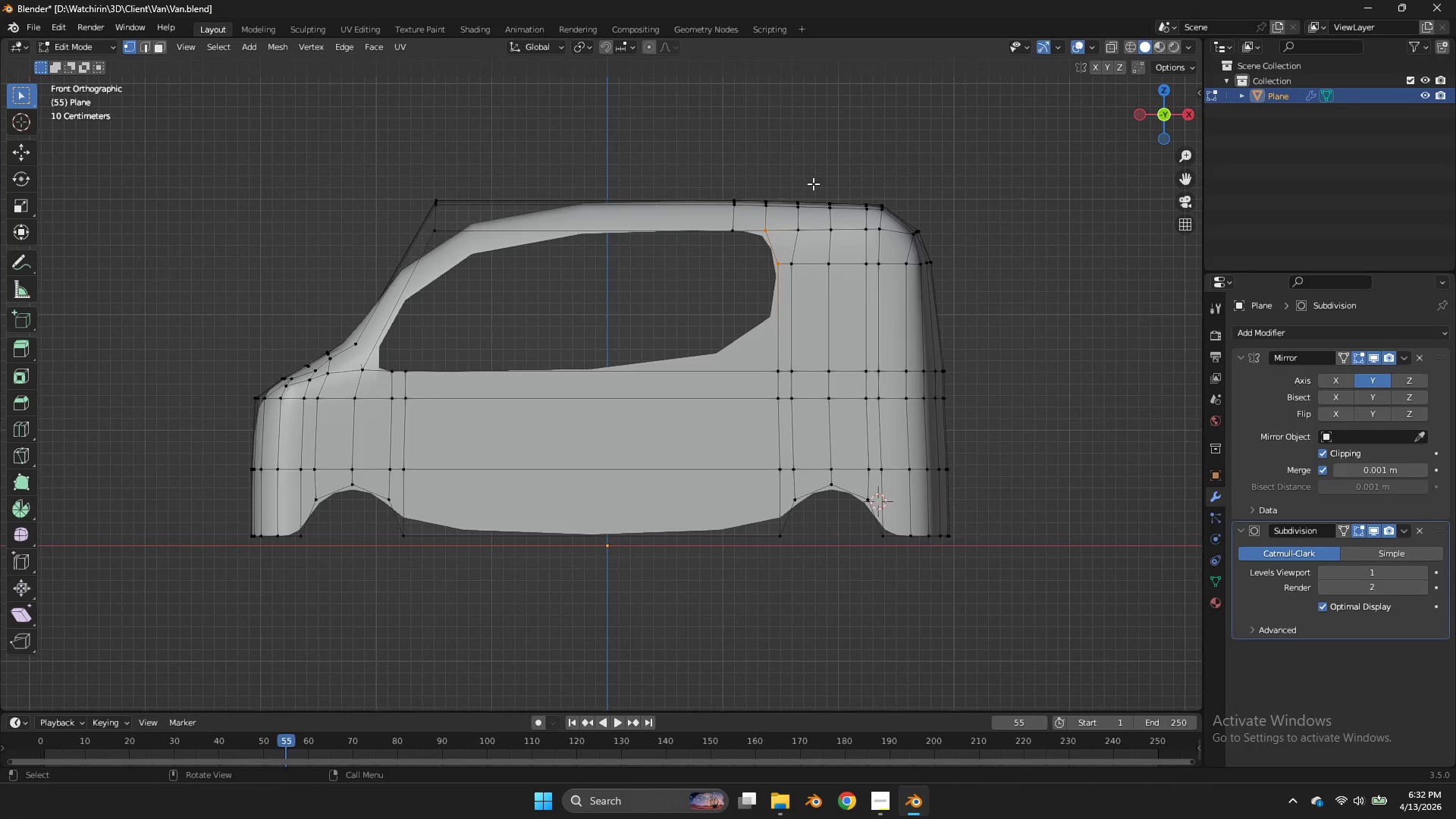 
left_click_drag(start_coordinate=[814, 184], to_coordinate=[753, 245])
 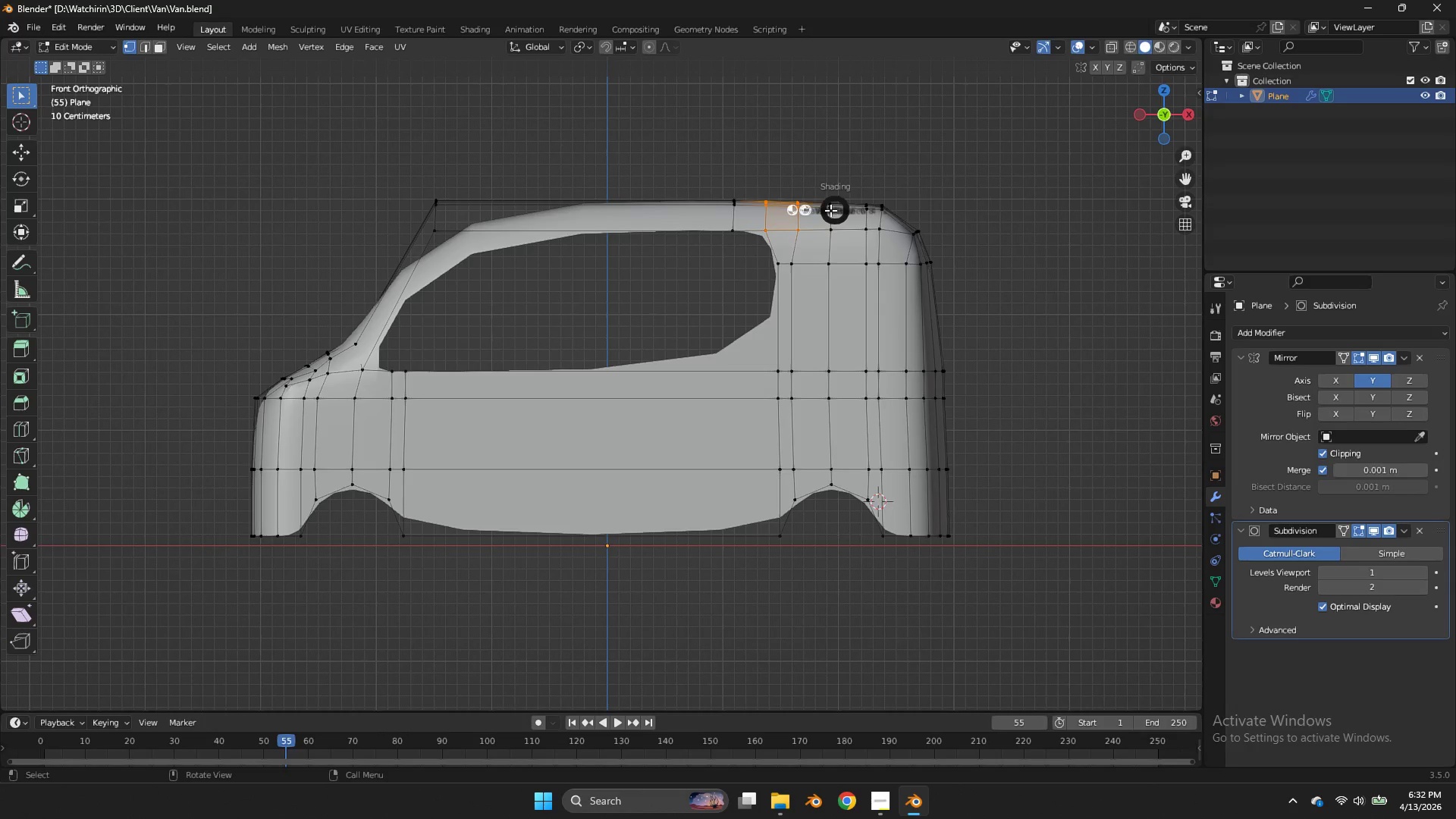 
type(zsx)
 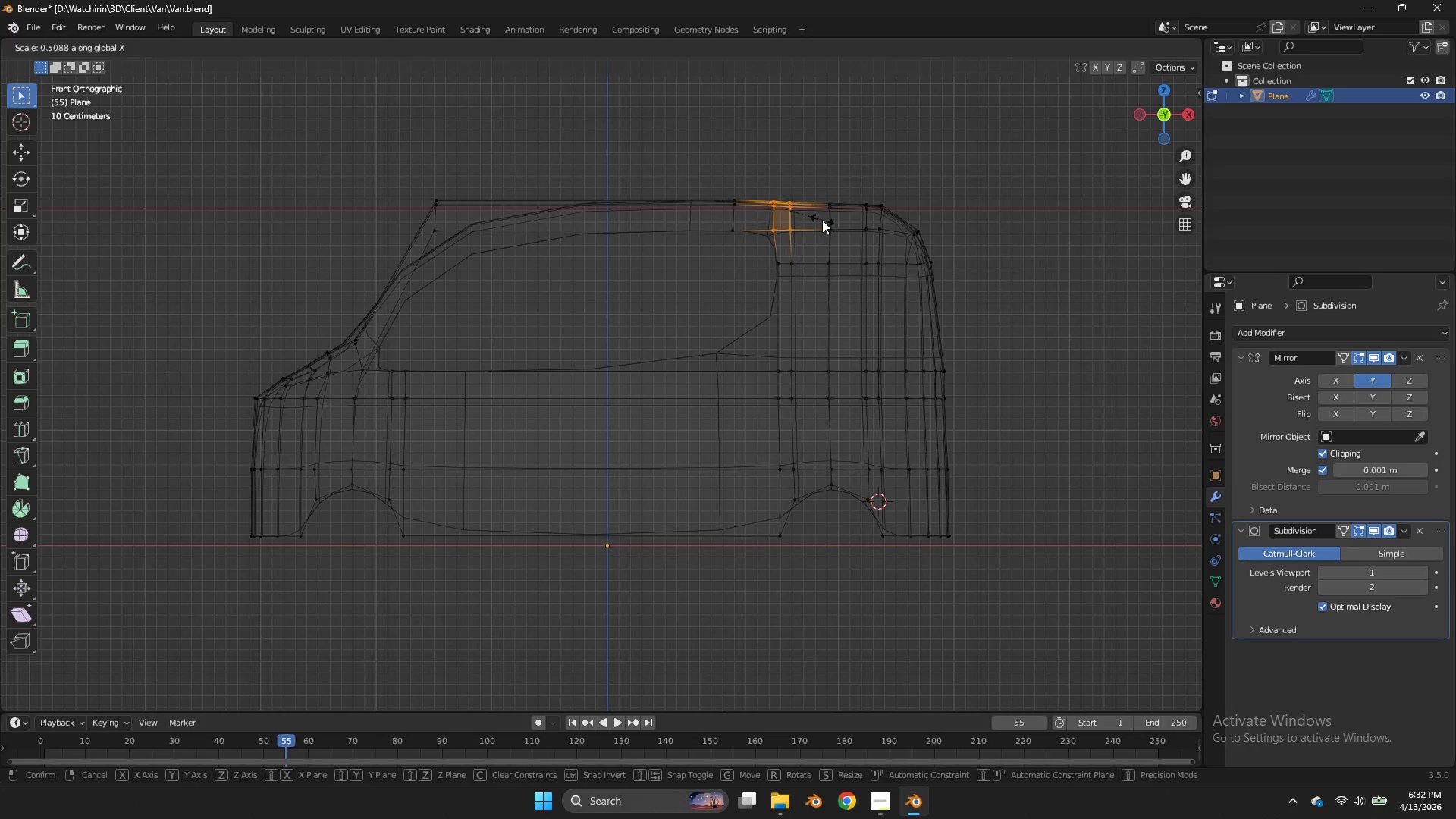 
left_click_drag(start_coordinate=[805, 182], to_coordinate=[758, 243])
 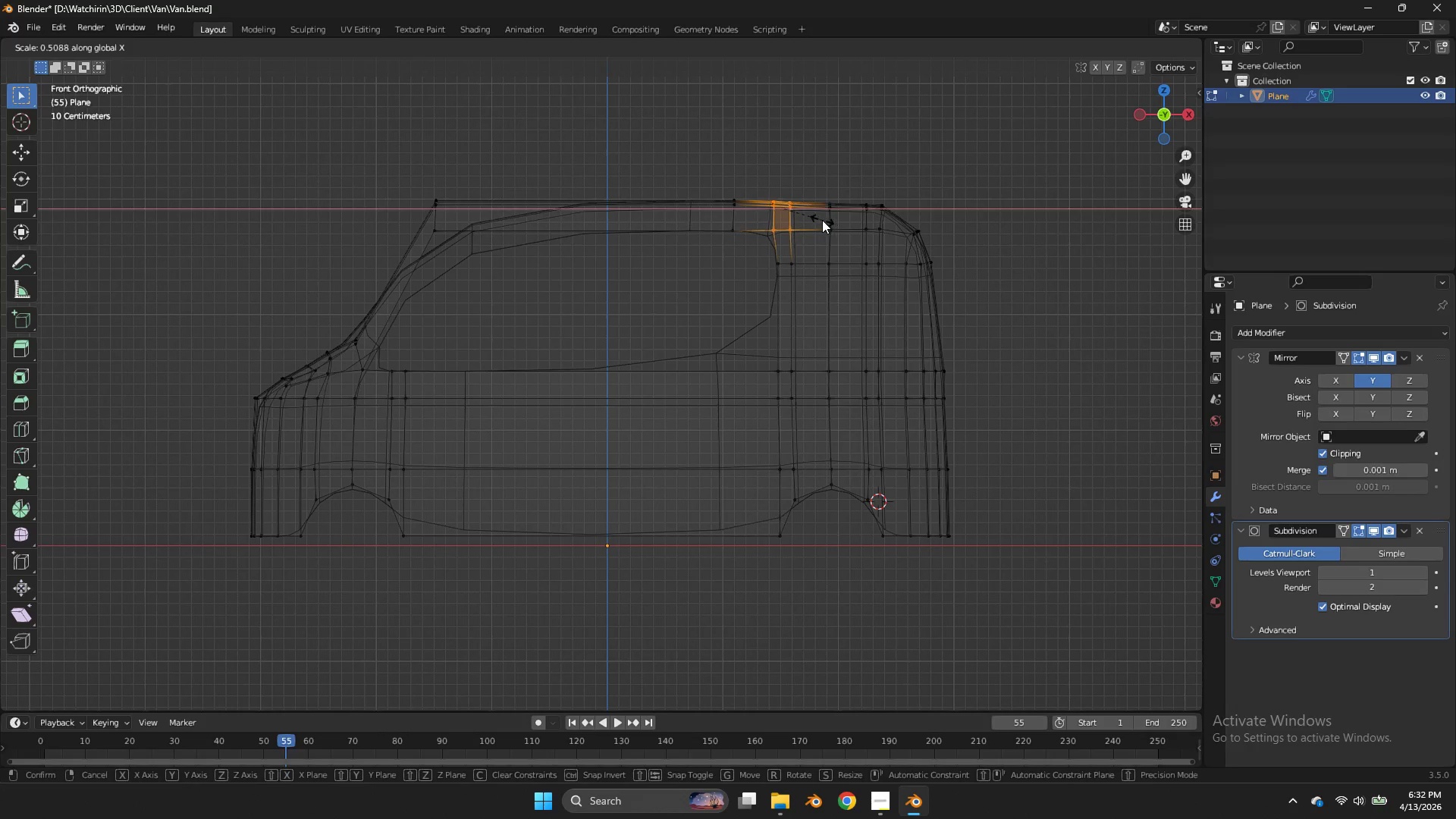 
double_click([822, 220])
 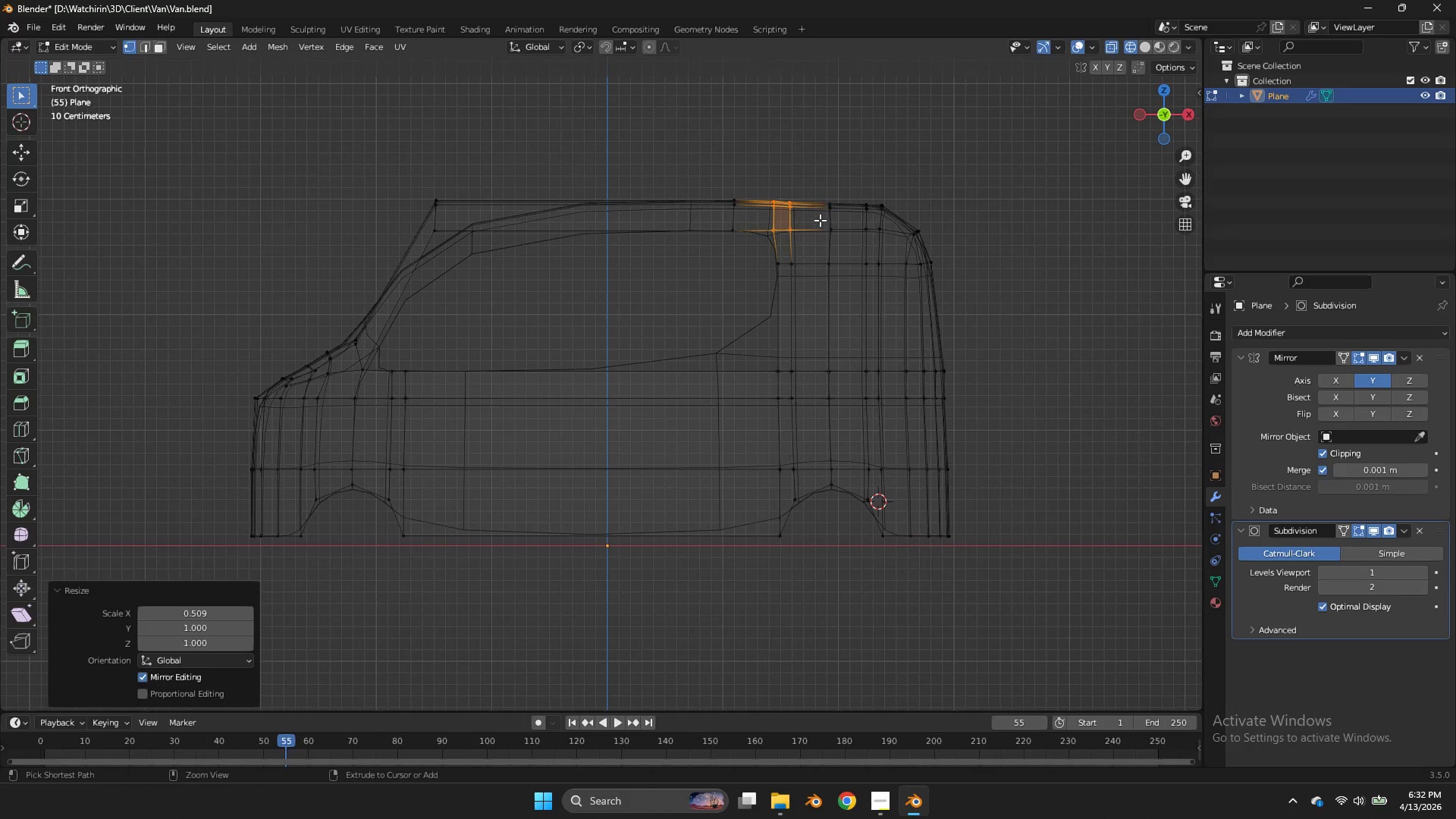 
key(Control+ControlLeft)
 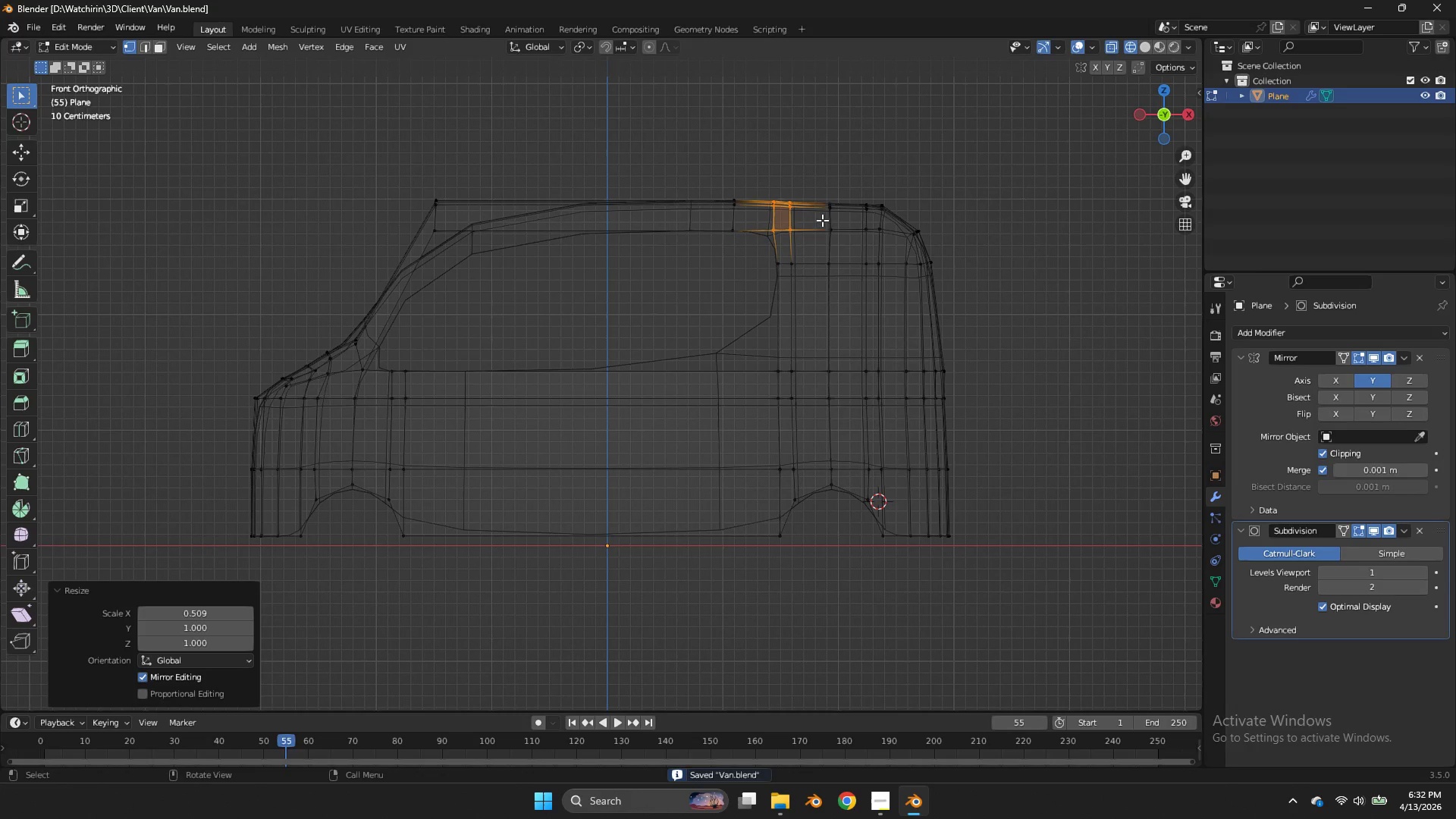 
key(Control+S)
 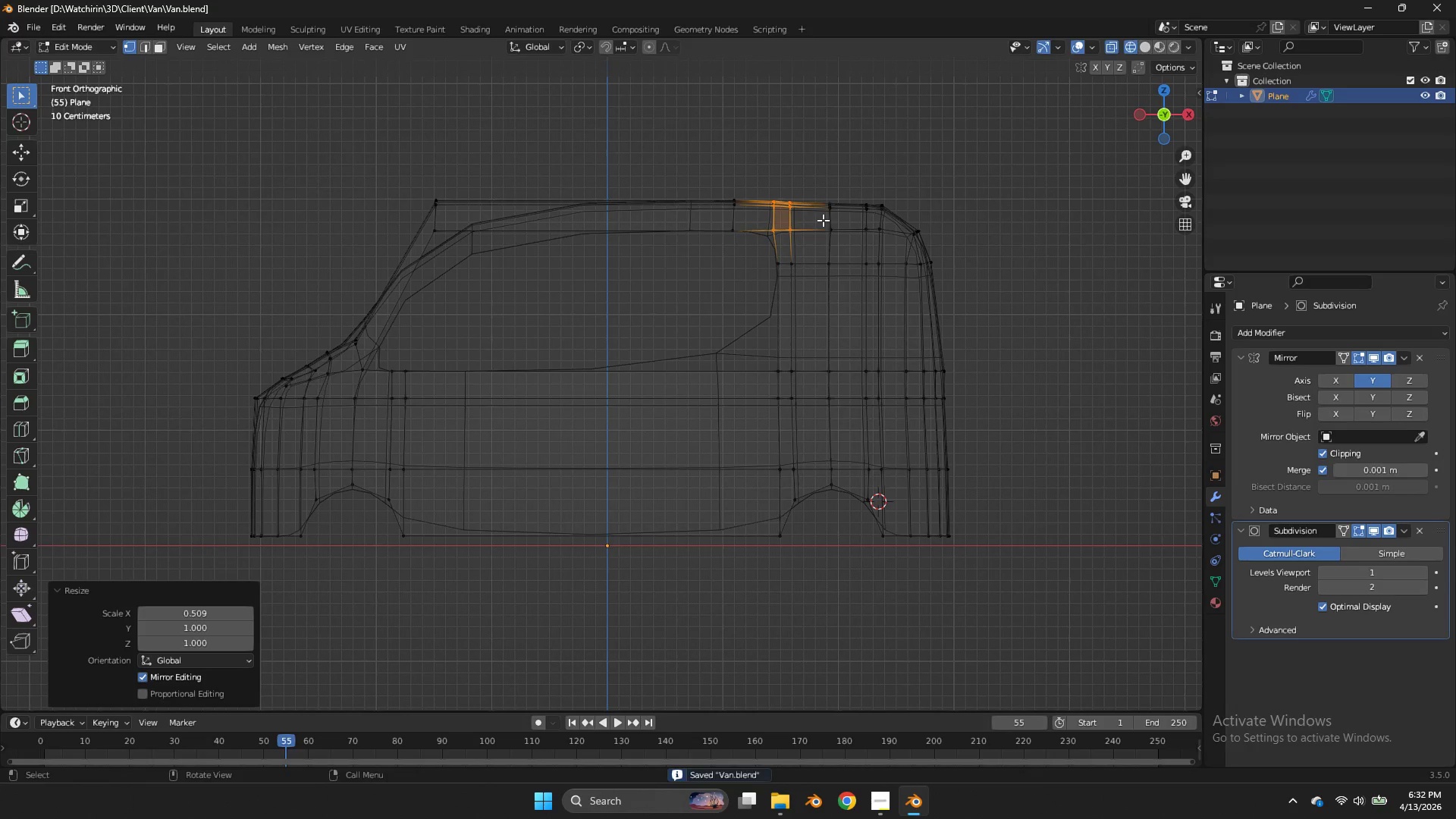 
type(gx)
 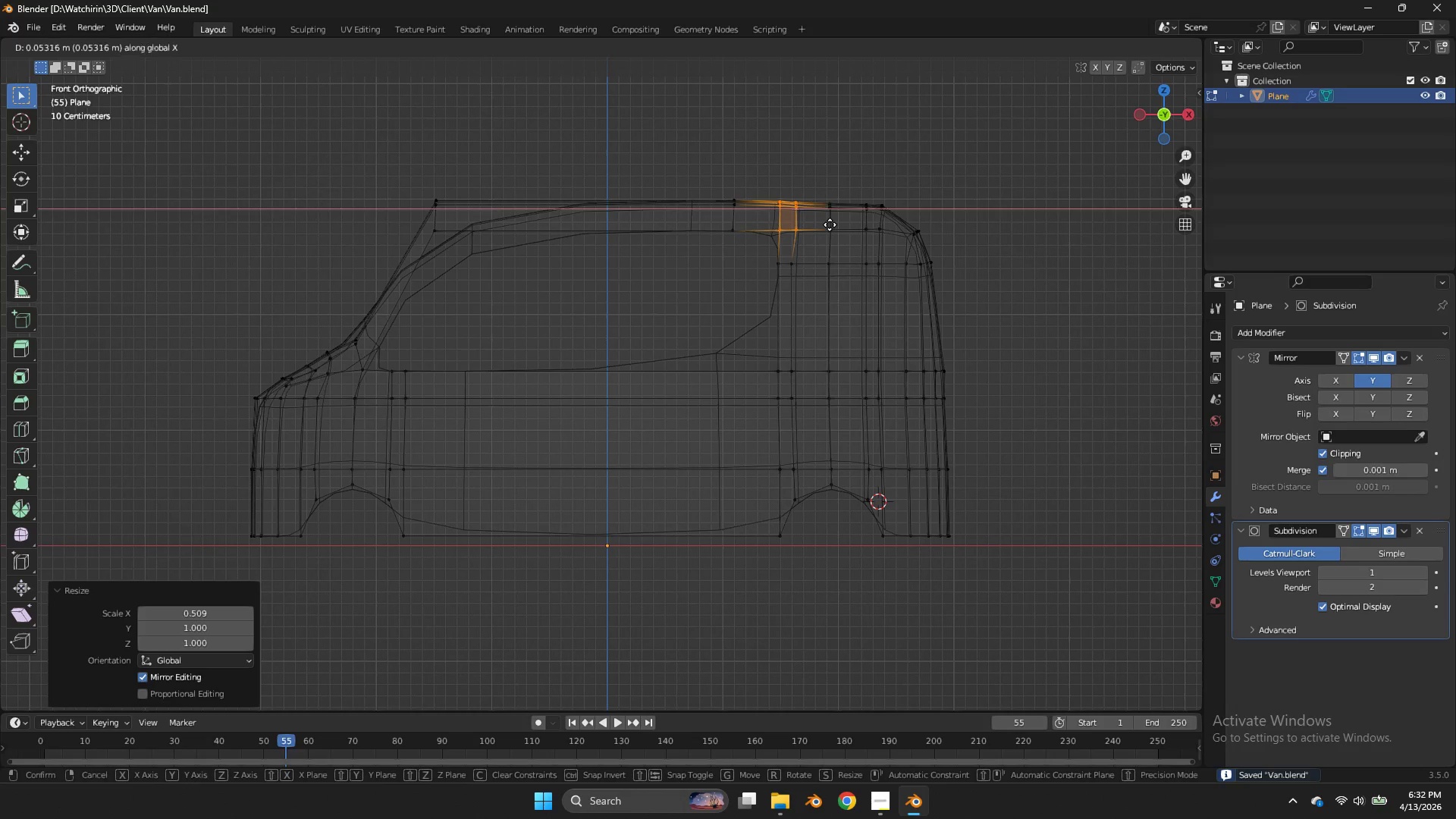 
hold_key(key=ShiftLeft, duration=0.81)
left_click([814, 215])
 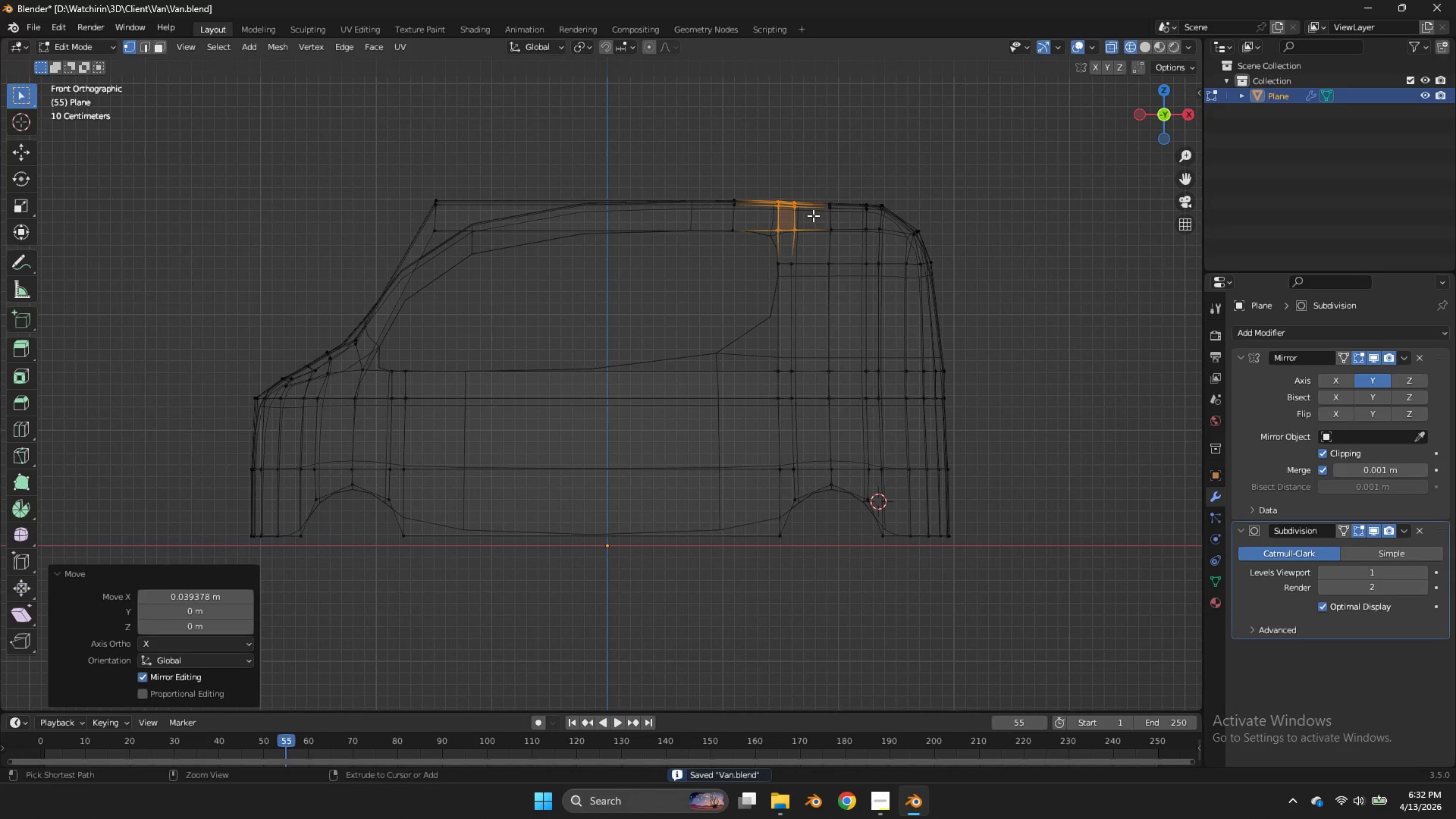 
key(Control+S)
 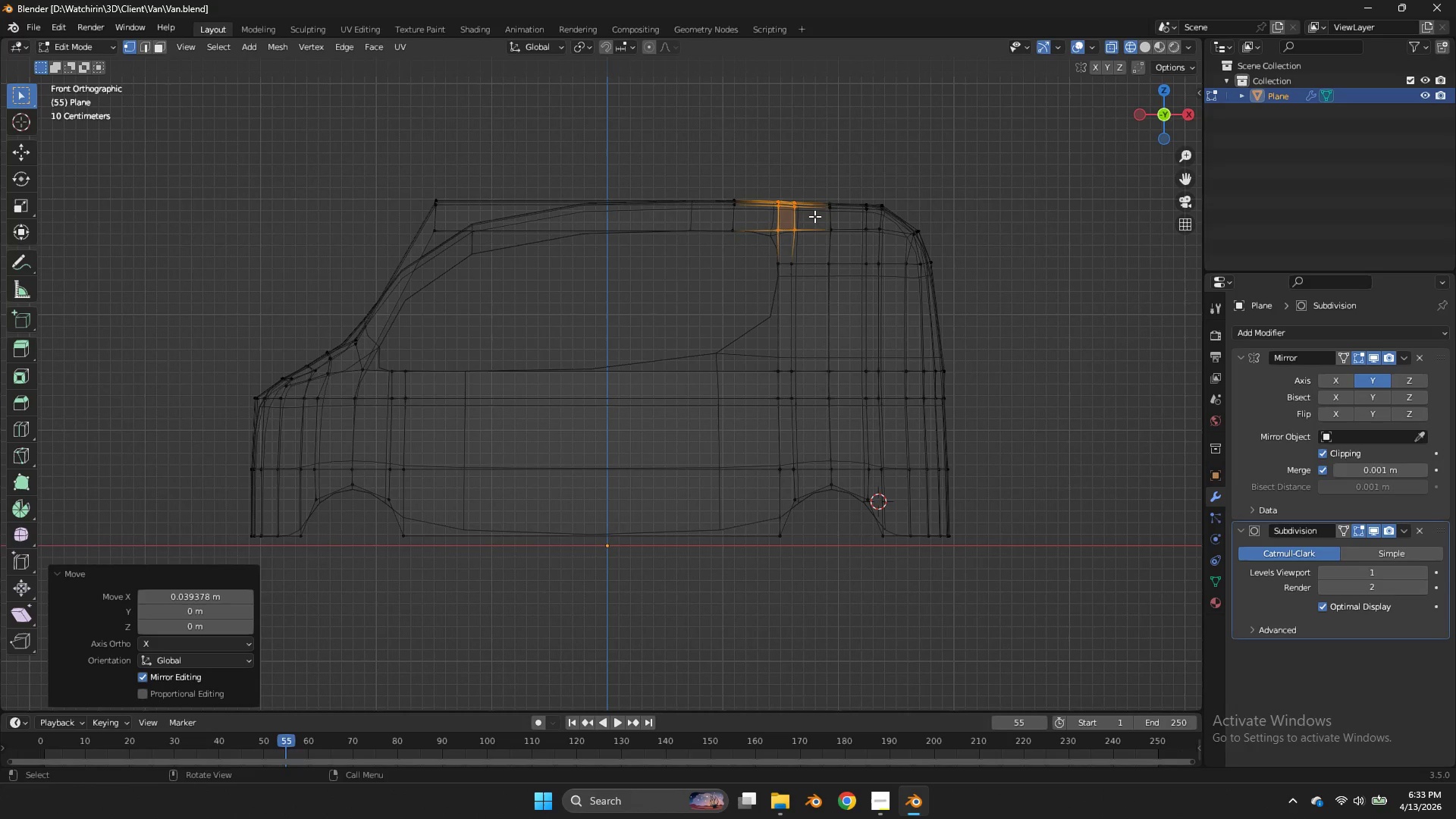 
wait(43.66)
 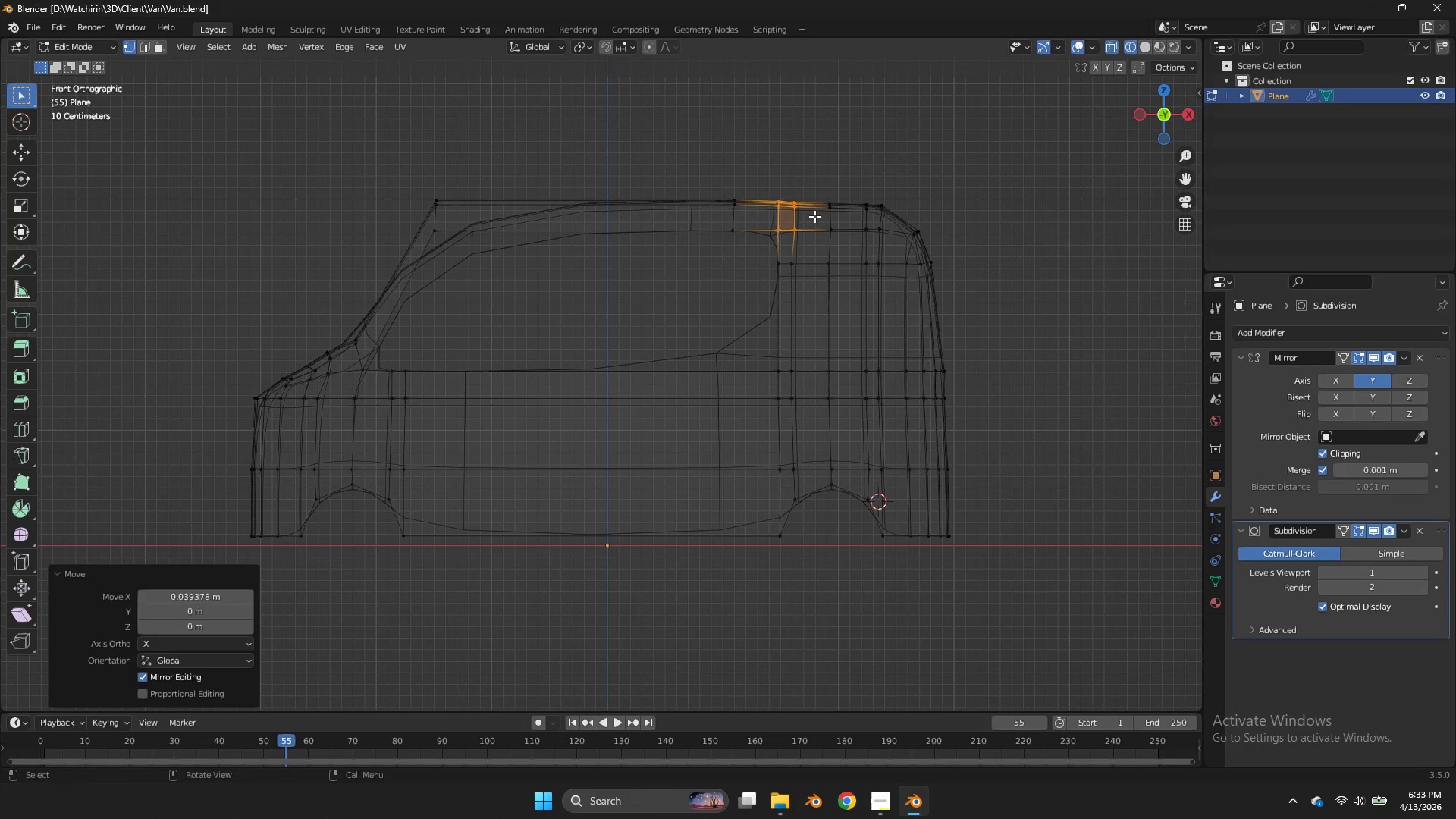 
key(Tab)
 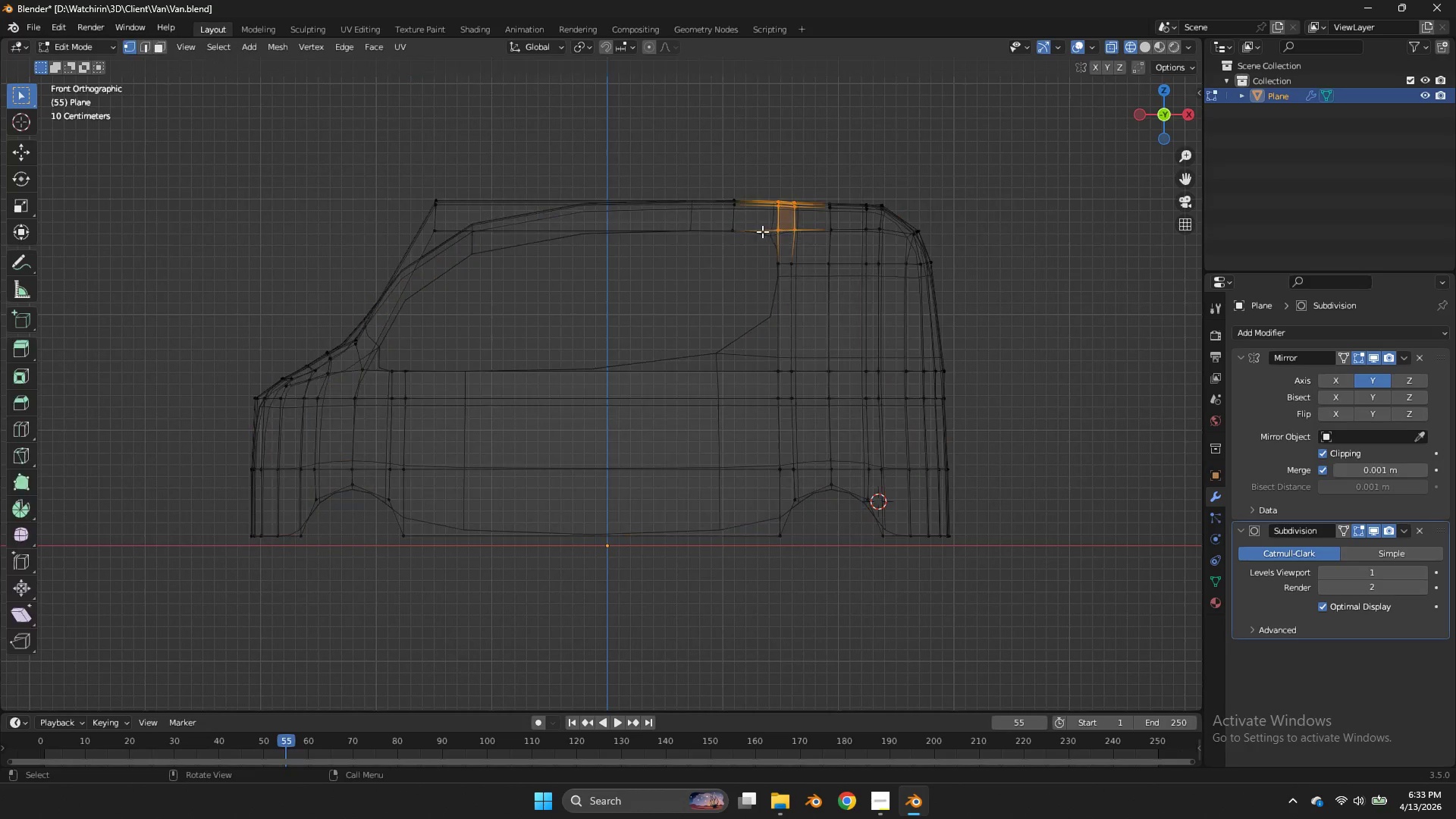 
key(Tab)
type(zzgx)
 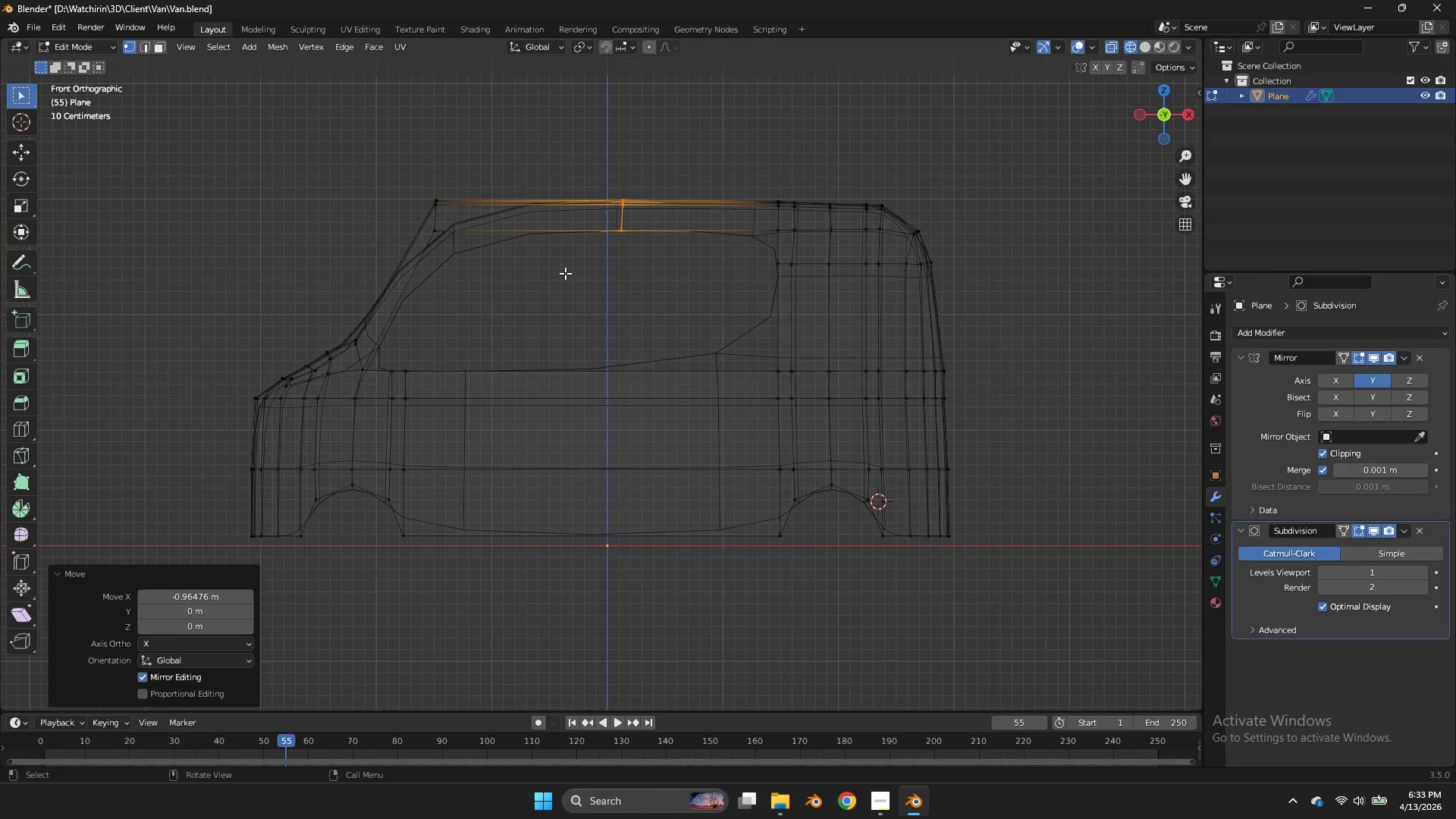 
left_click_drag(start_coordinate=[763, 177], to_coordinate=[648, 286])
 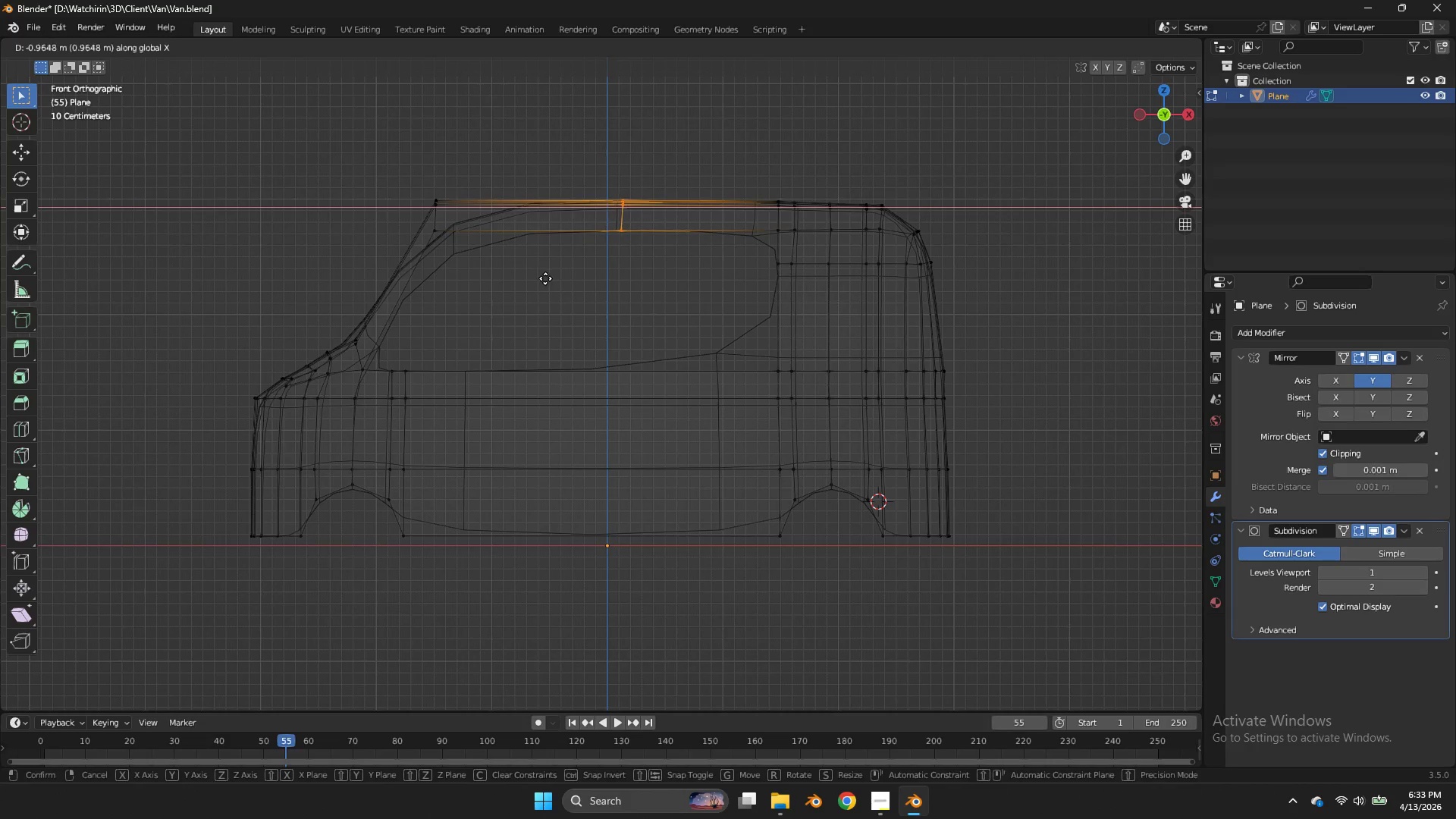 
left_click([545, 278])
 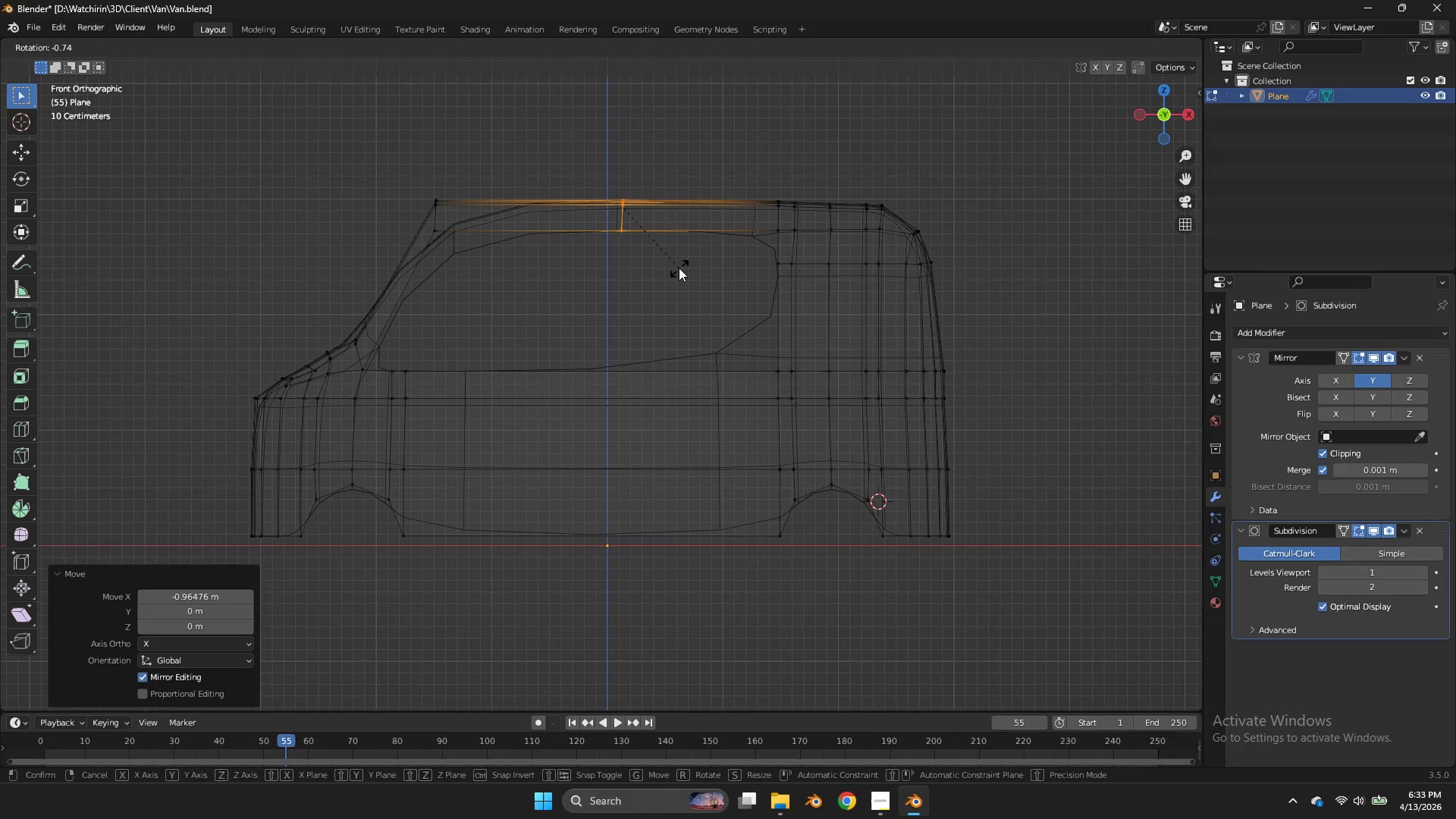 
key(R)
 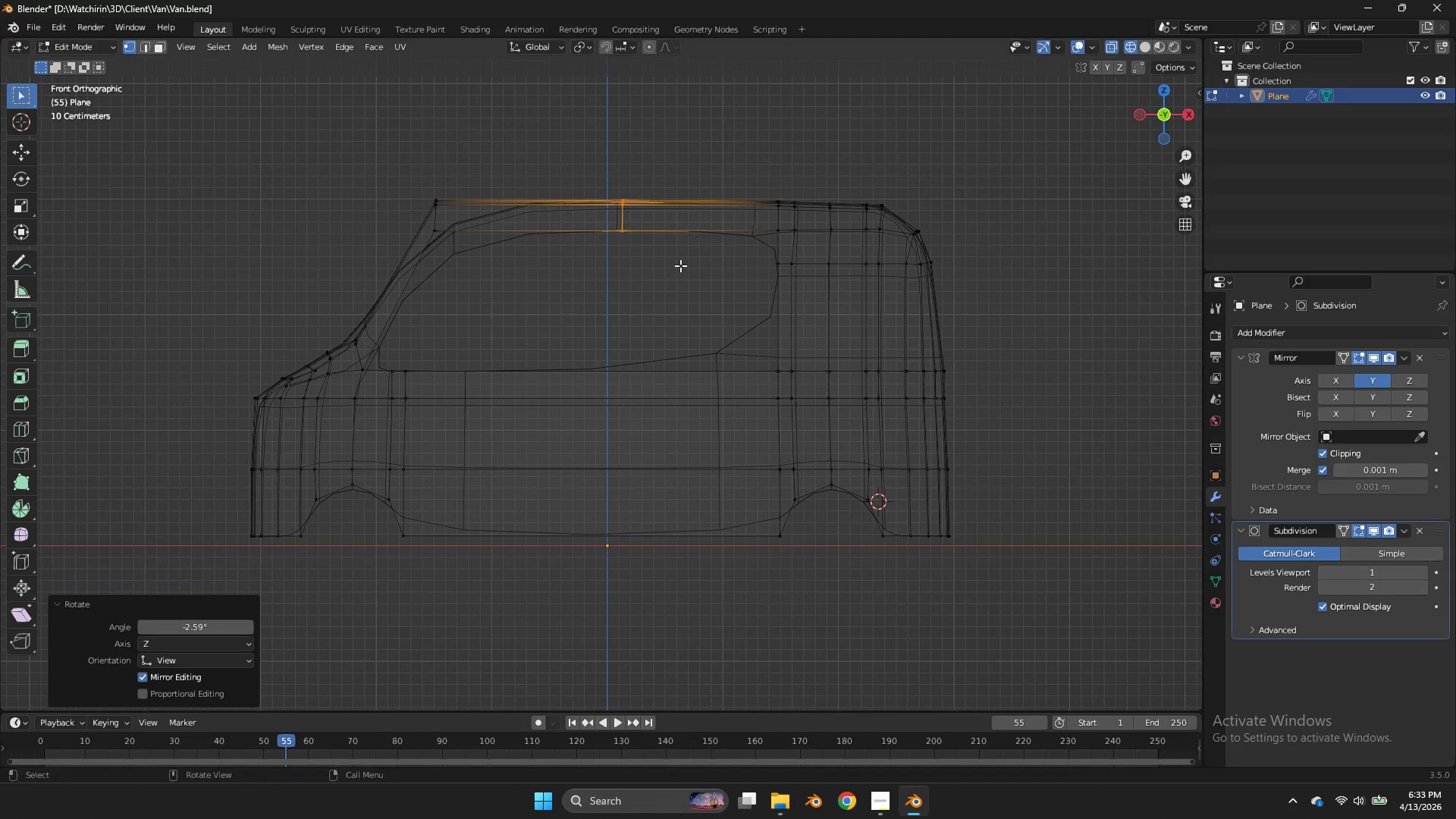 
double_click([680, 265])
 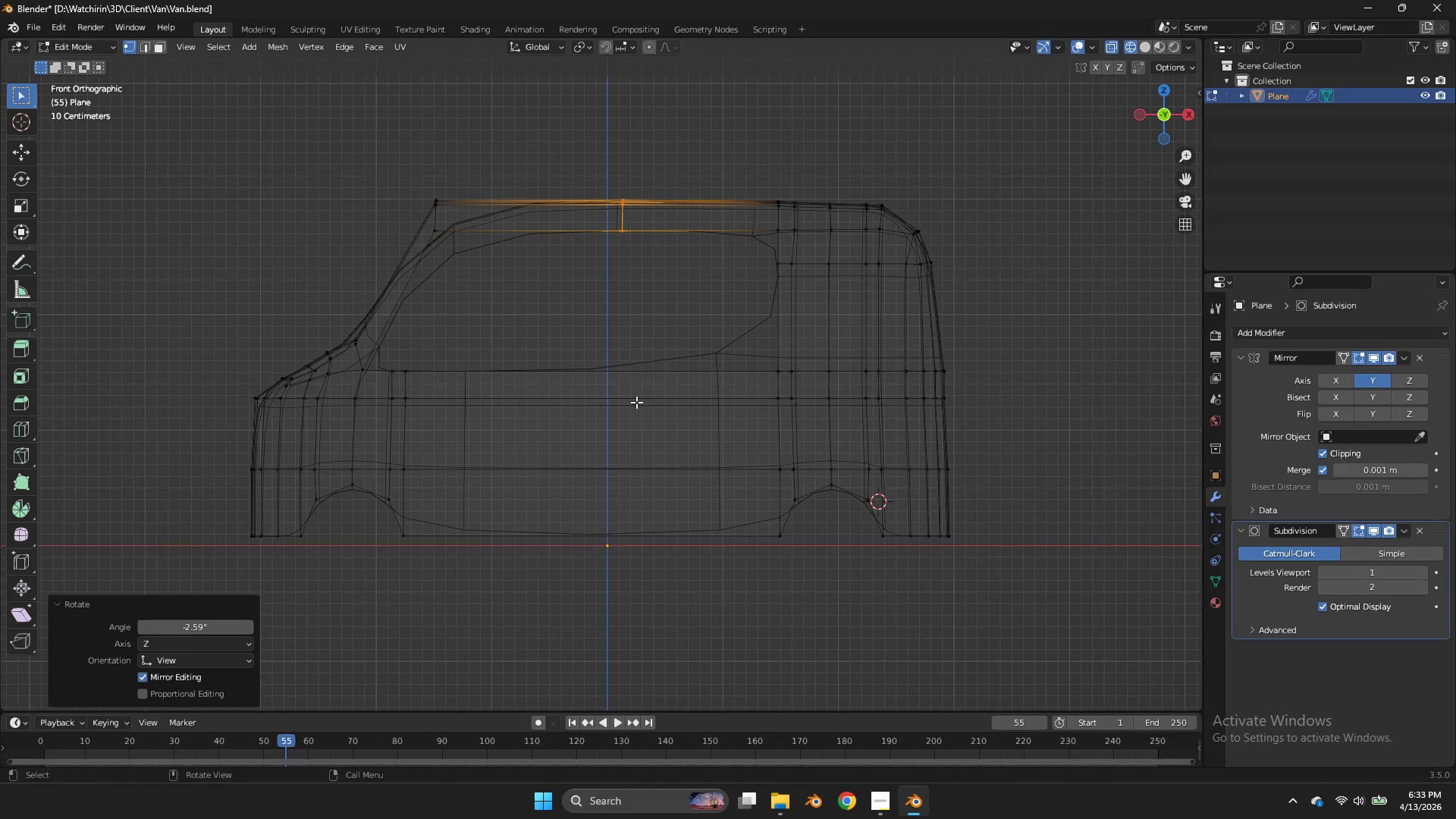 
key(Control+ControlLeft)
 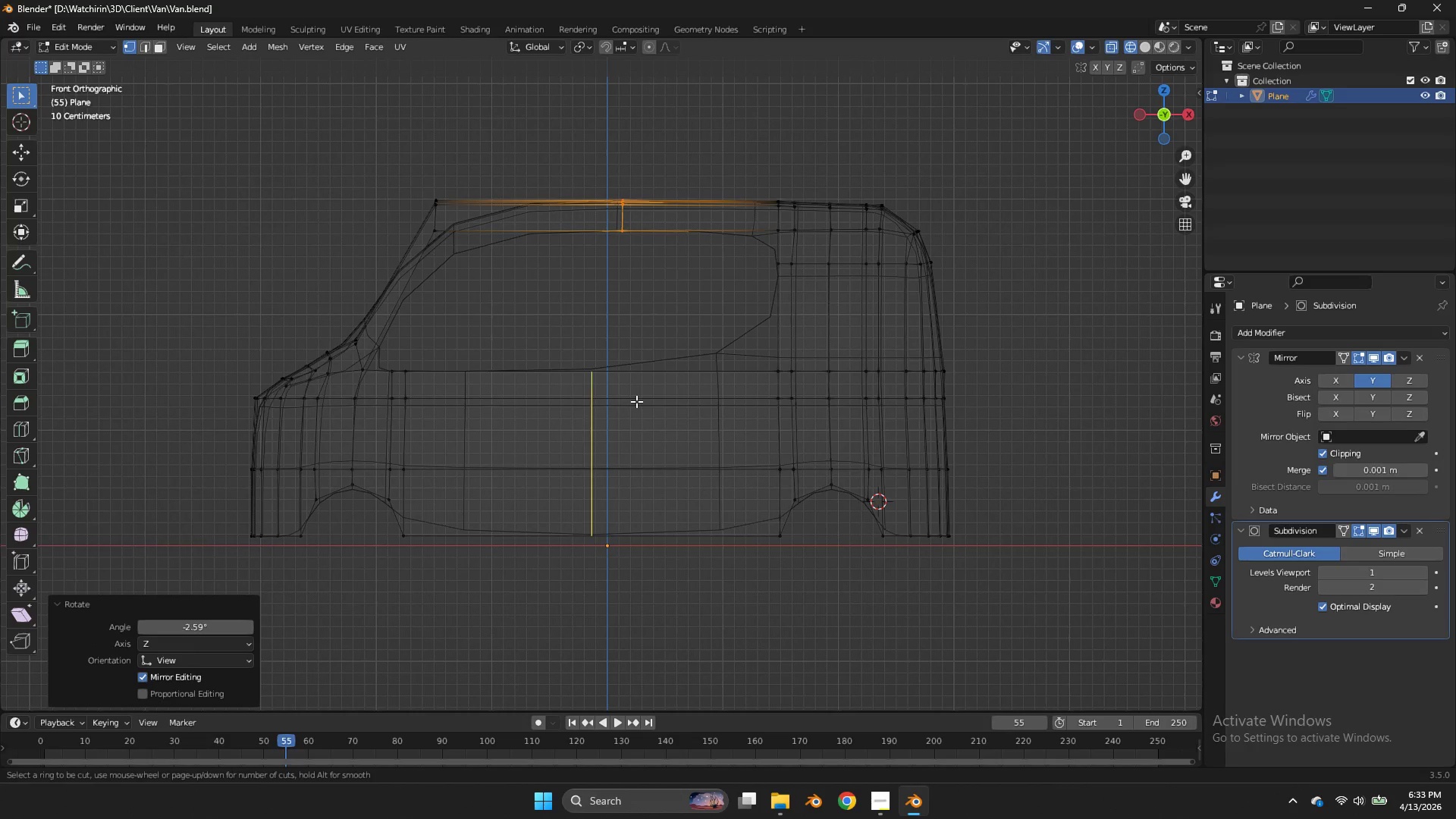 
key(Control+R)
 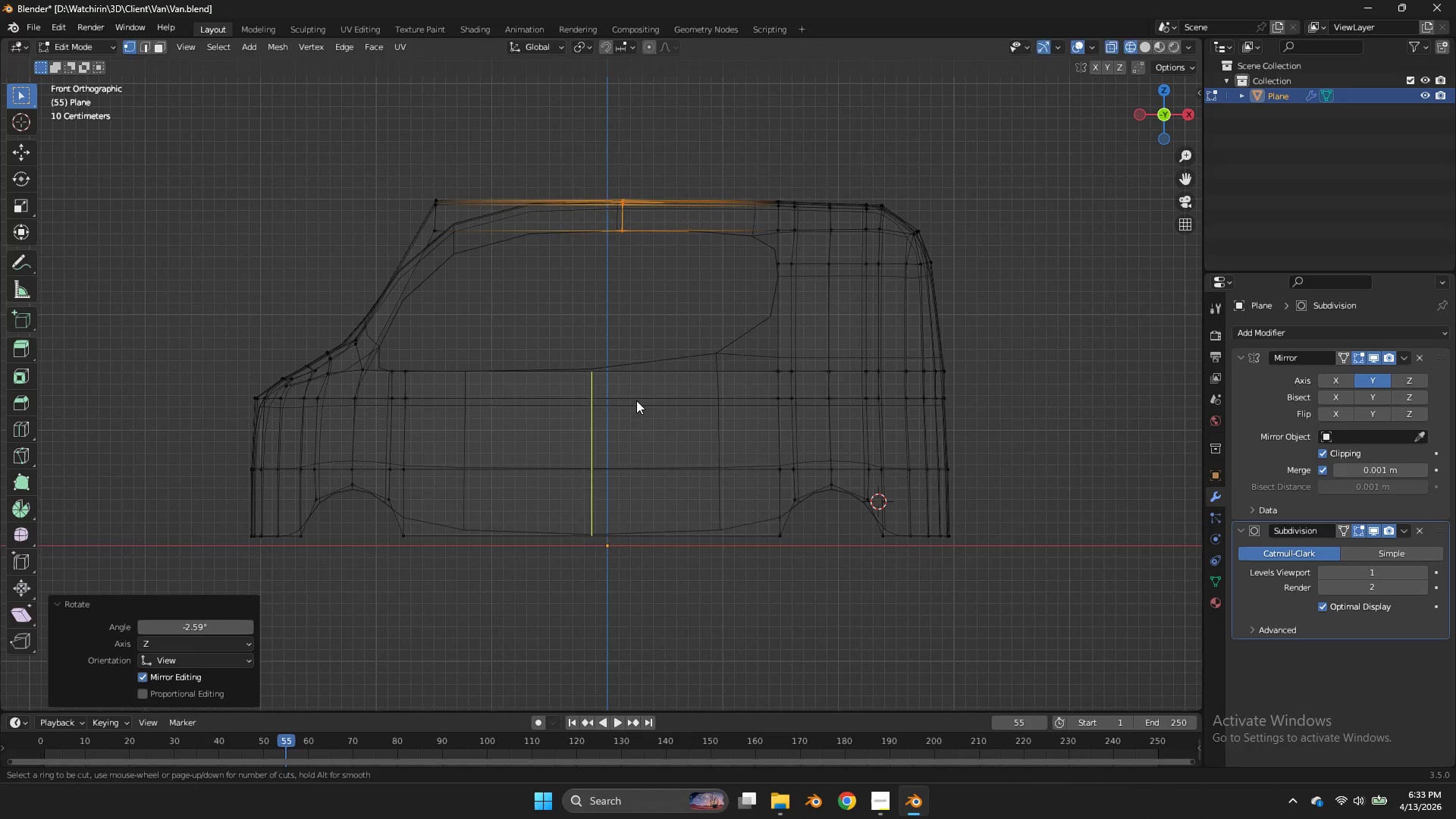 
left_click_drag(start_coordinate=[636, 401], to_coordinate=[640, 400])
 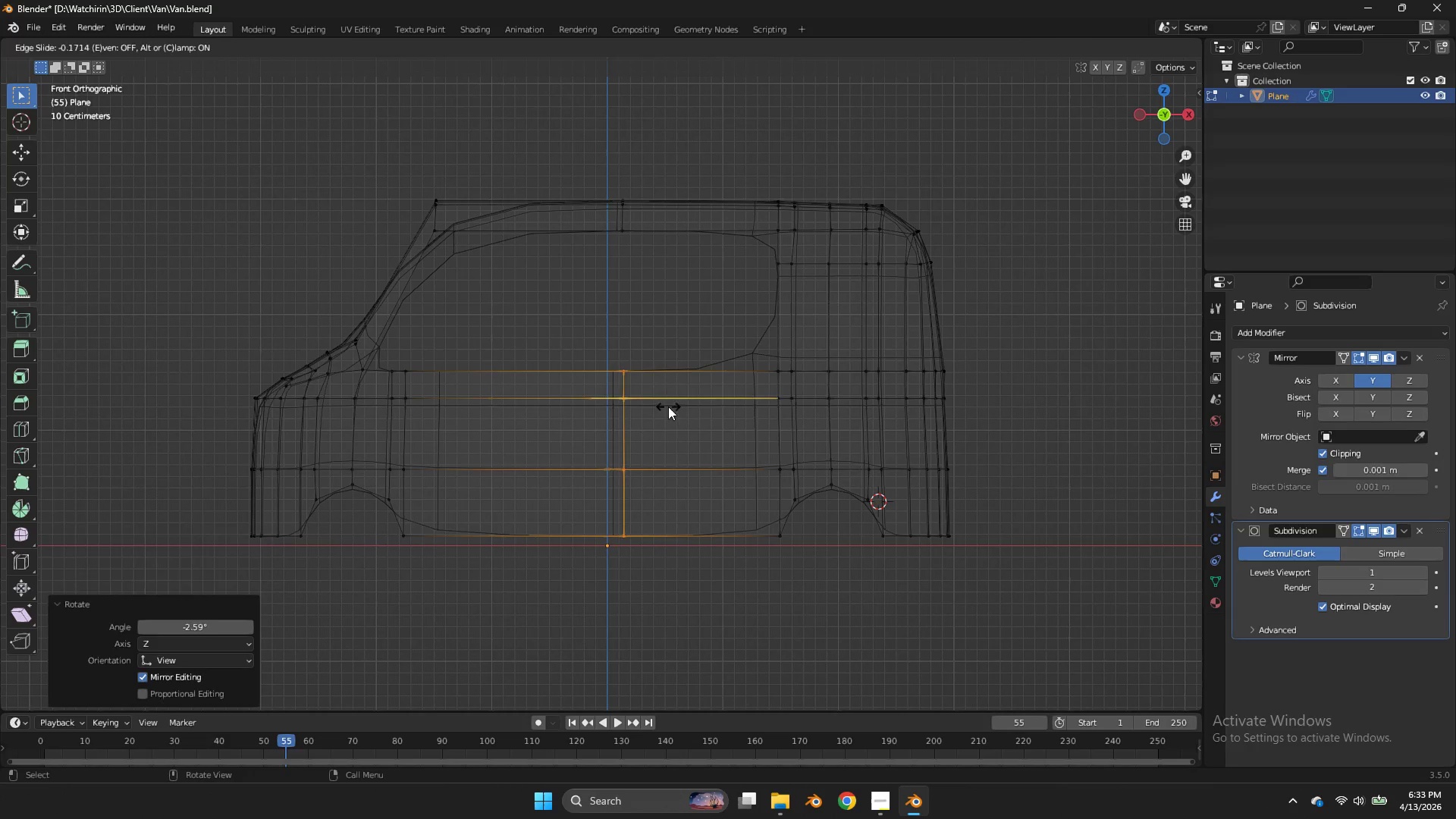 
left_click([668, 406])
 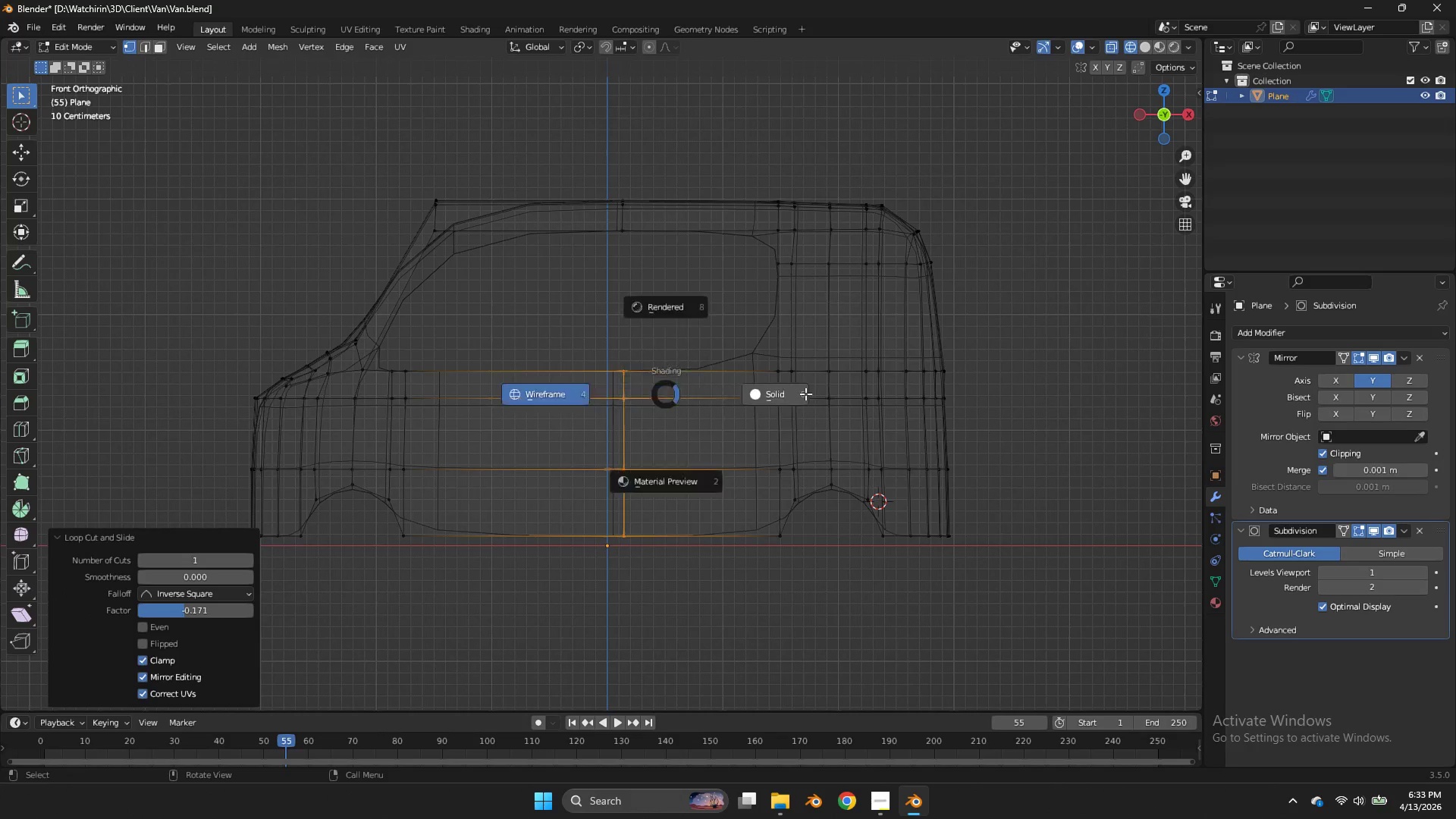 
key(Z)
 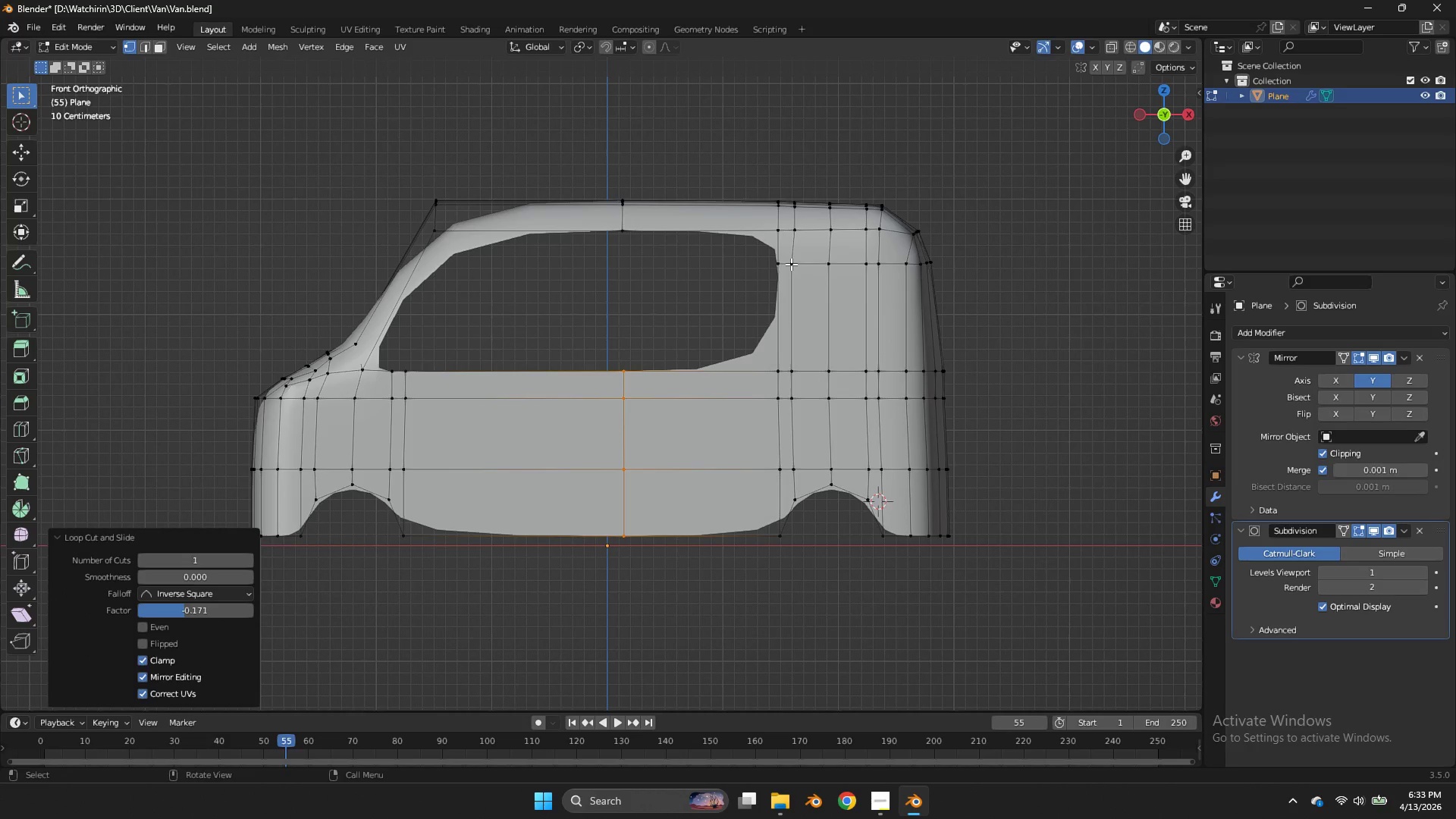 
key(Control+R)
 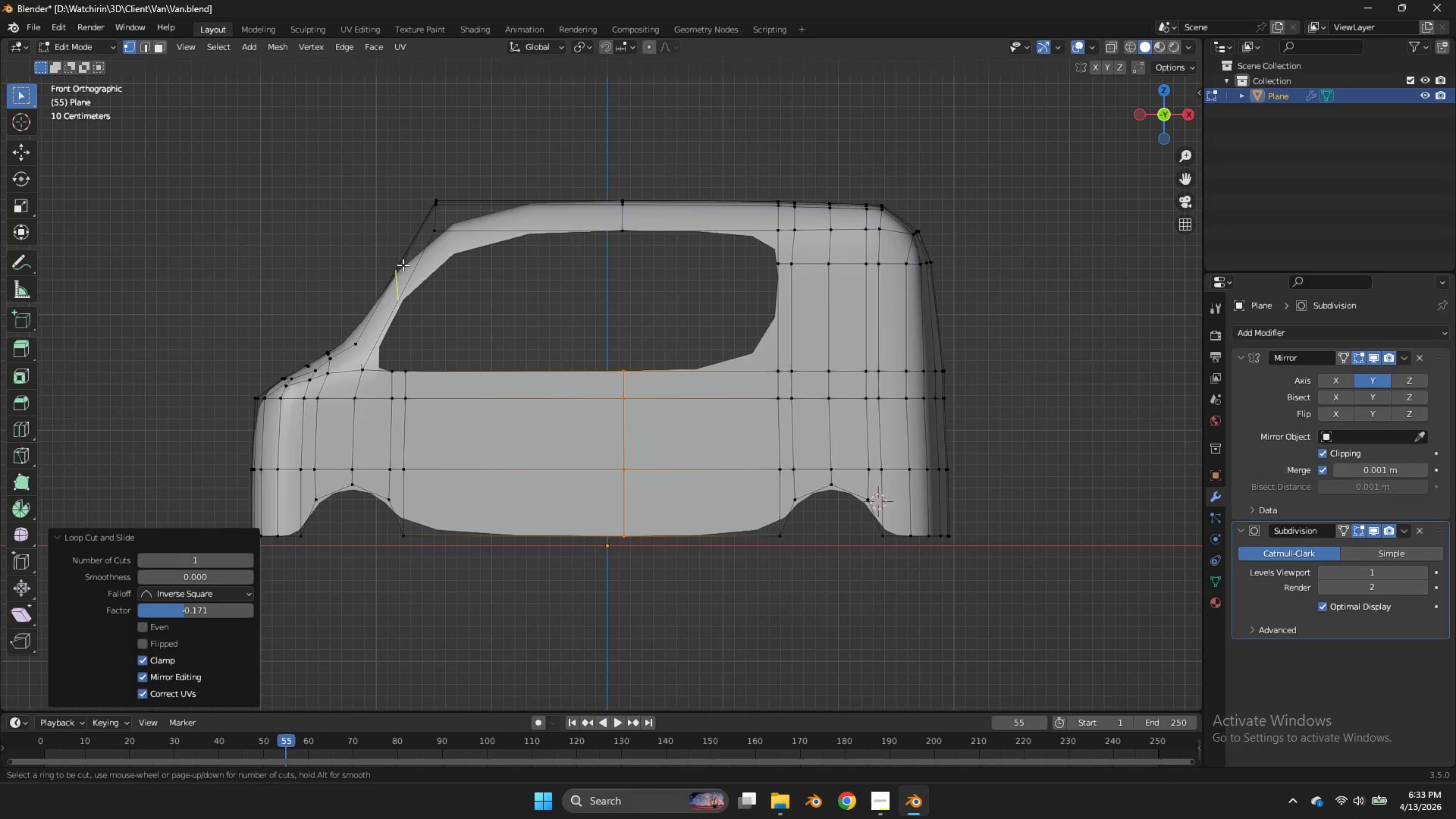 
left_click([403, 265])
 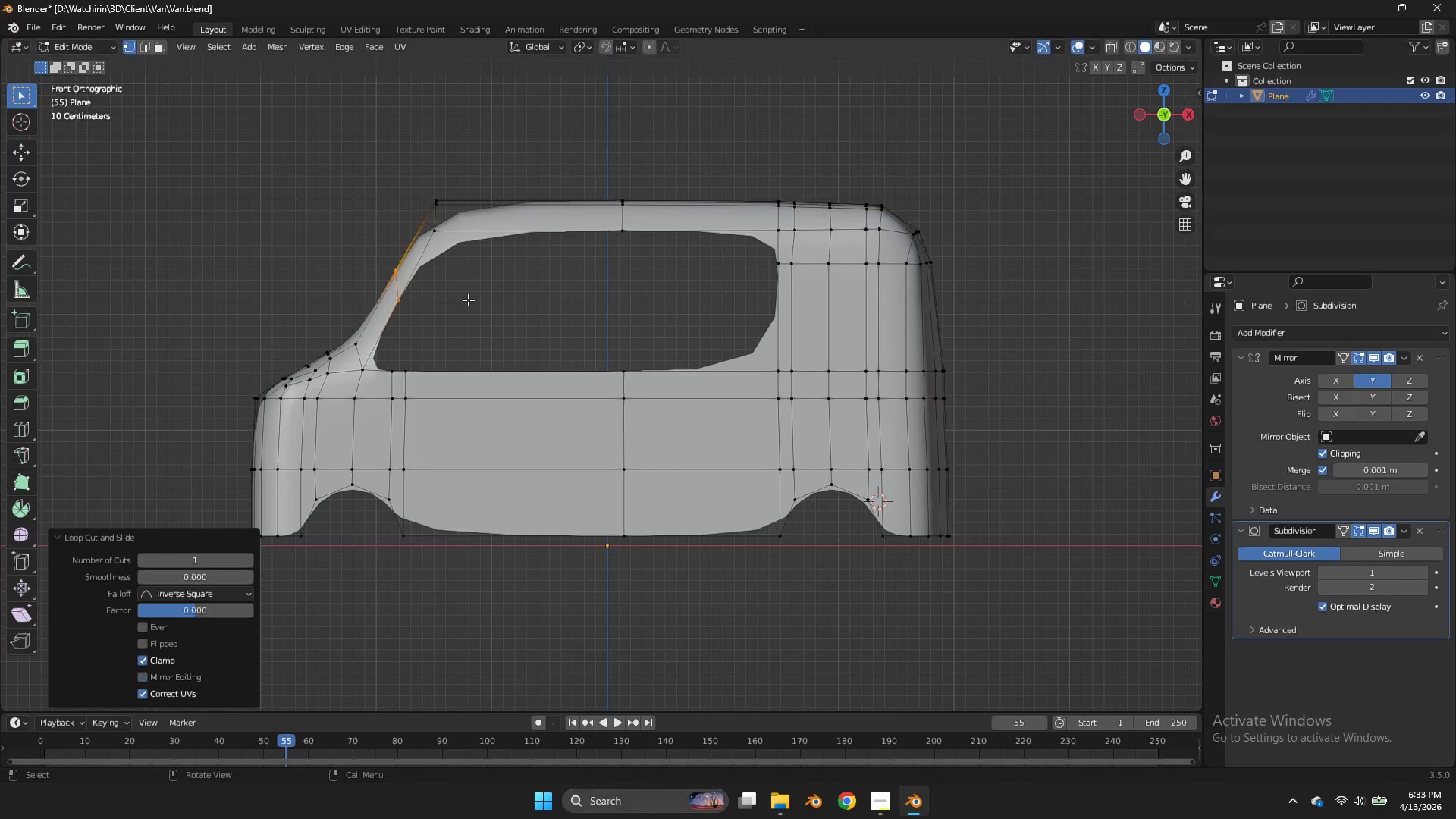 
right_click([468, 300])
 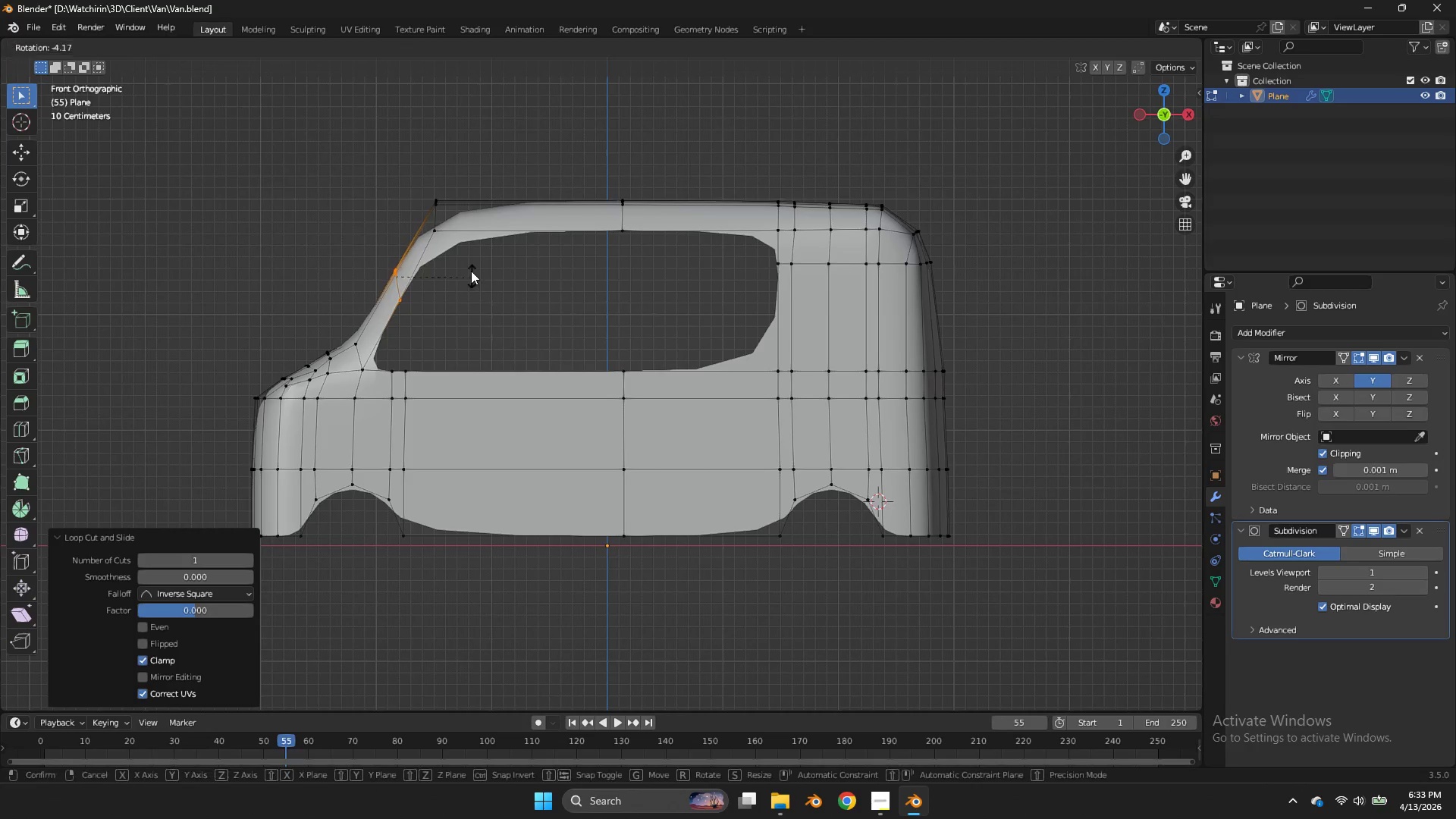 
key(R)
 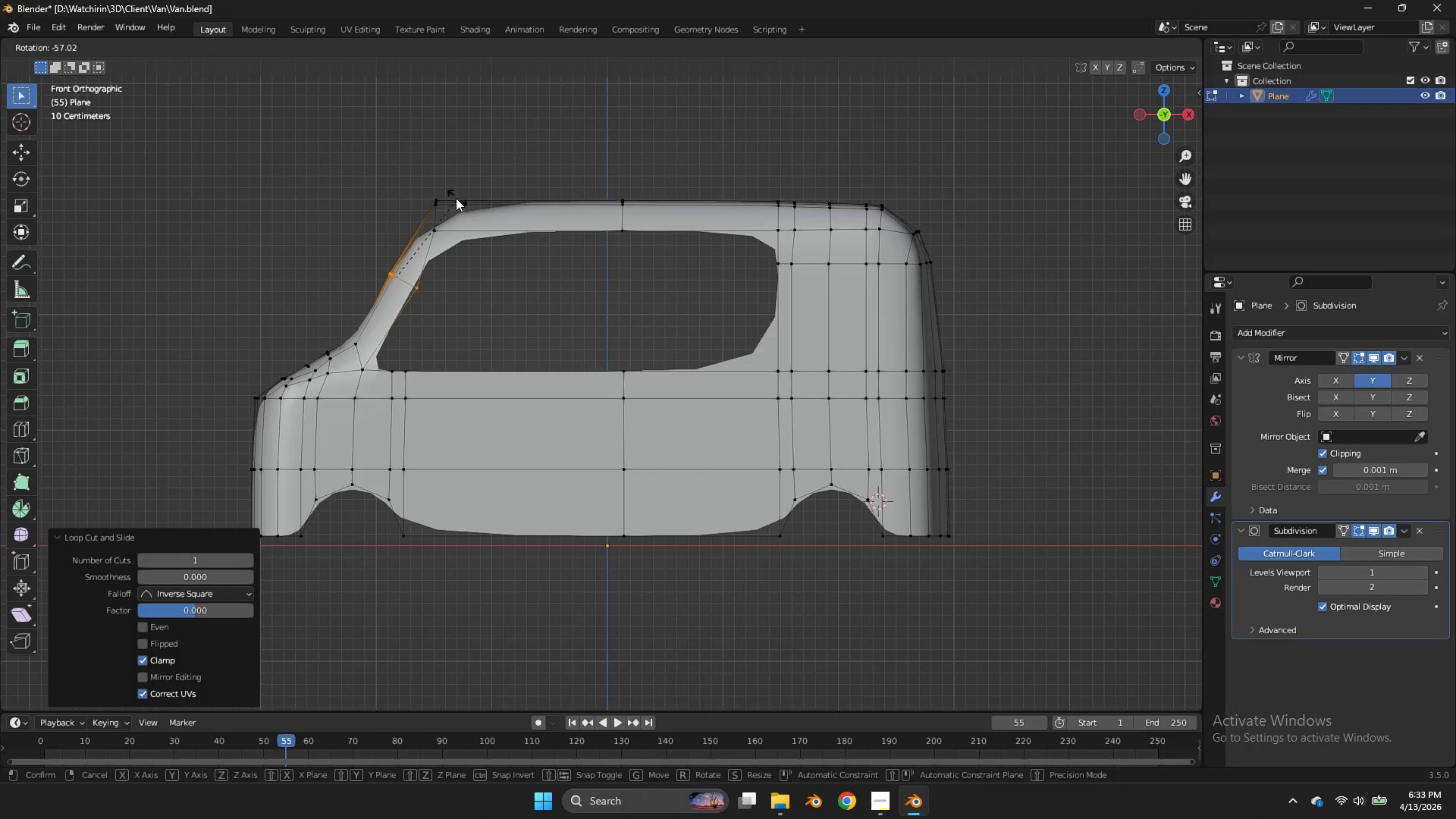 
left_click([456, 196])
 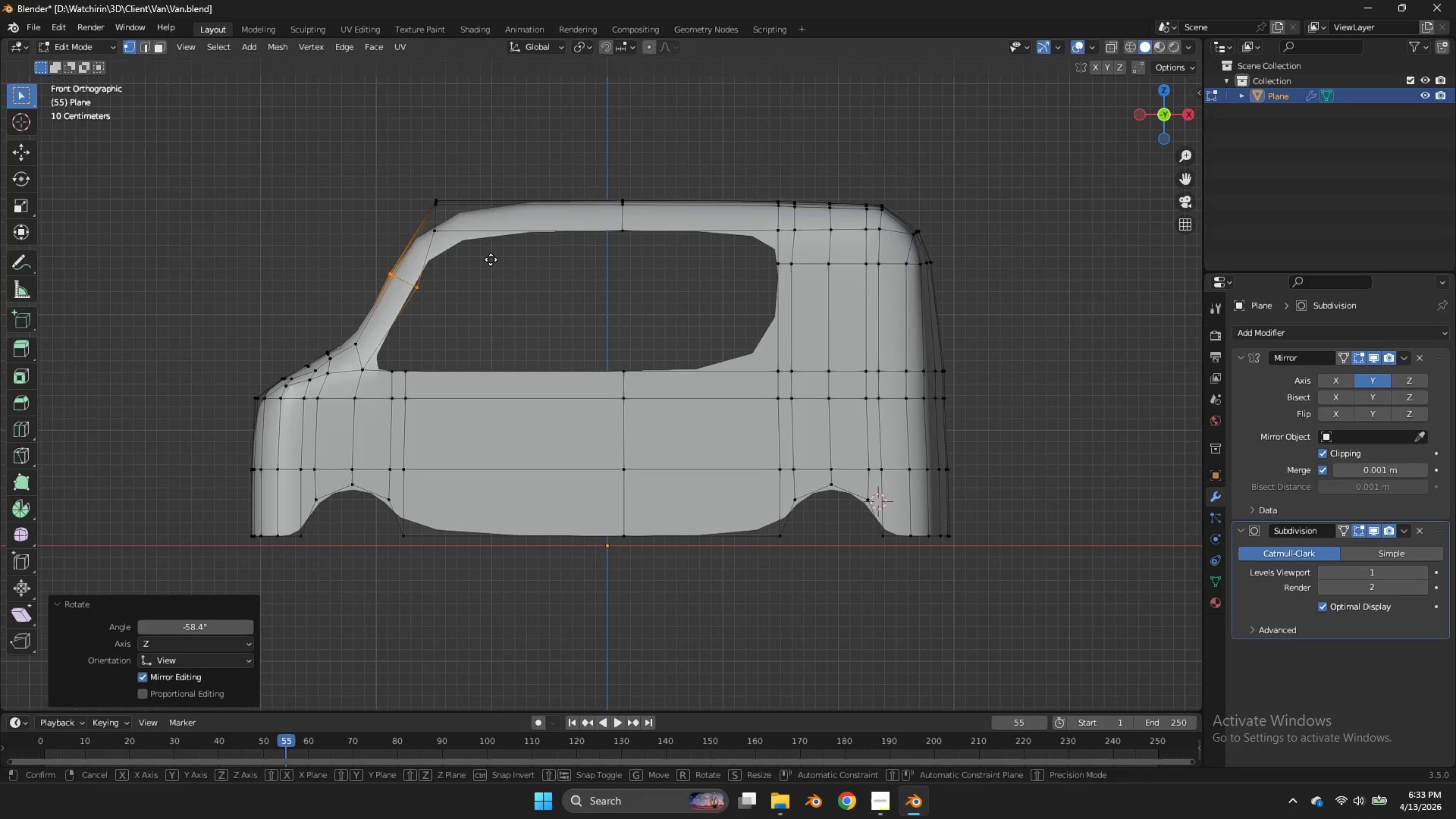 
key(G)
 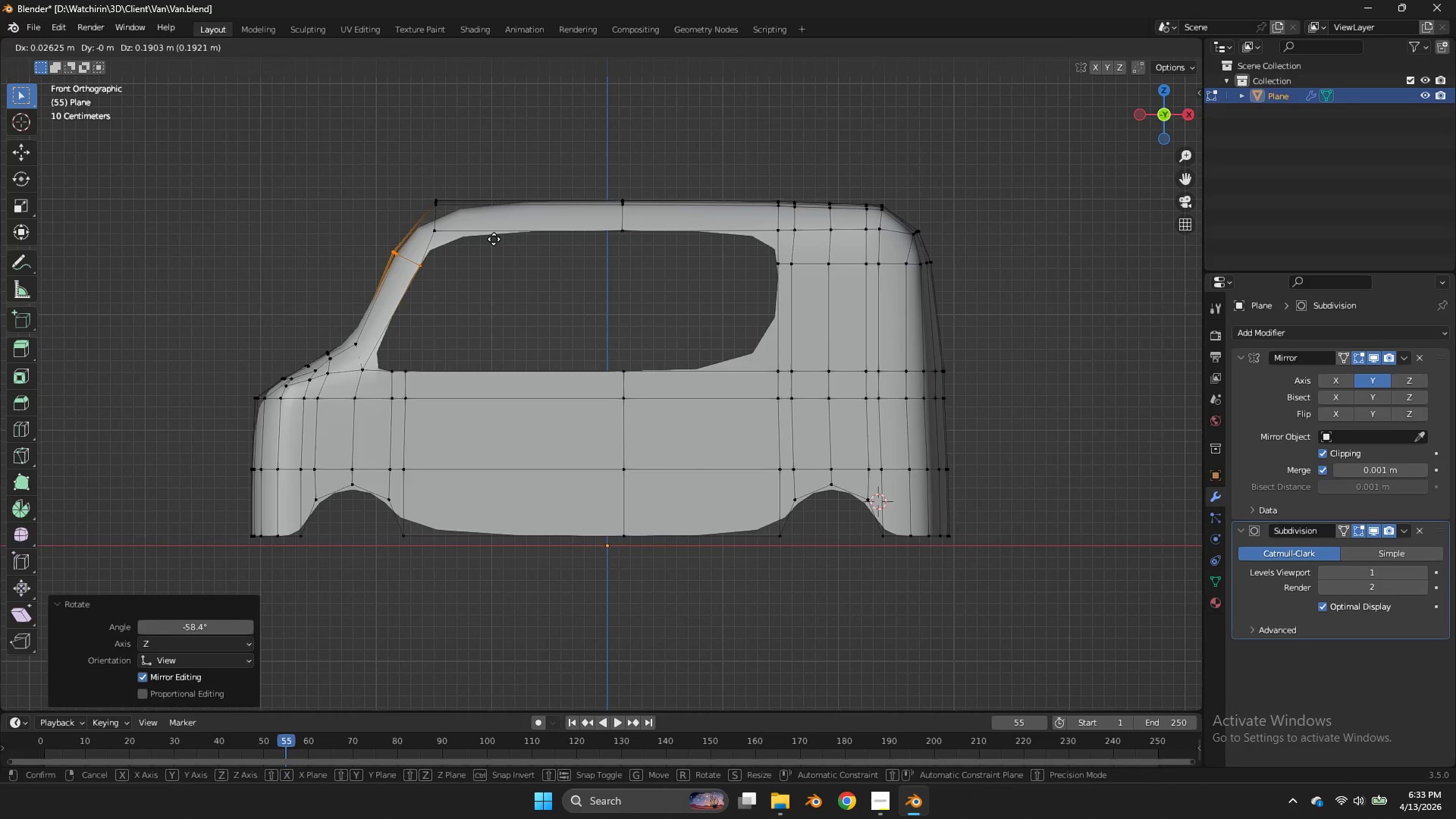 
left_click([494, 239])
 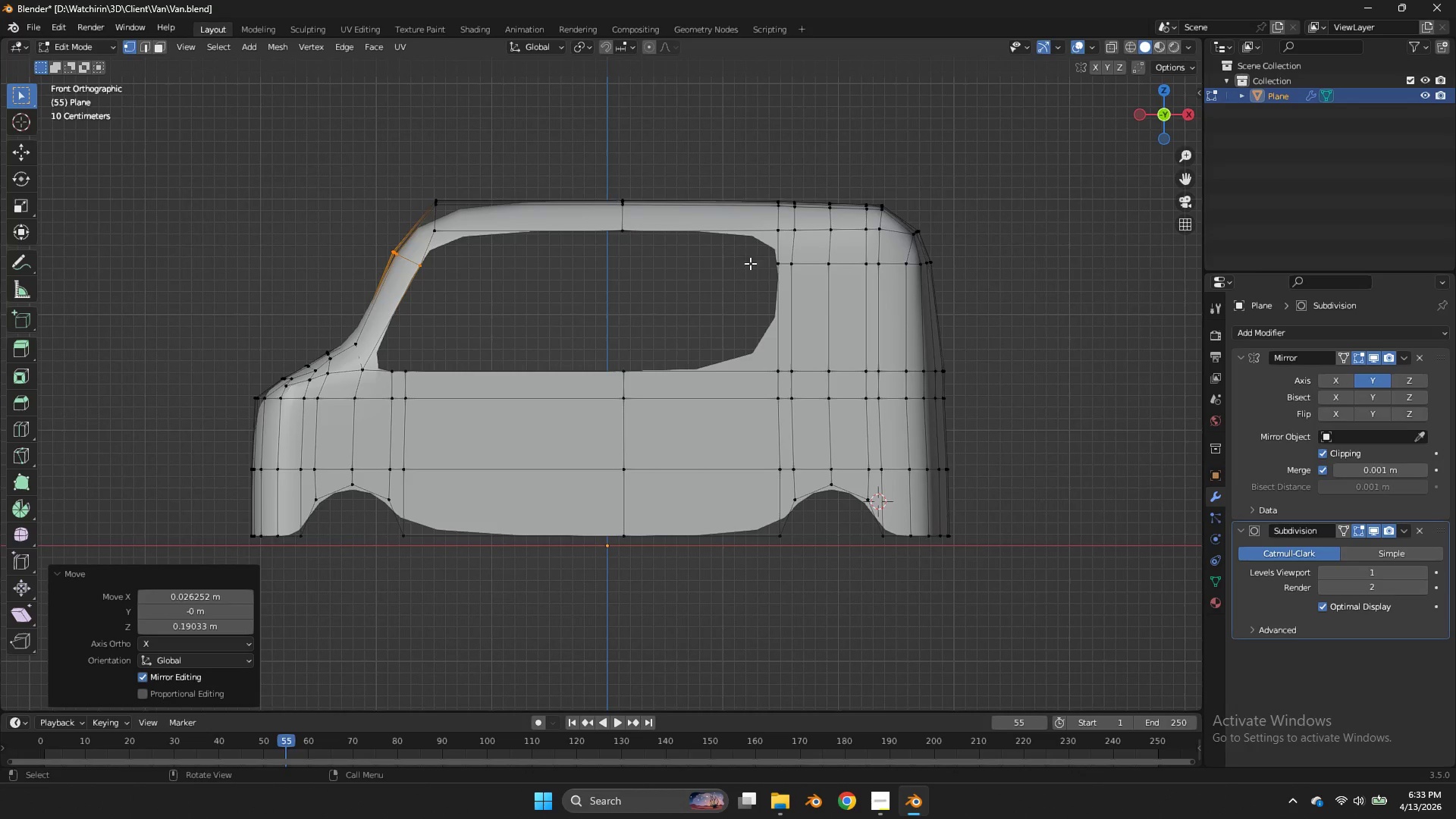 
left_click([758, 268])
 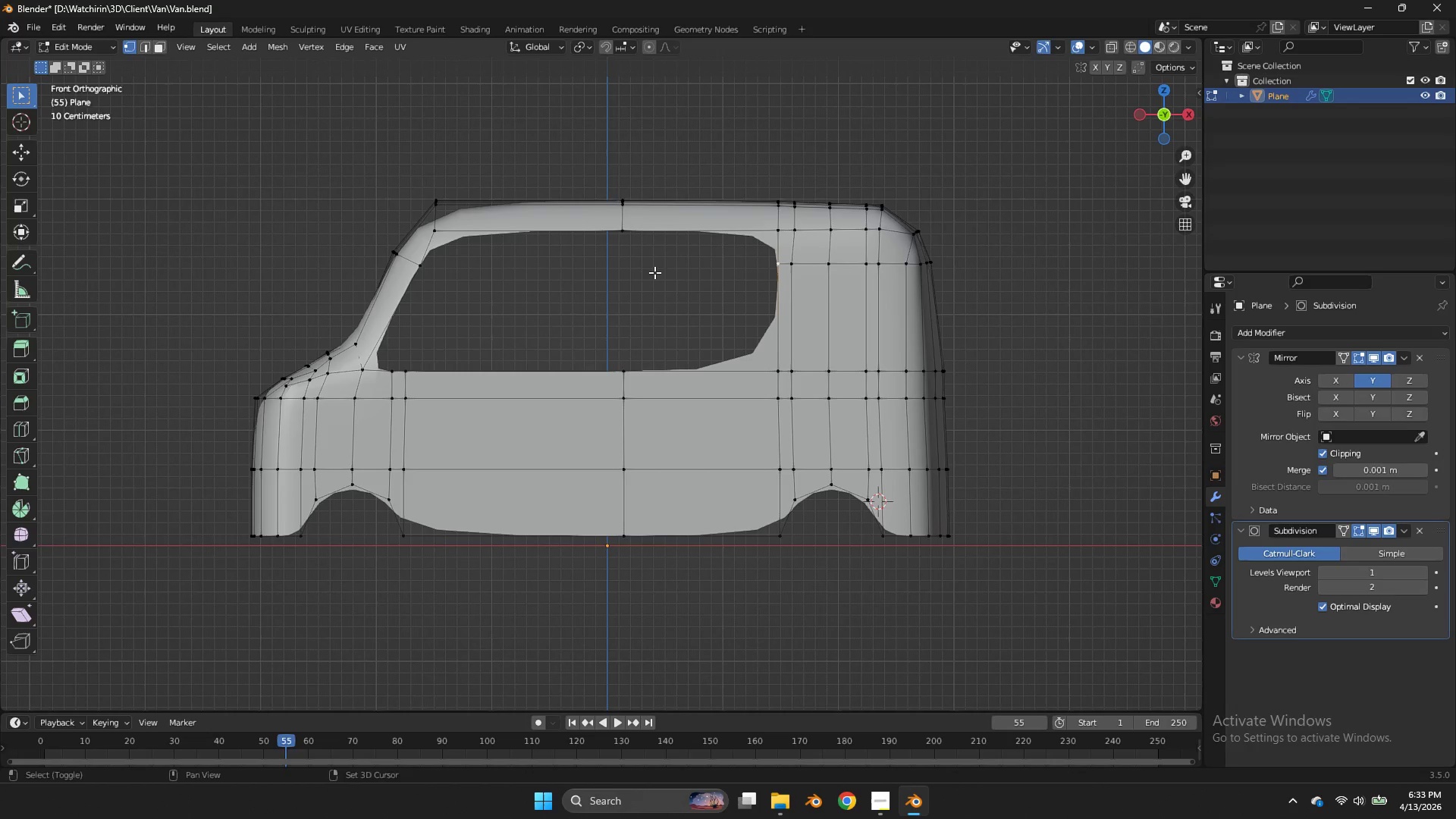 
hold_key(key=ShiftLeft, duration=0.61)
left_click([441, 270])
 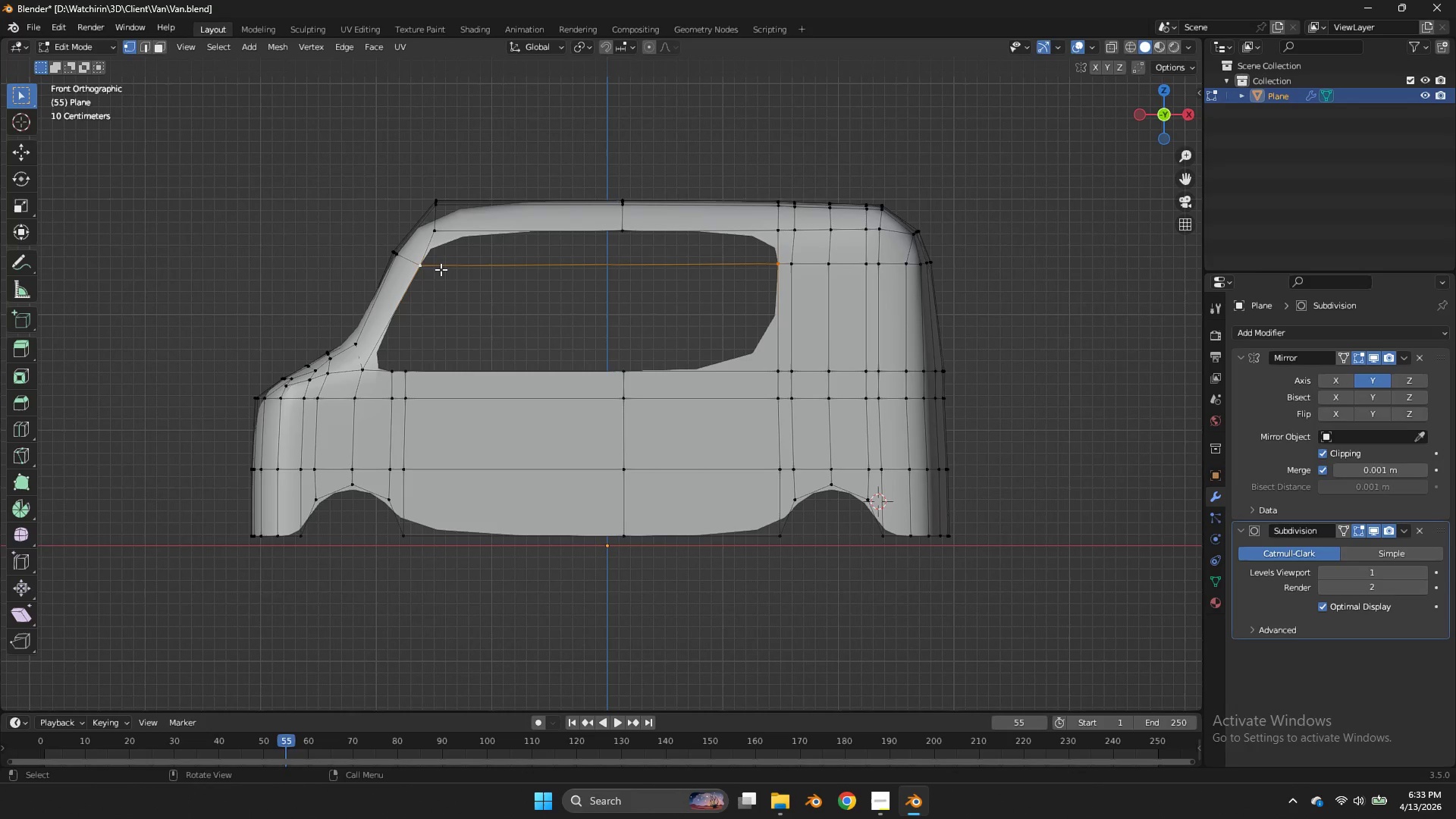 
key(F)
 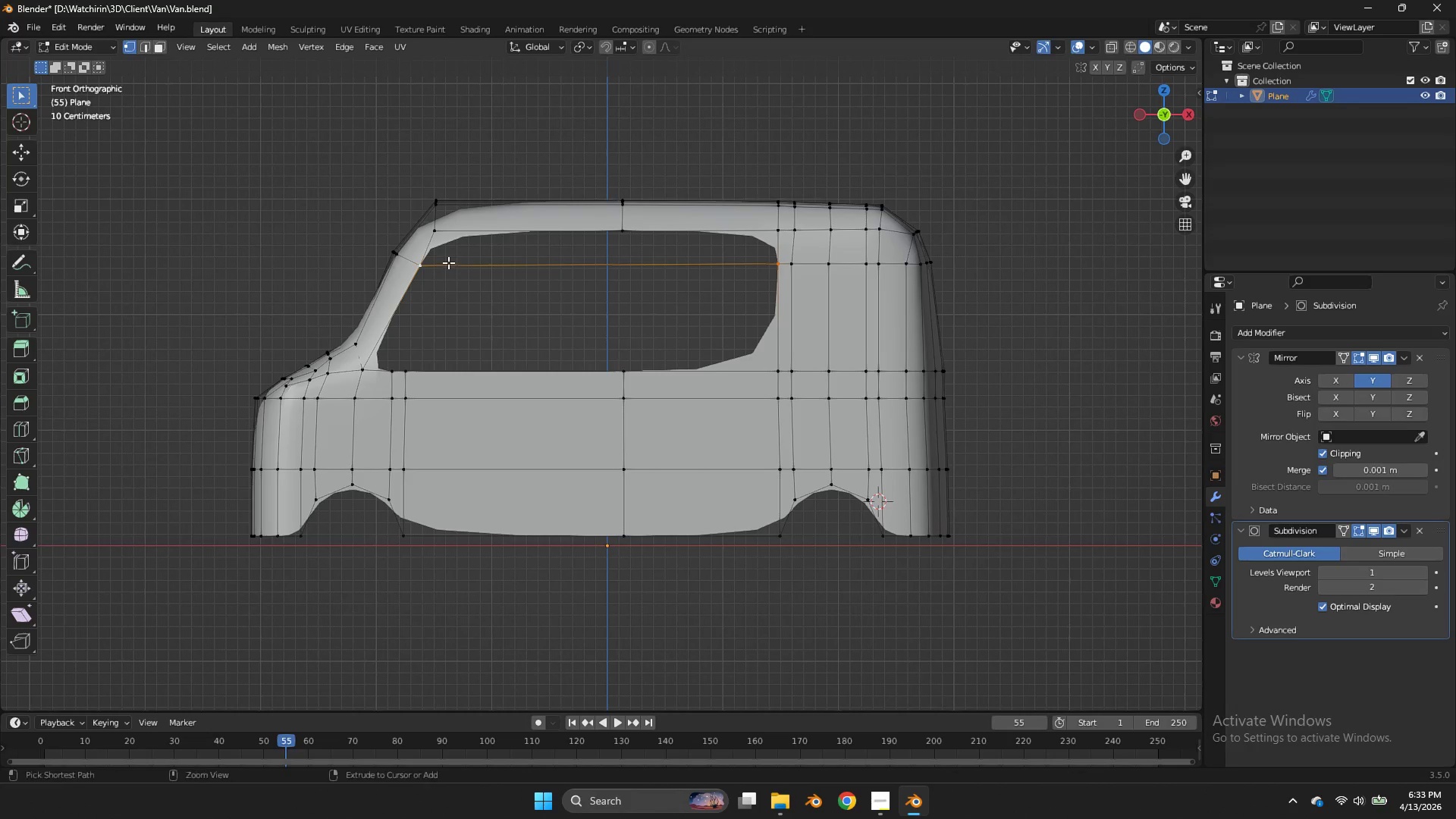 
key(Control+ControlLeft)
 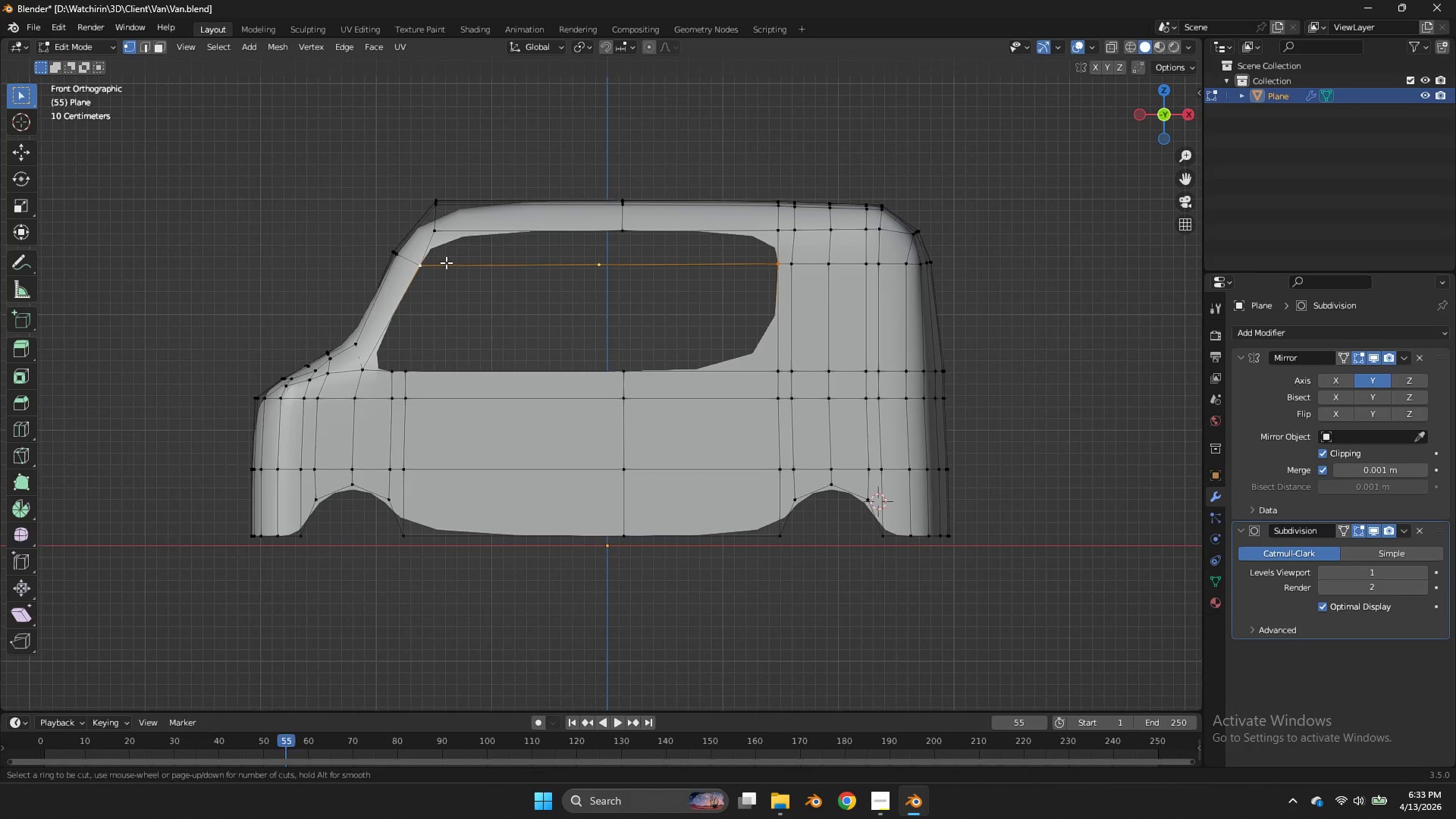 
key(Control+R)
 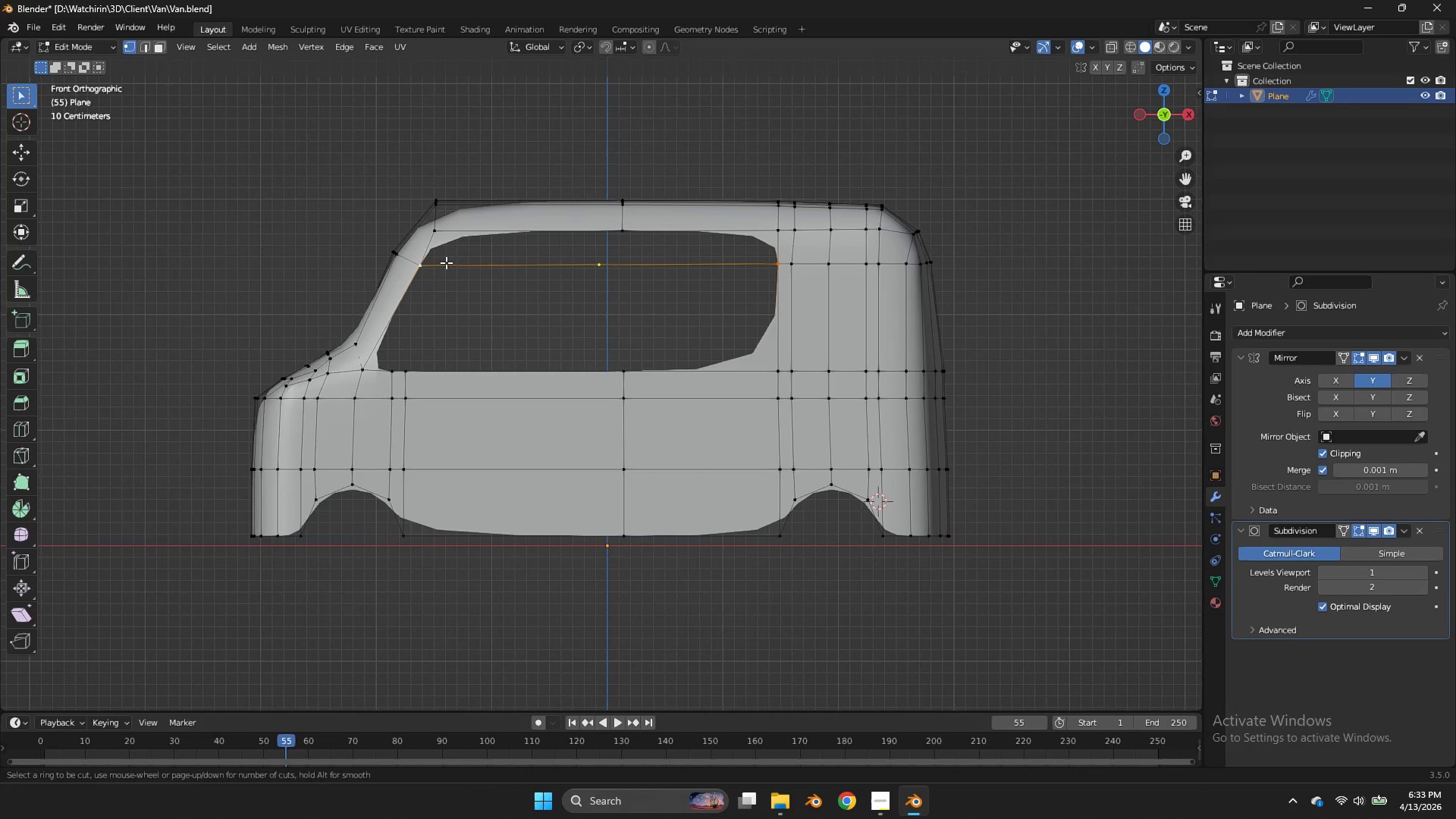 
left_click([446, 262])
 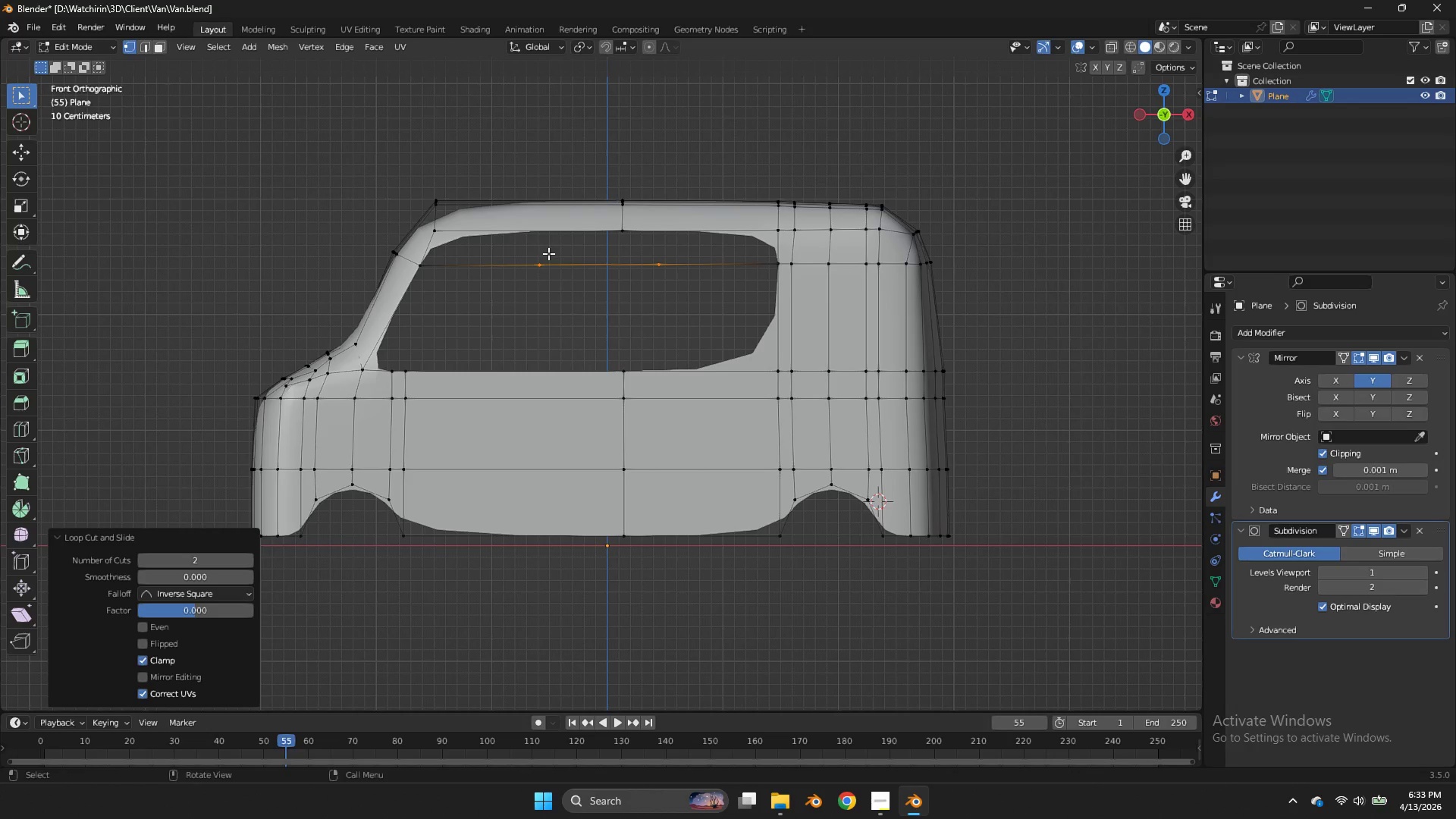 
scroll: coordinate [446, 262], scroll_direction: up, amount: 1.0
 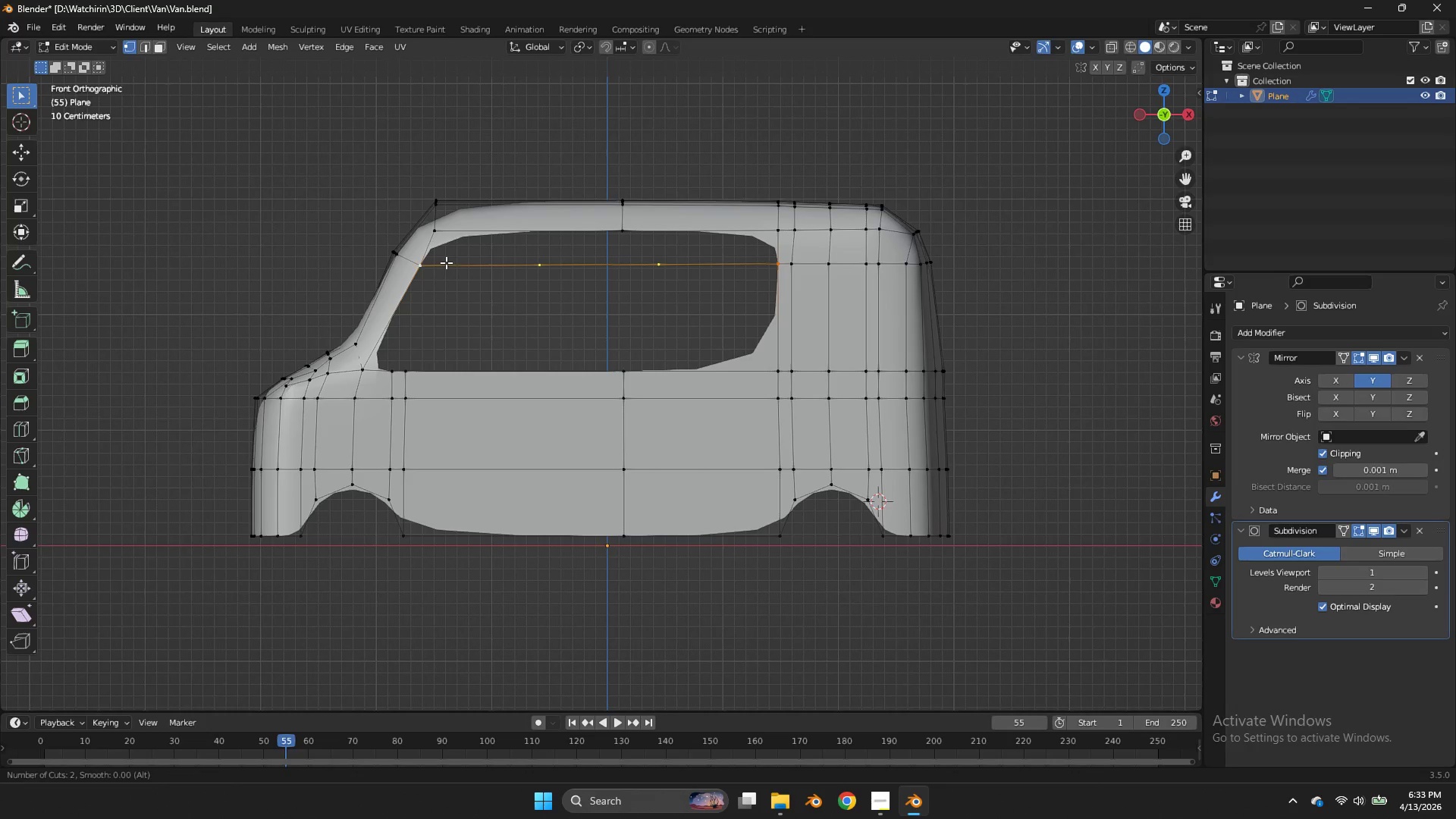 
left_click_drag(start_coordinate=[549, 255], to_coordinate=[485, 283])
 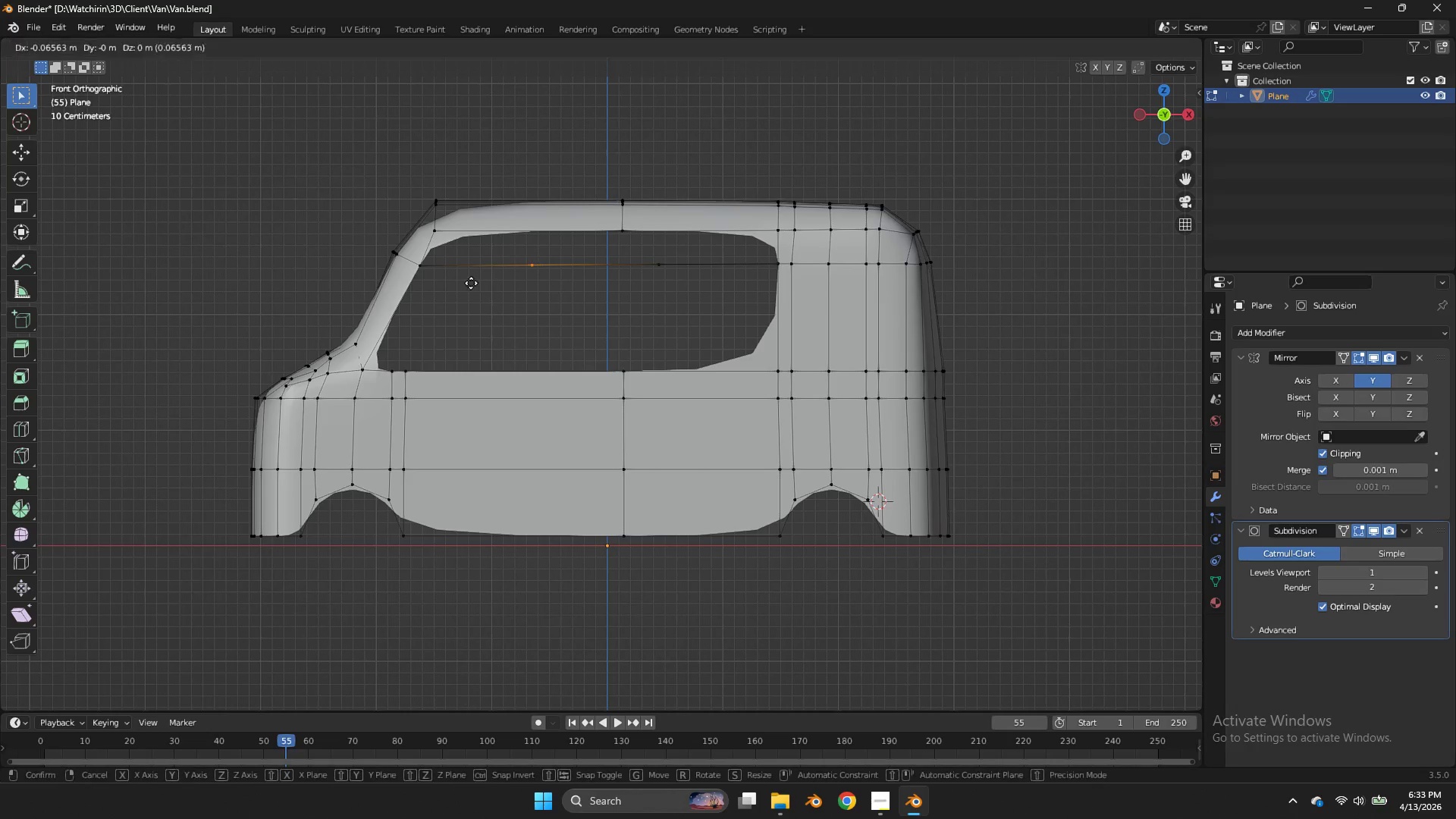 
type(gx)
 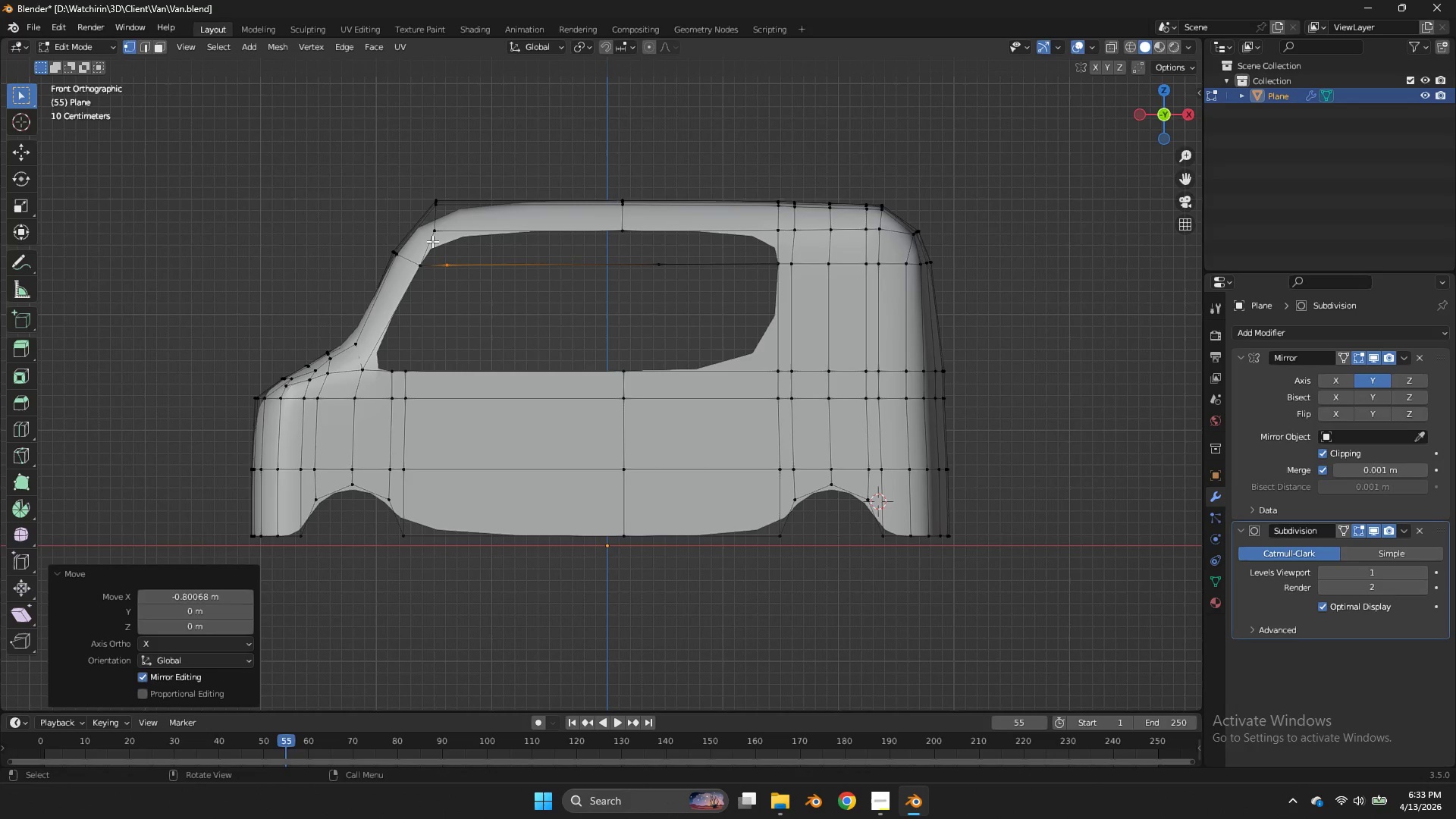 
left_click_drag(start_coordinate=[435, 237], to_coordinate=[418, 248])
 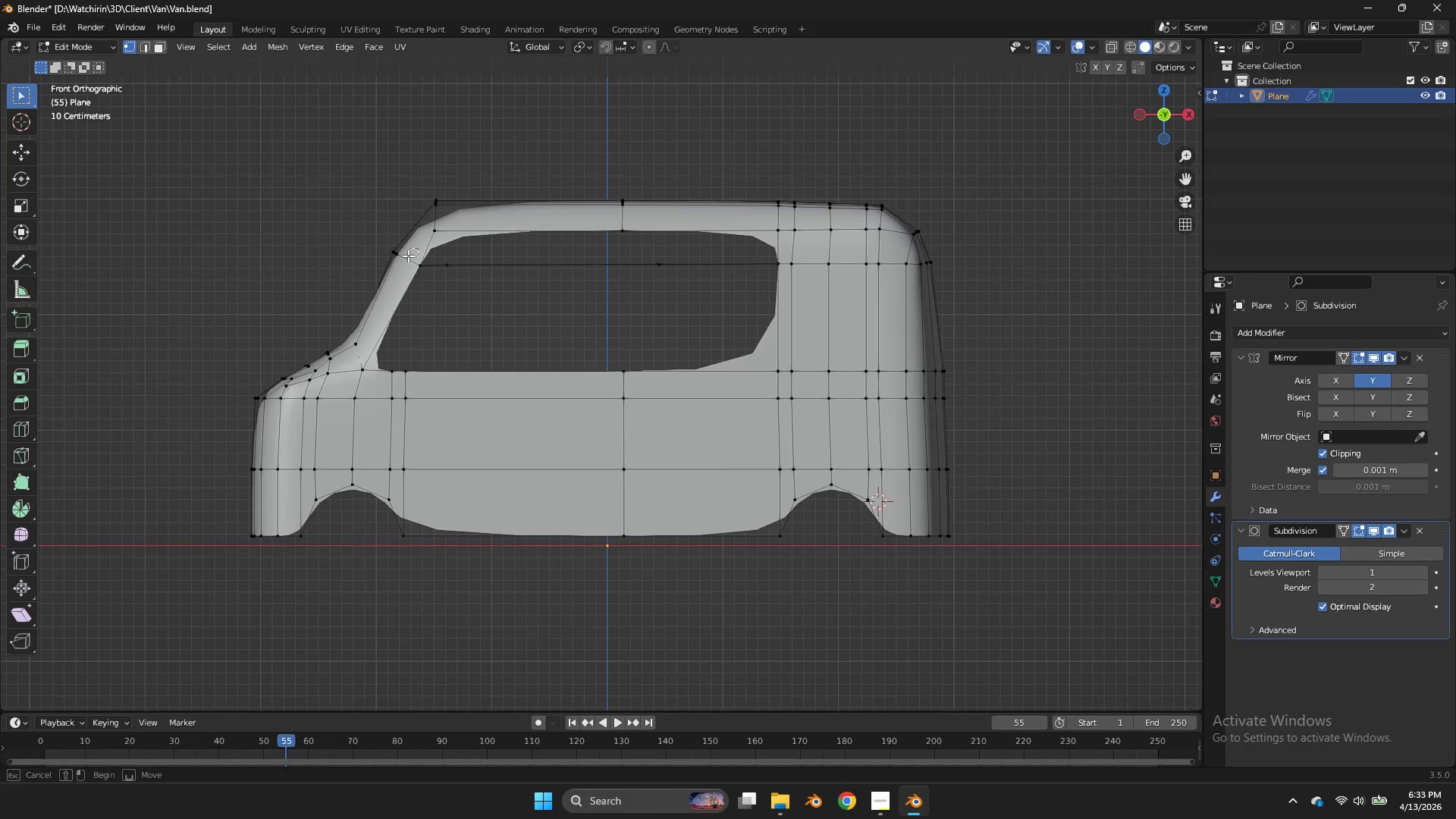 
left_click_drag(start_coordinate=[418, 248], to_coordinate=[375, 281])
 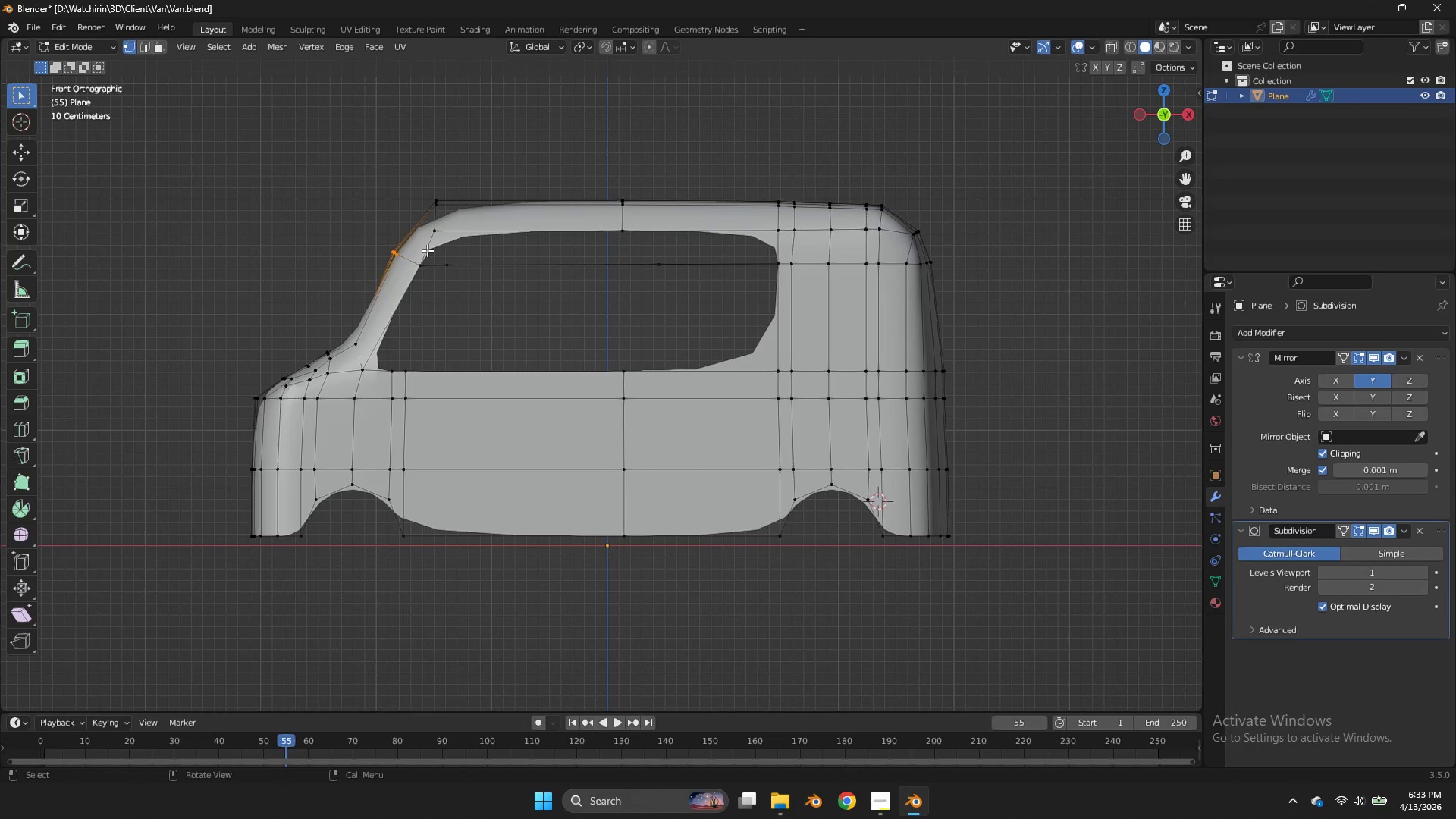 
left_click([428, 260])
 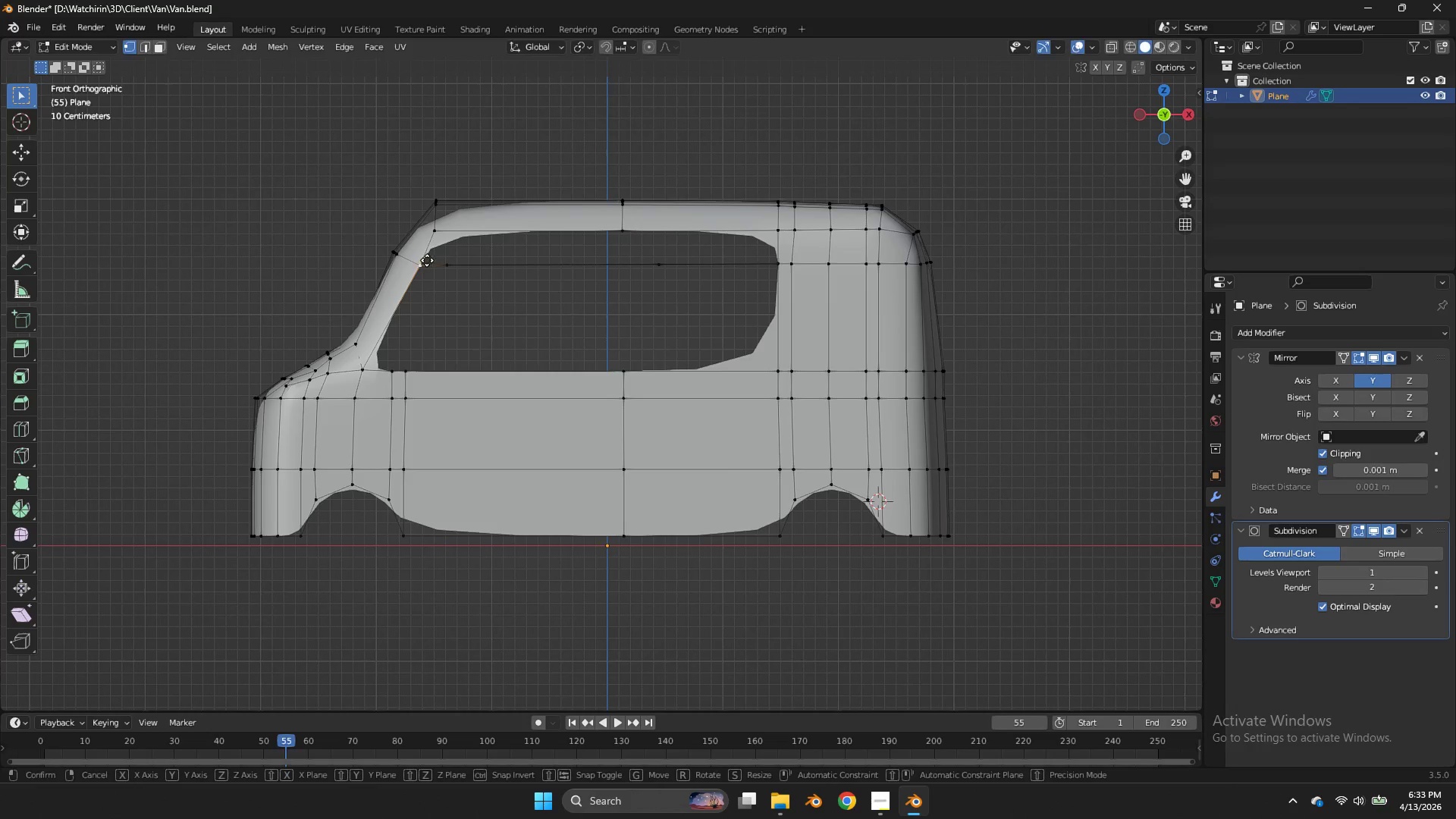 
key(G)
 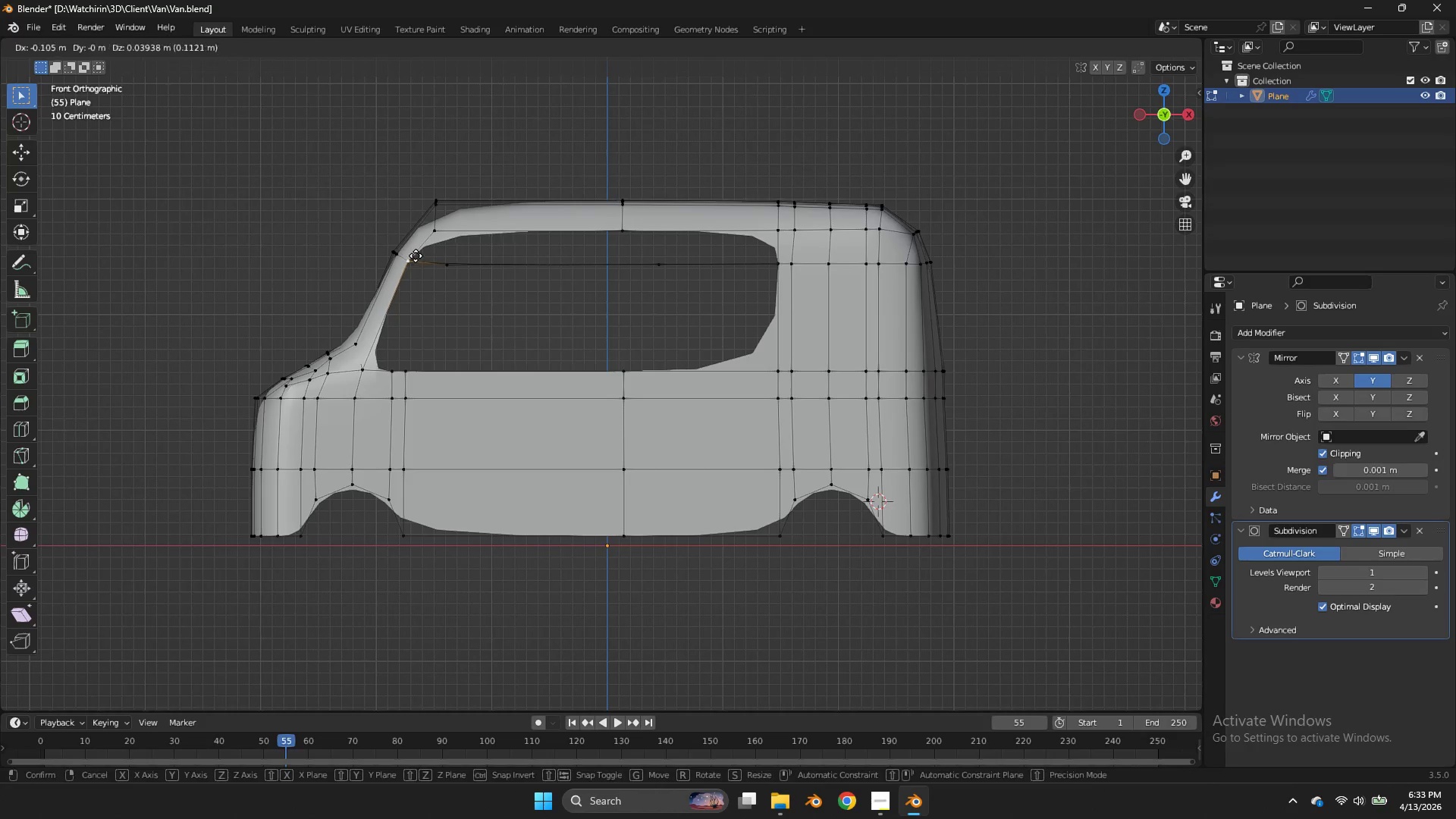 
left_click([416, 256])
 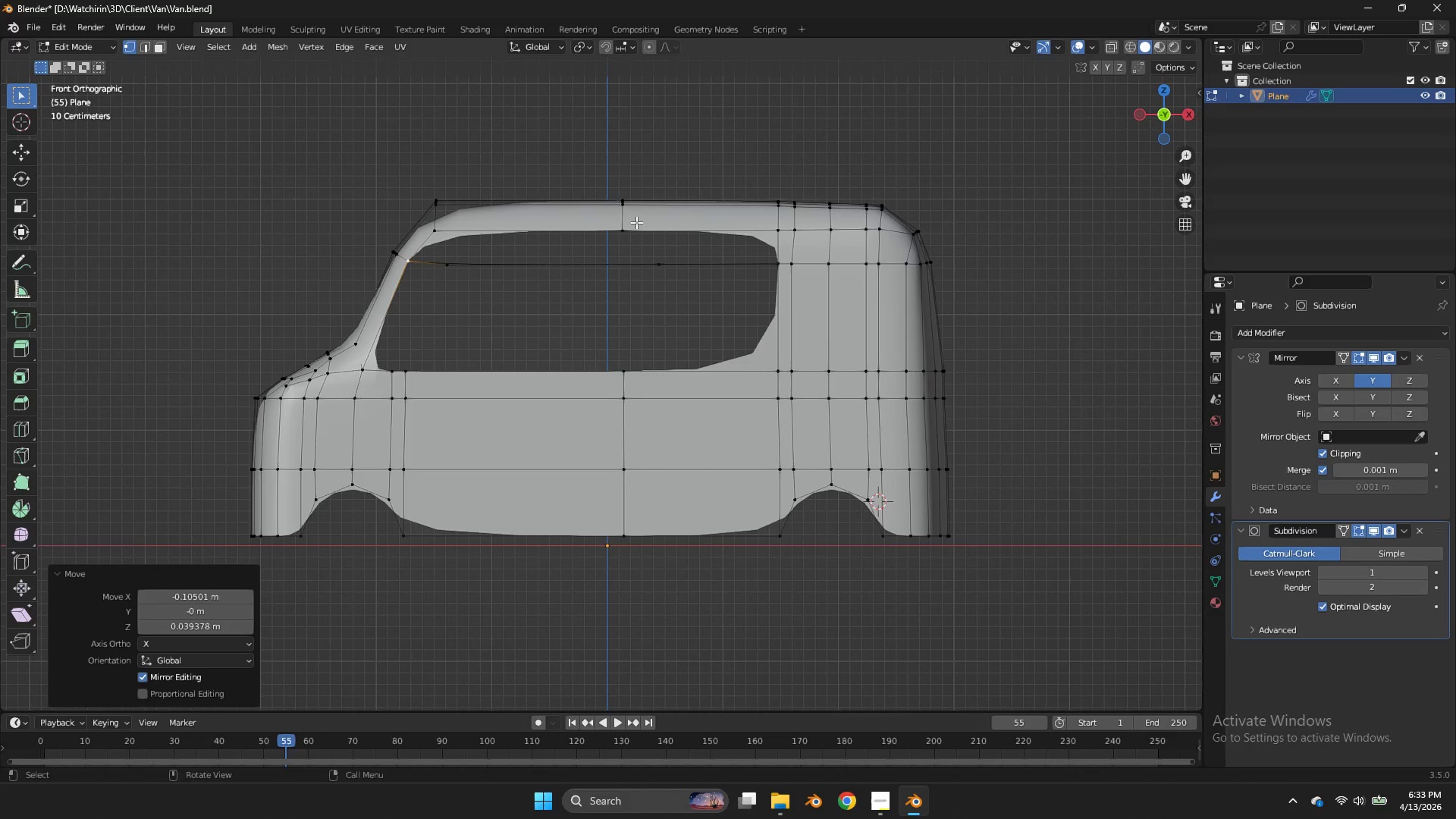 
left_click([629, 227])
 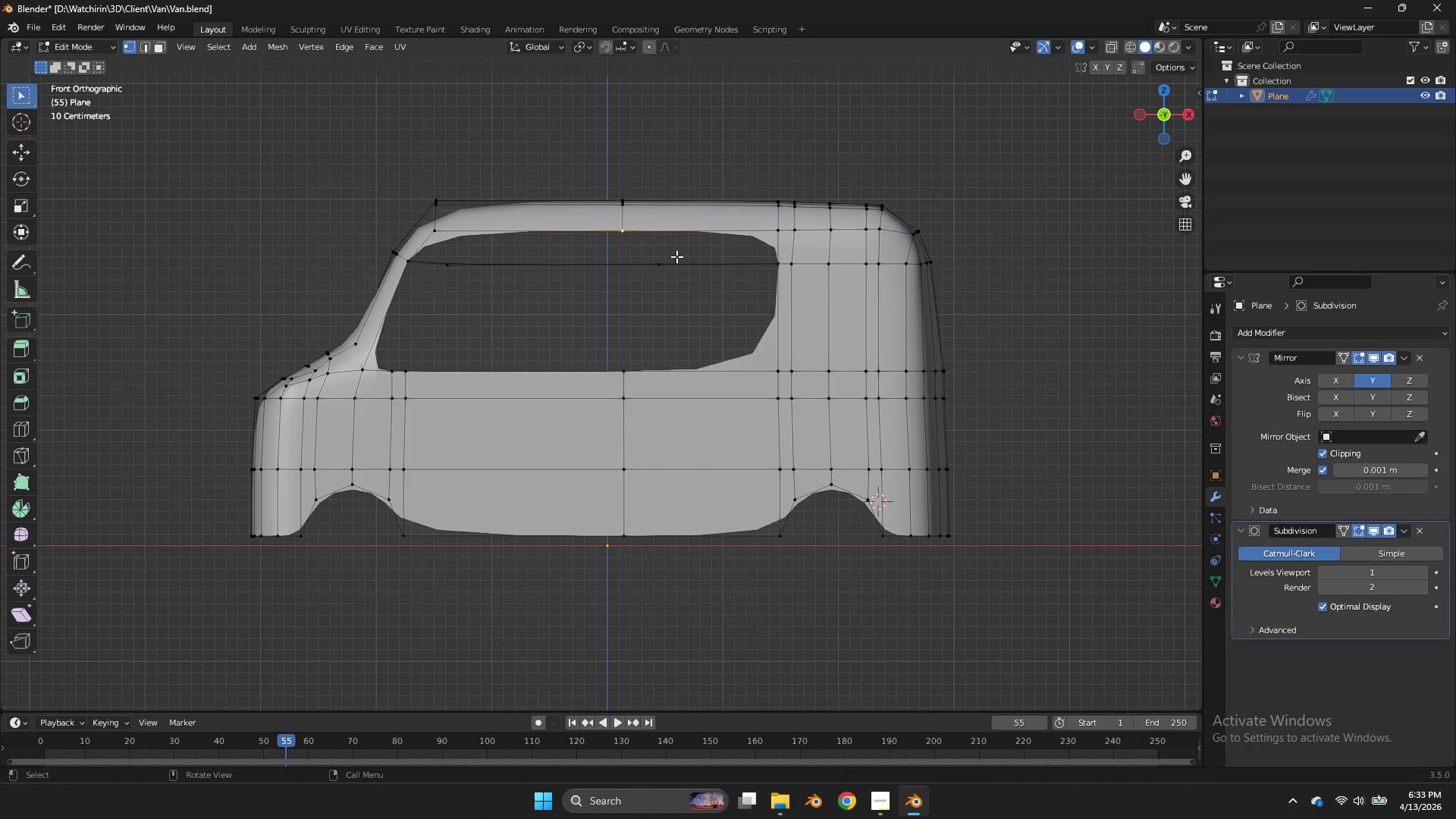 
left_click_drag(start_coordinate=[676, 257], to_coordinate=[625, 286])
 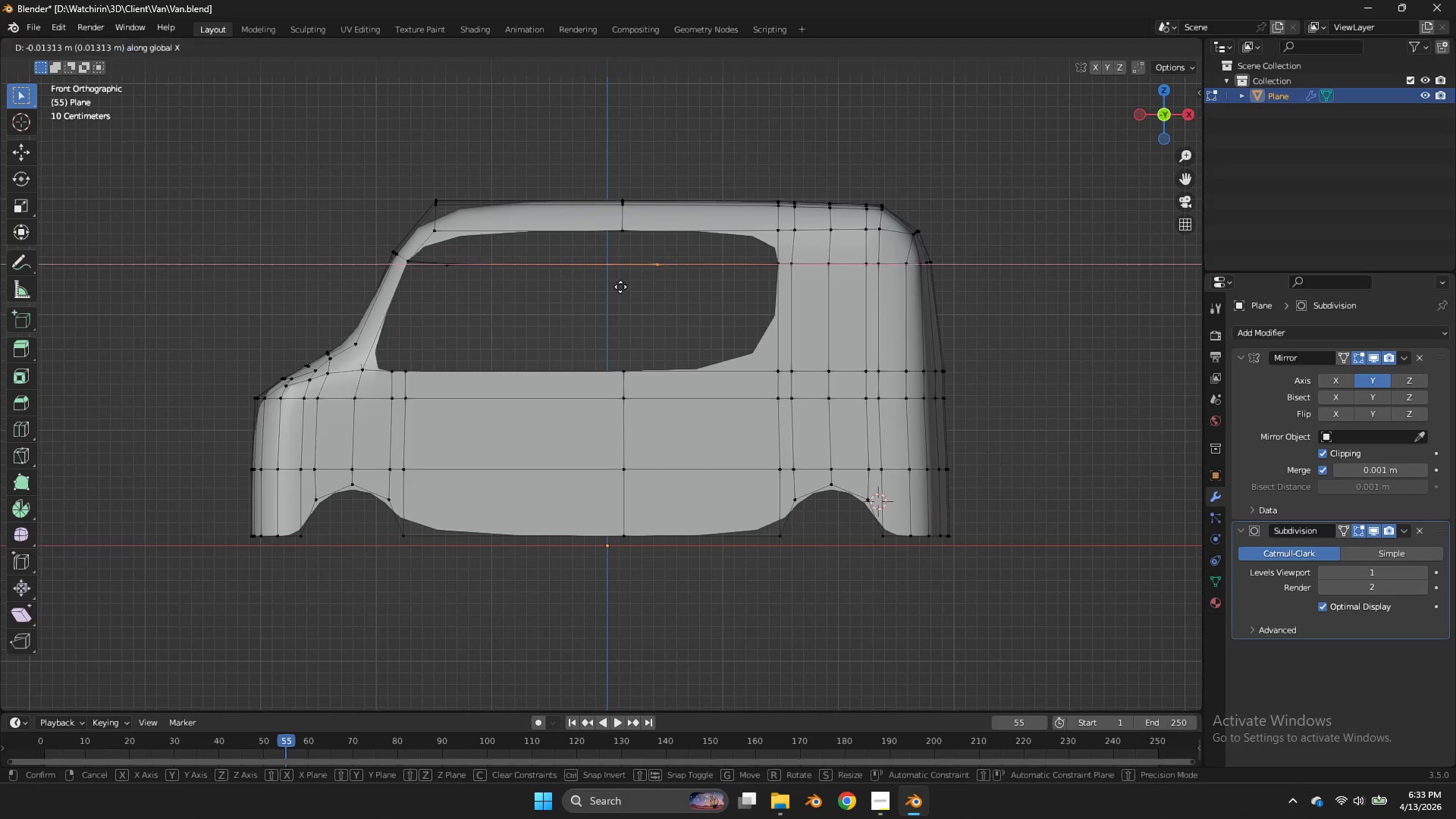 
type(gx)
 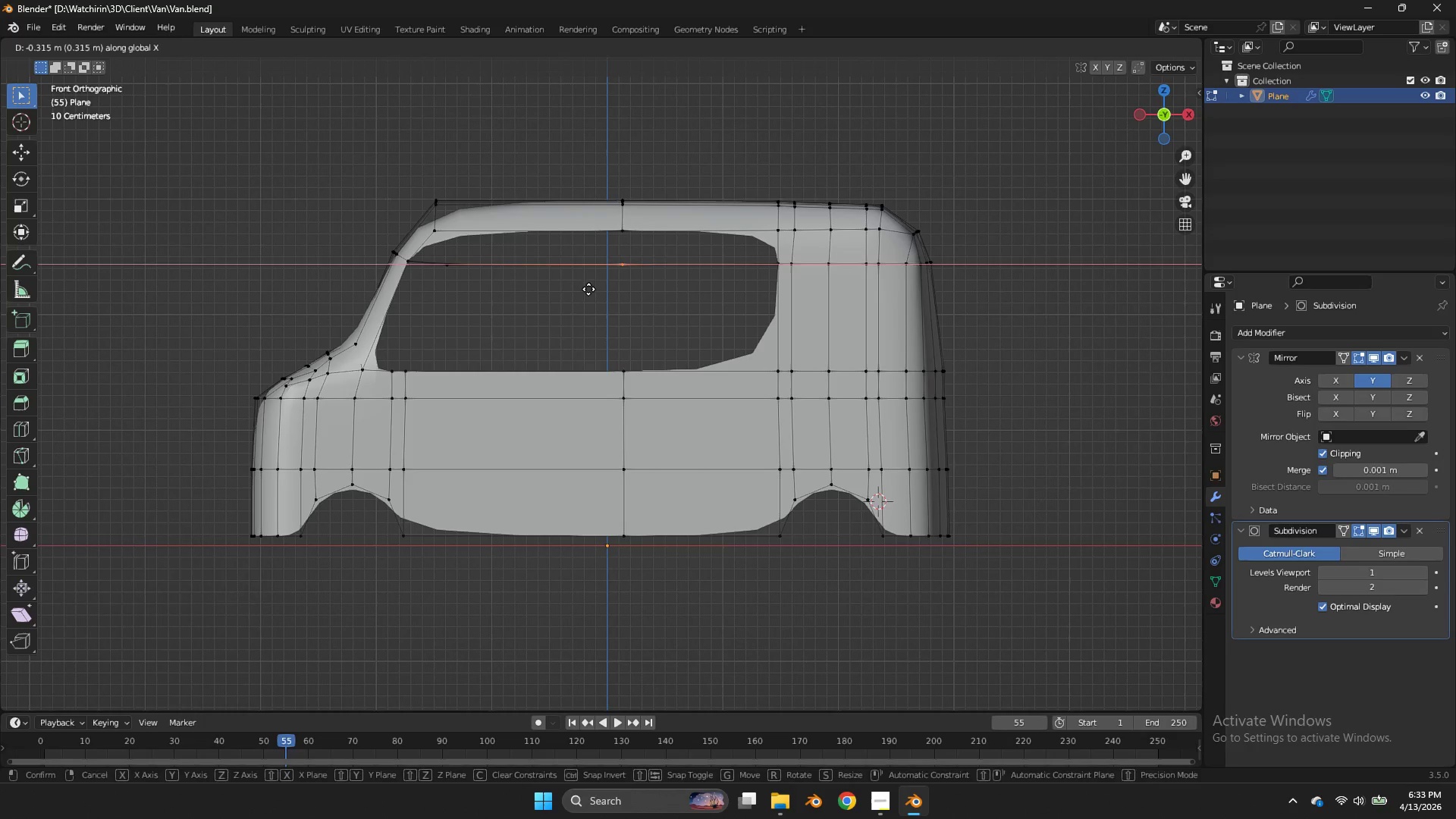 
left_click([588, 289])
 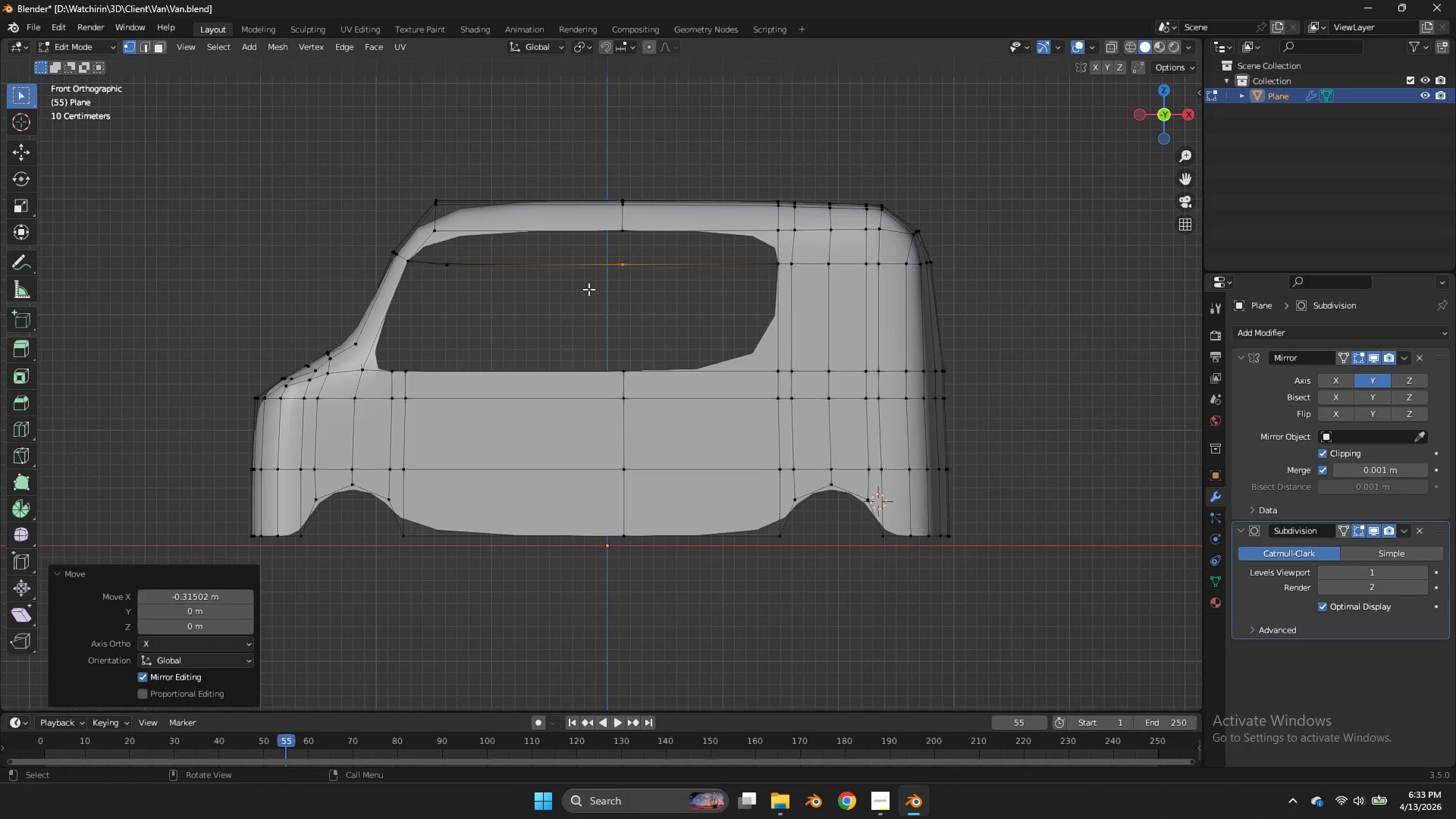 
wait(10.84)
 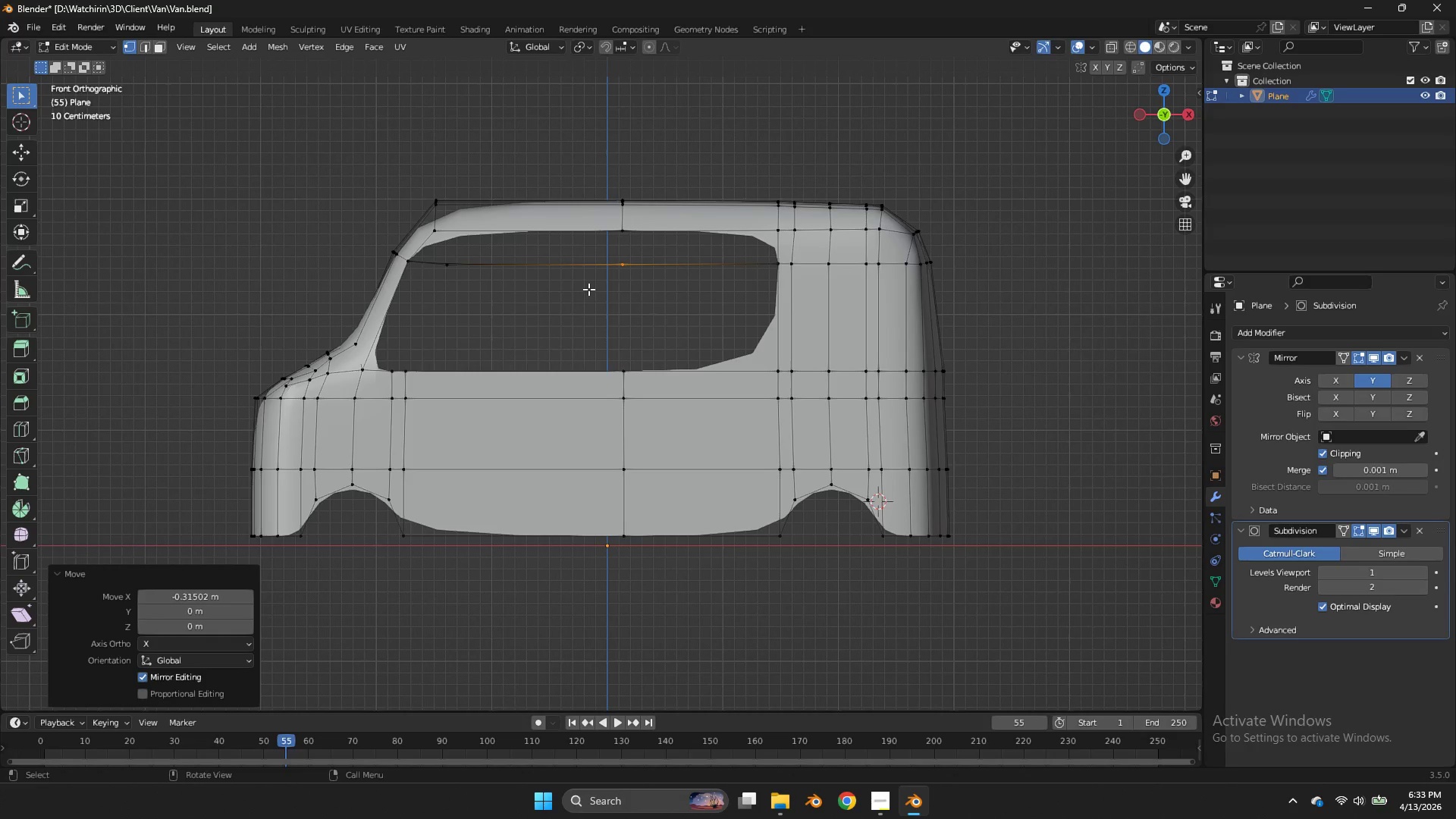 
left_click([145, 45])
 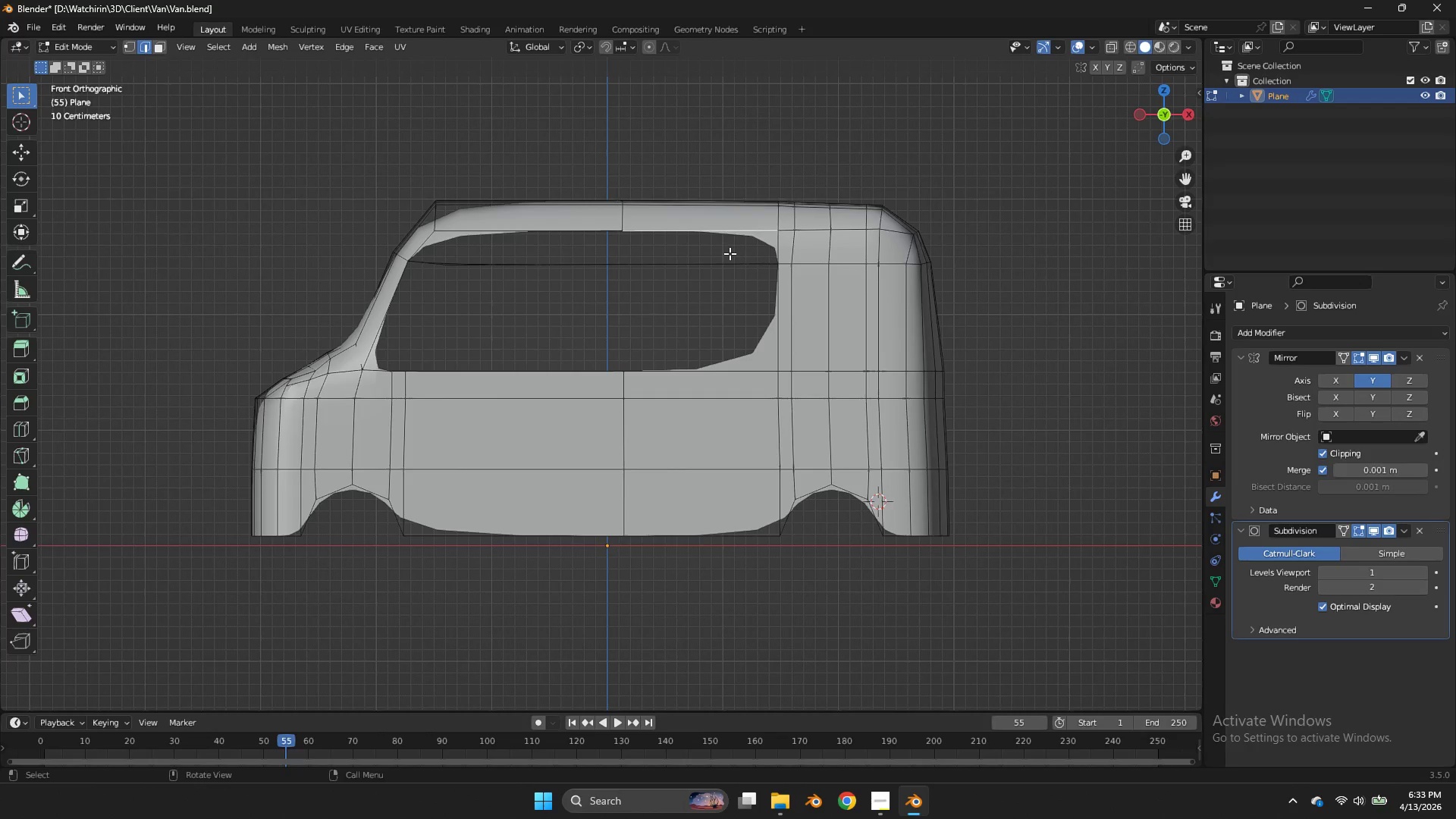 
double_click([794, 246])
 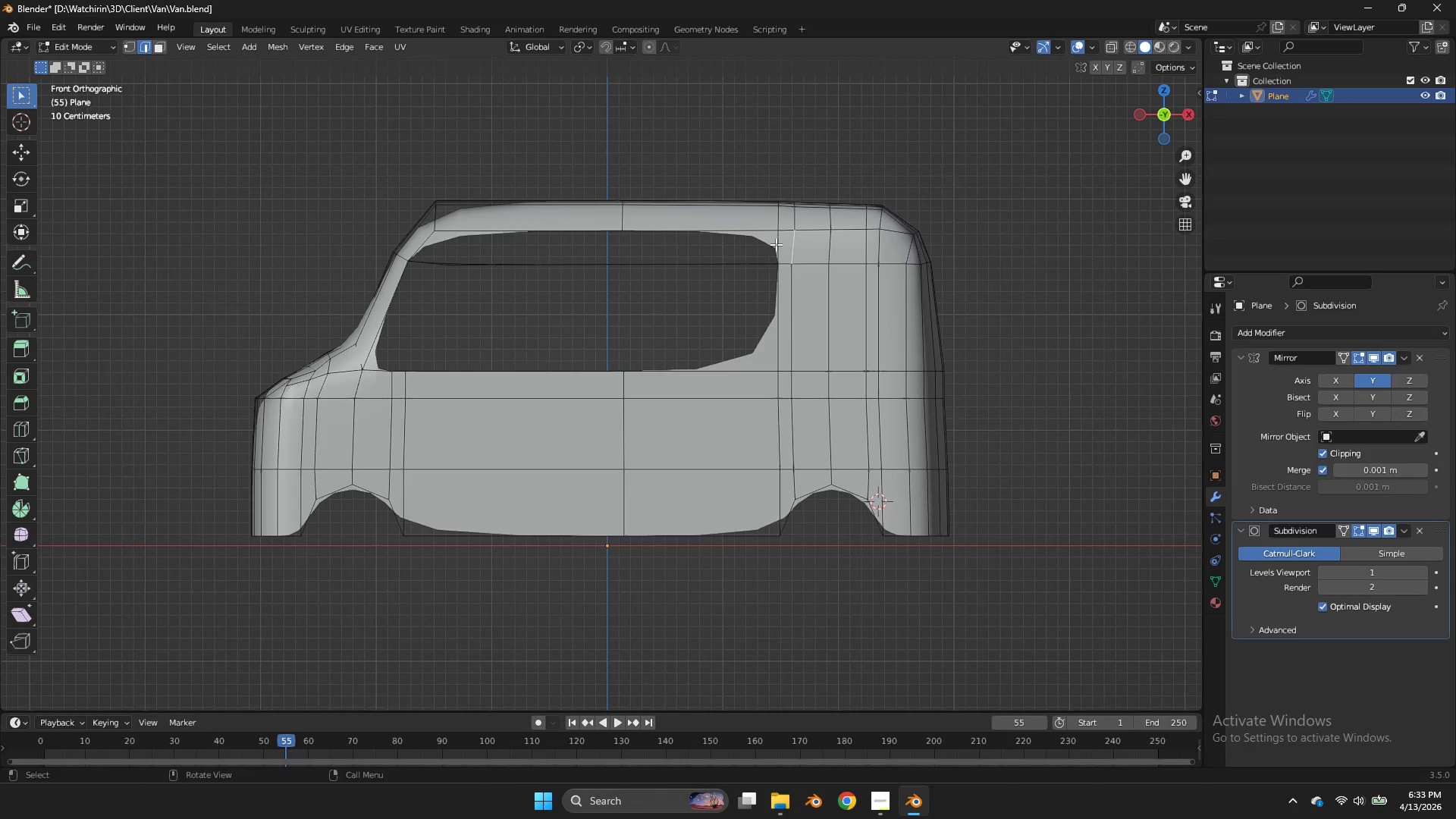 
triple_click([776, 244])
 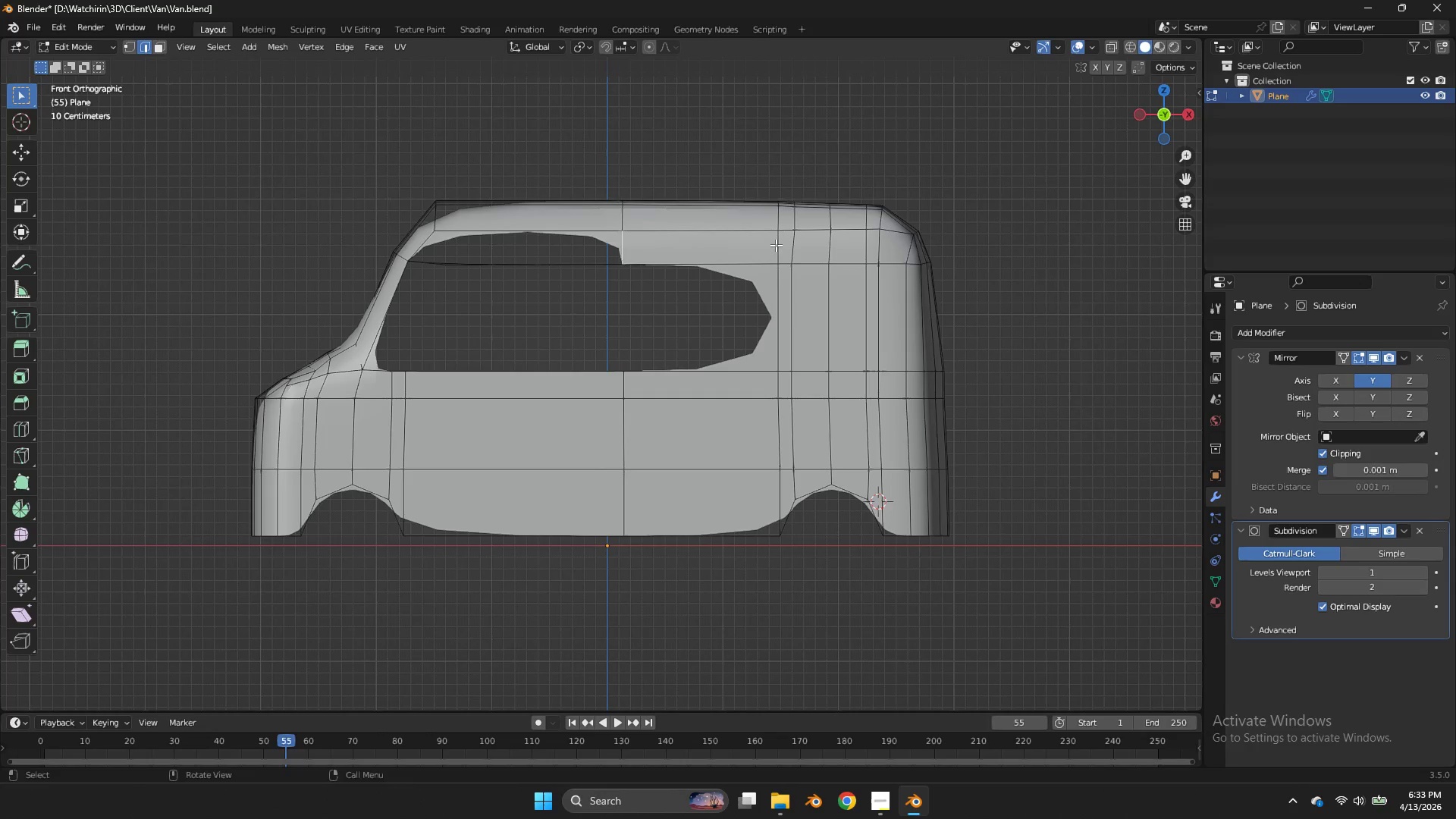 
type(fff)
 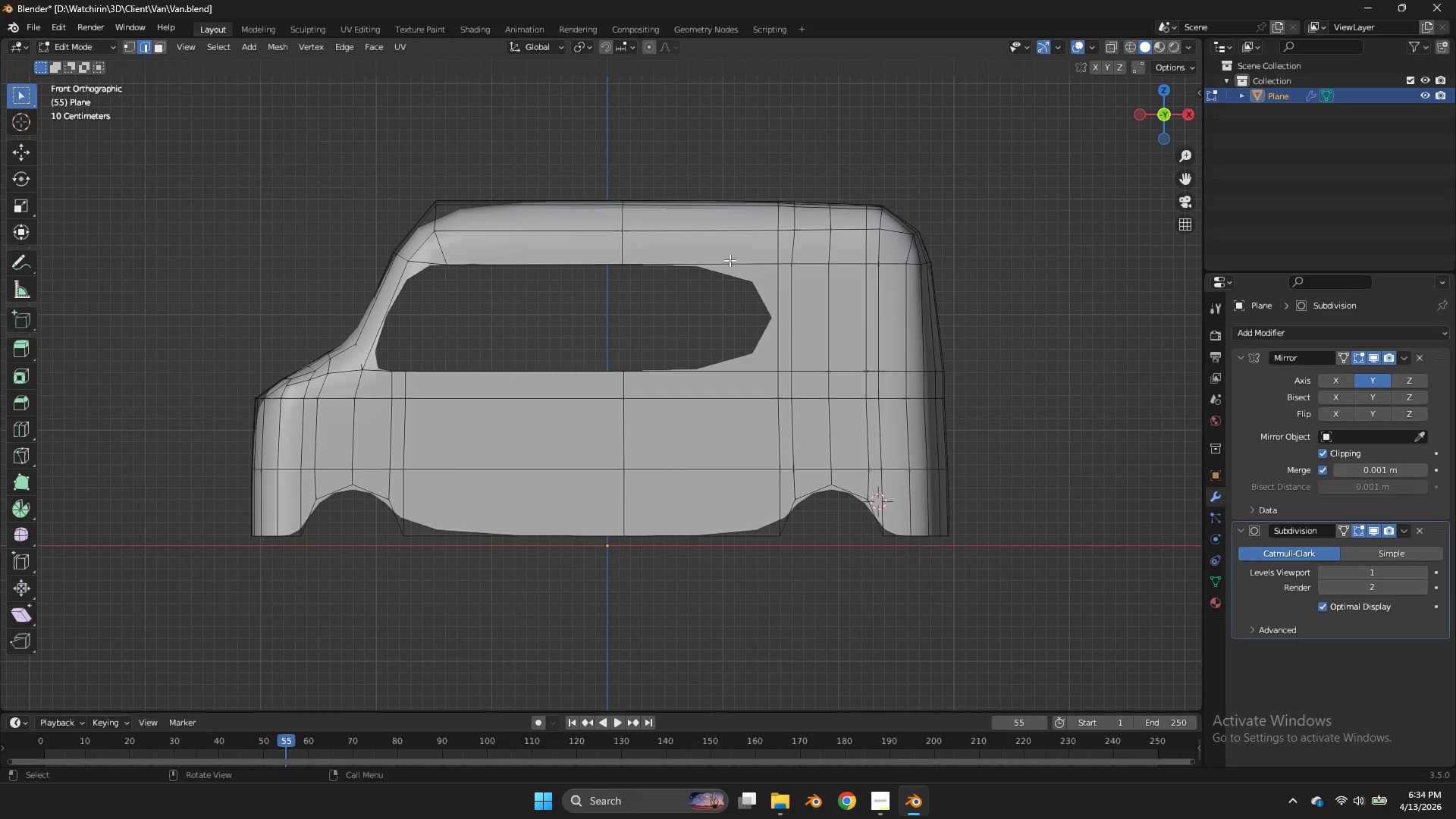 
double_click([729, 264])
 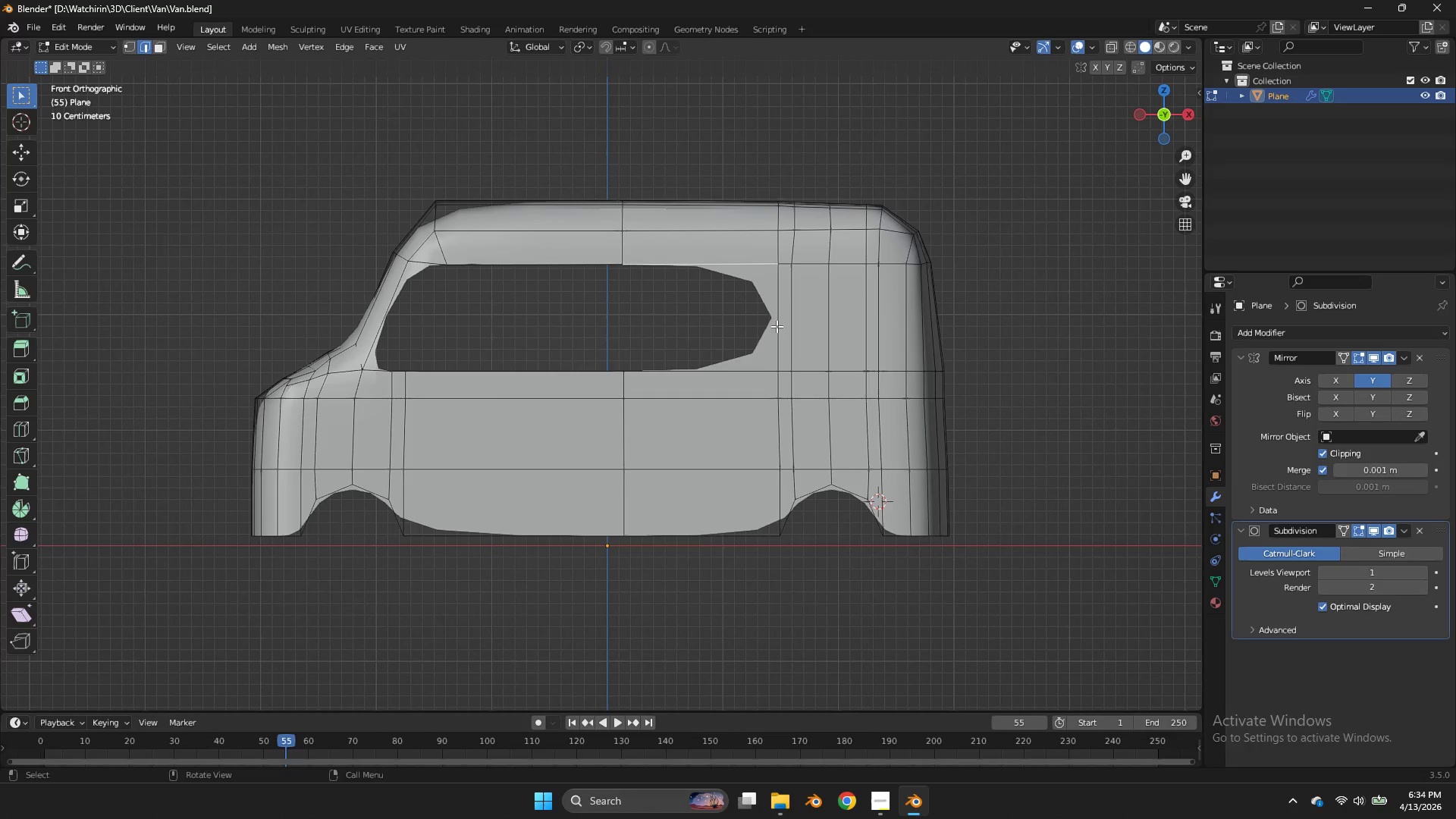 
left_click([777, 326])
 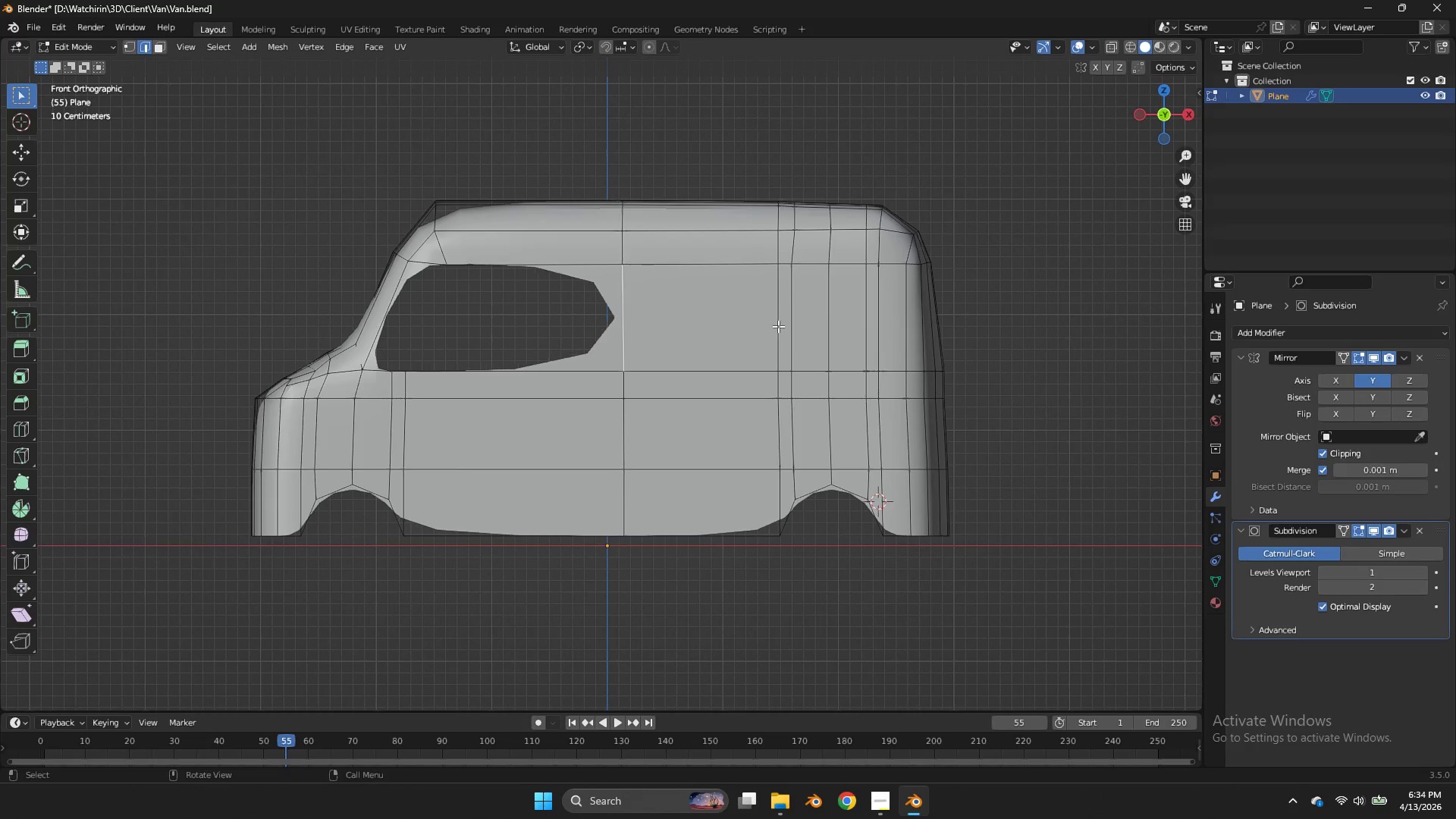 
type(ff)
 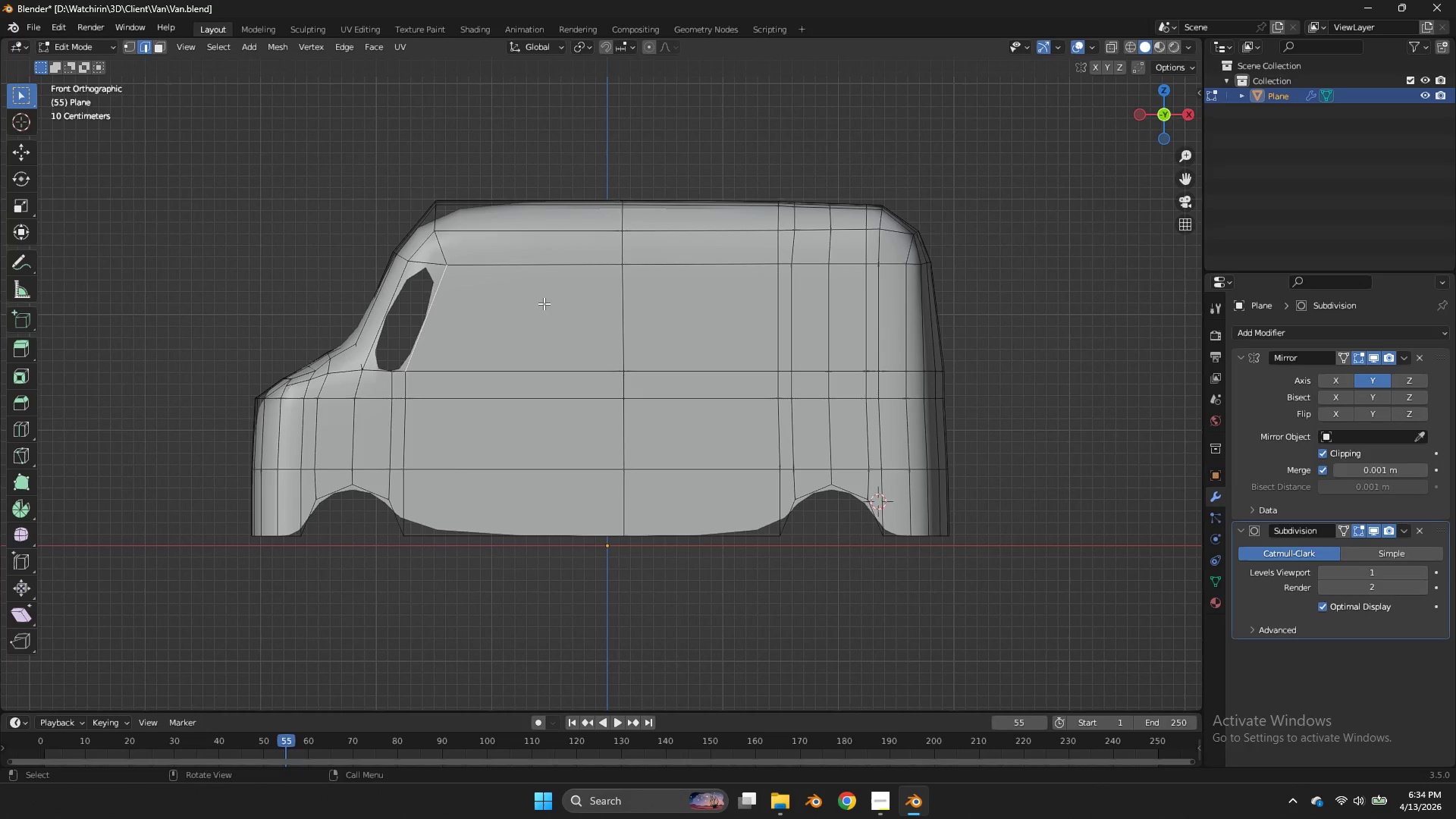 
key(F)
 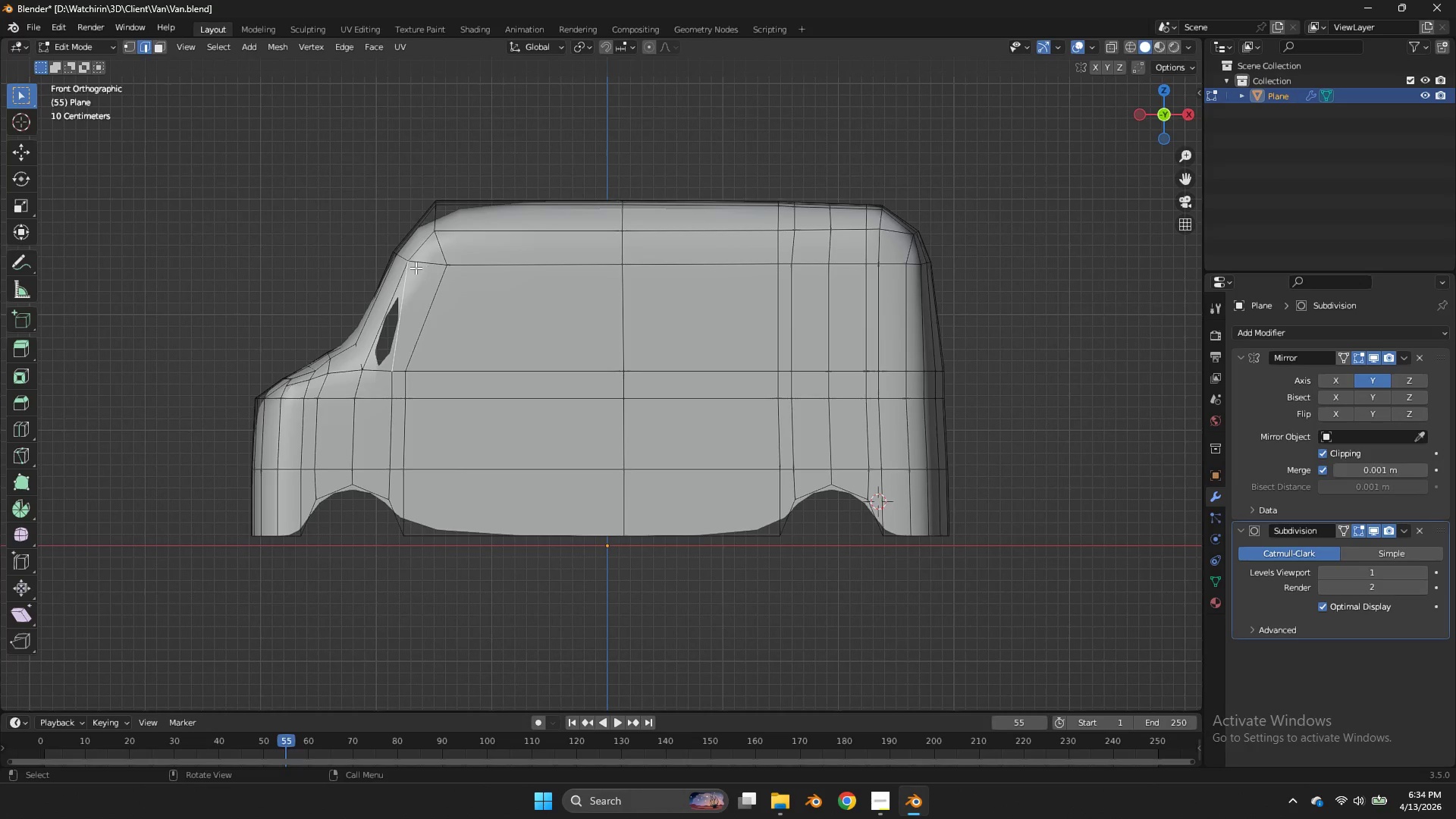 
key(Control+Z)
 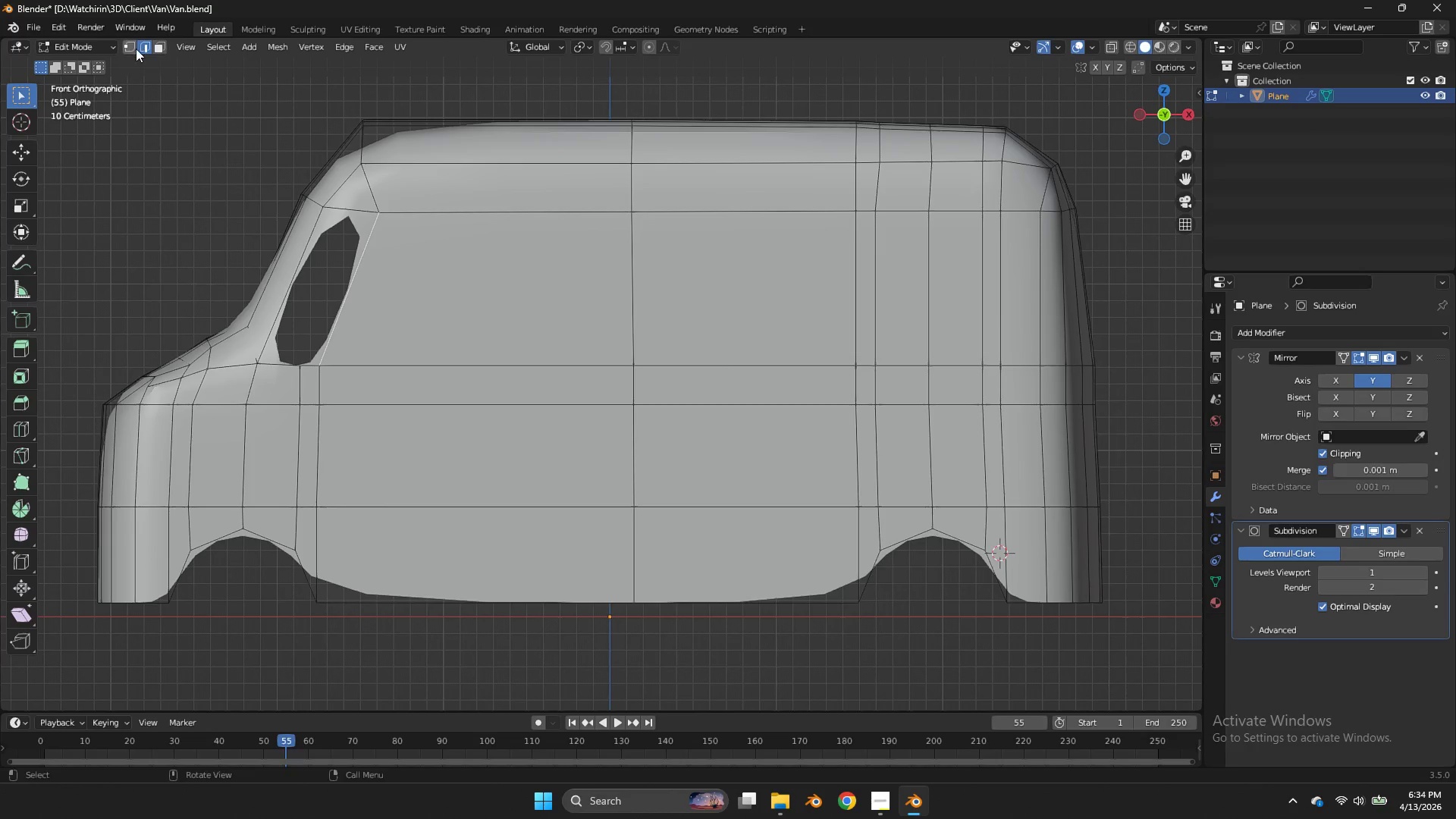 
scroll: coordinate [418, 266], scroll_direction: up, amount: 2.0
 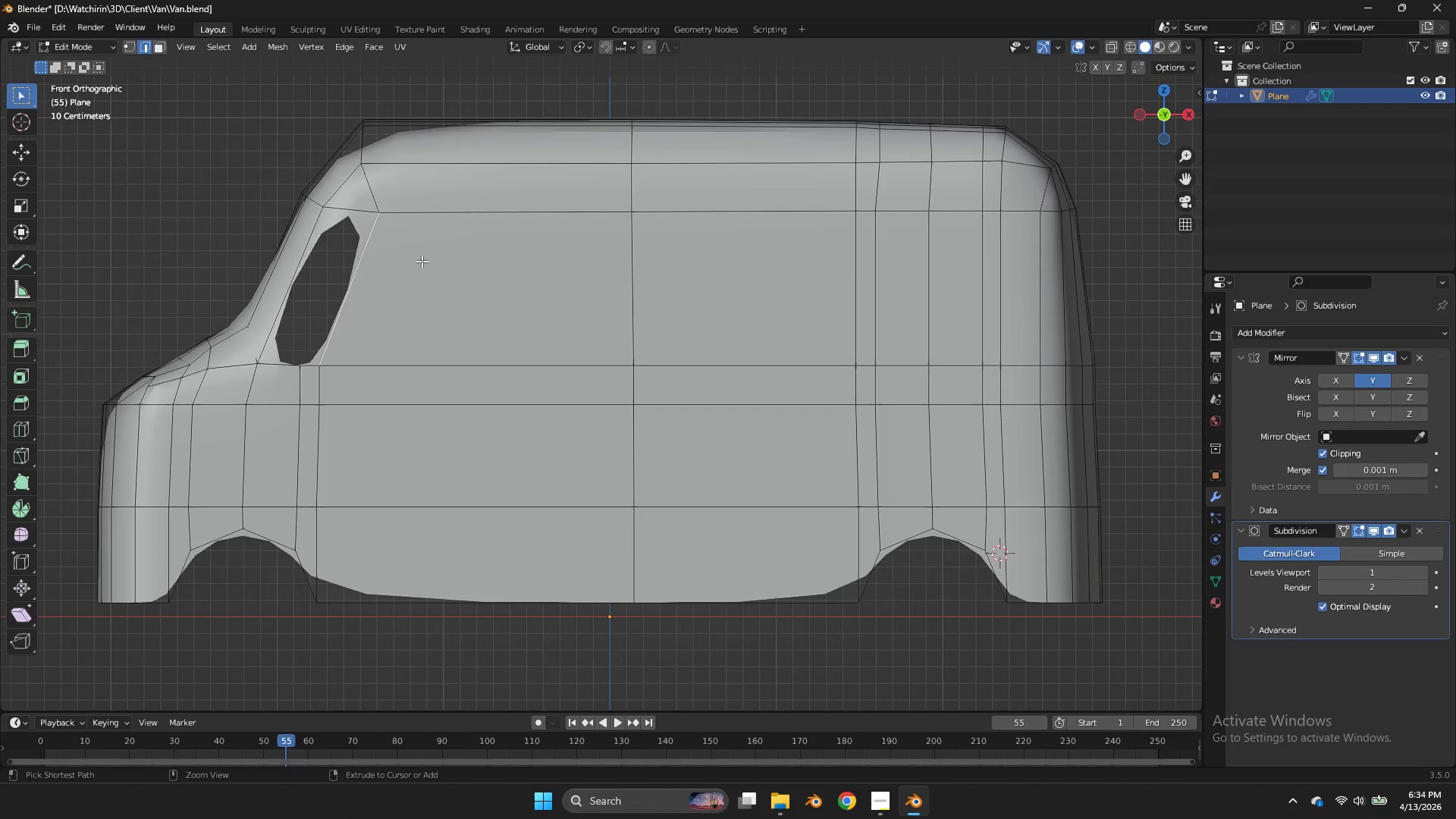 
double_click([136, 49])
 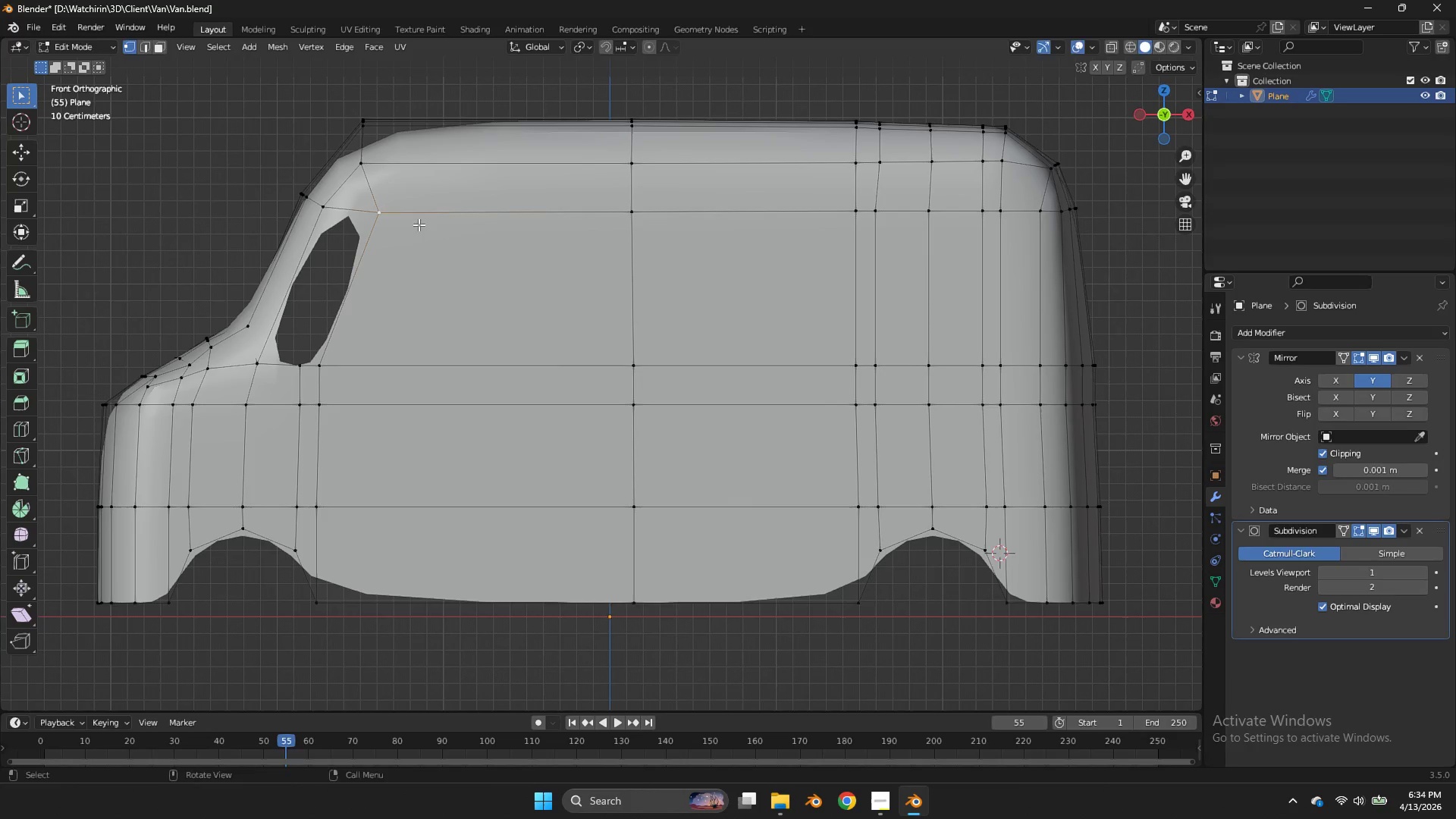 
type(gx)
 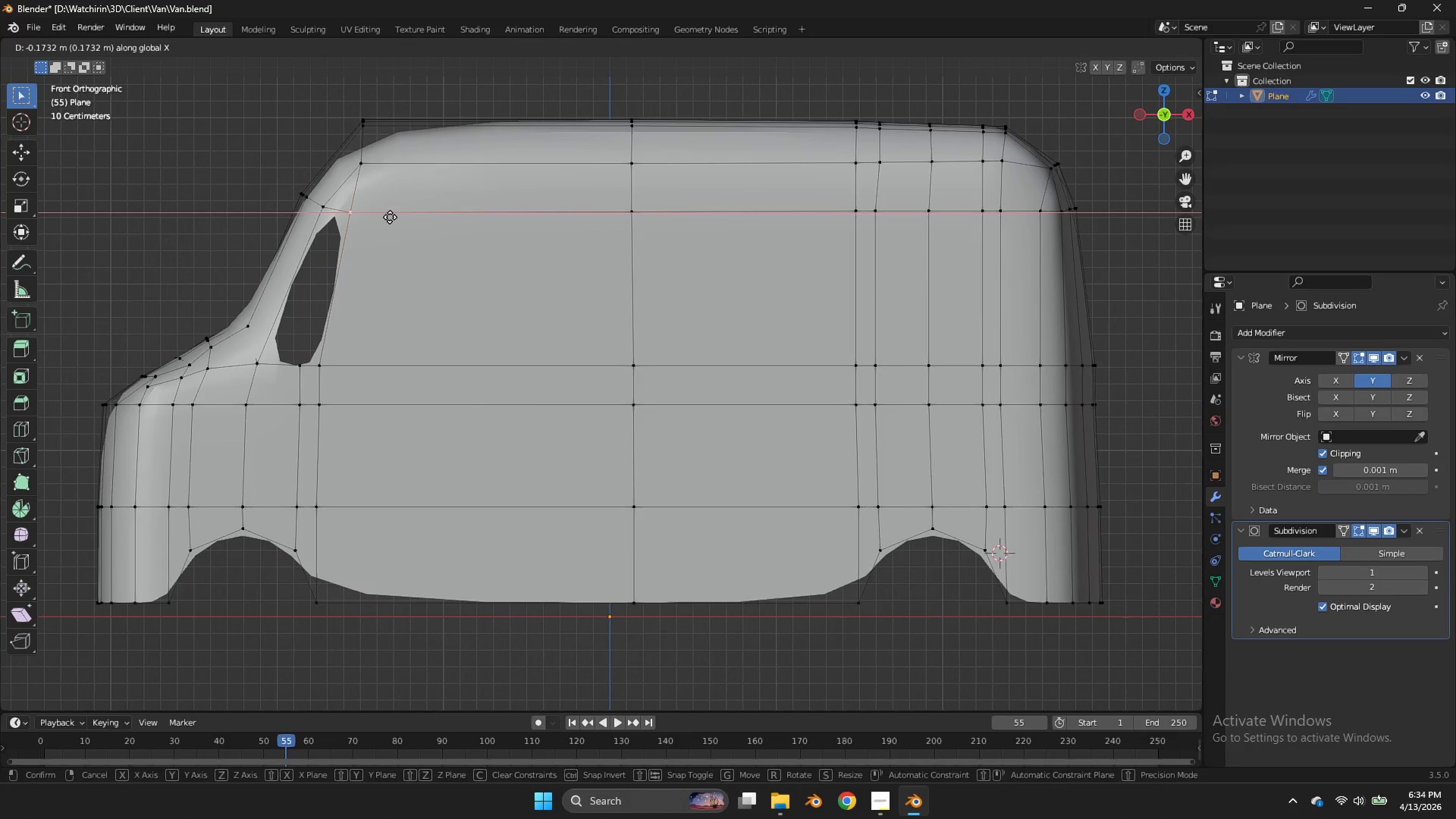 
double_click([390, 217])
 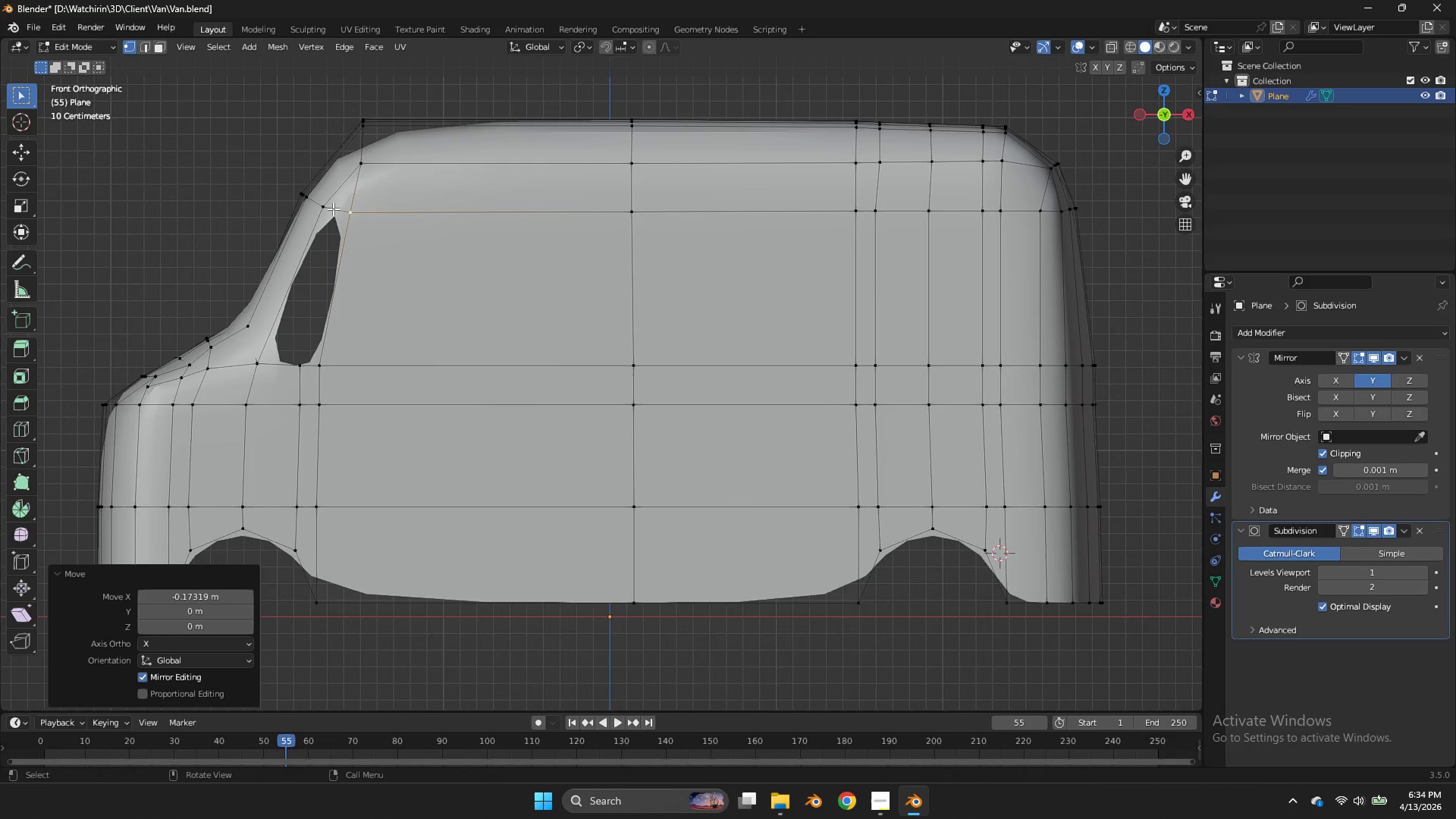 
key(Control+R)
 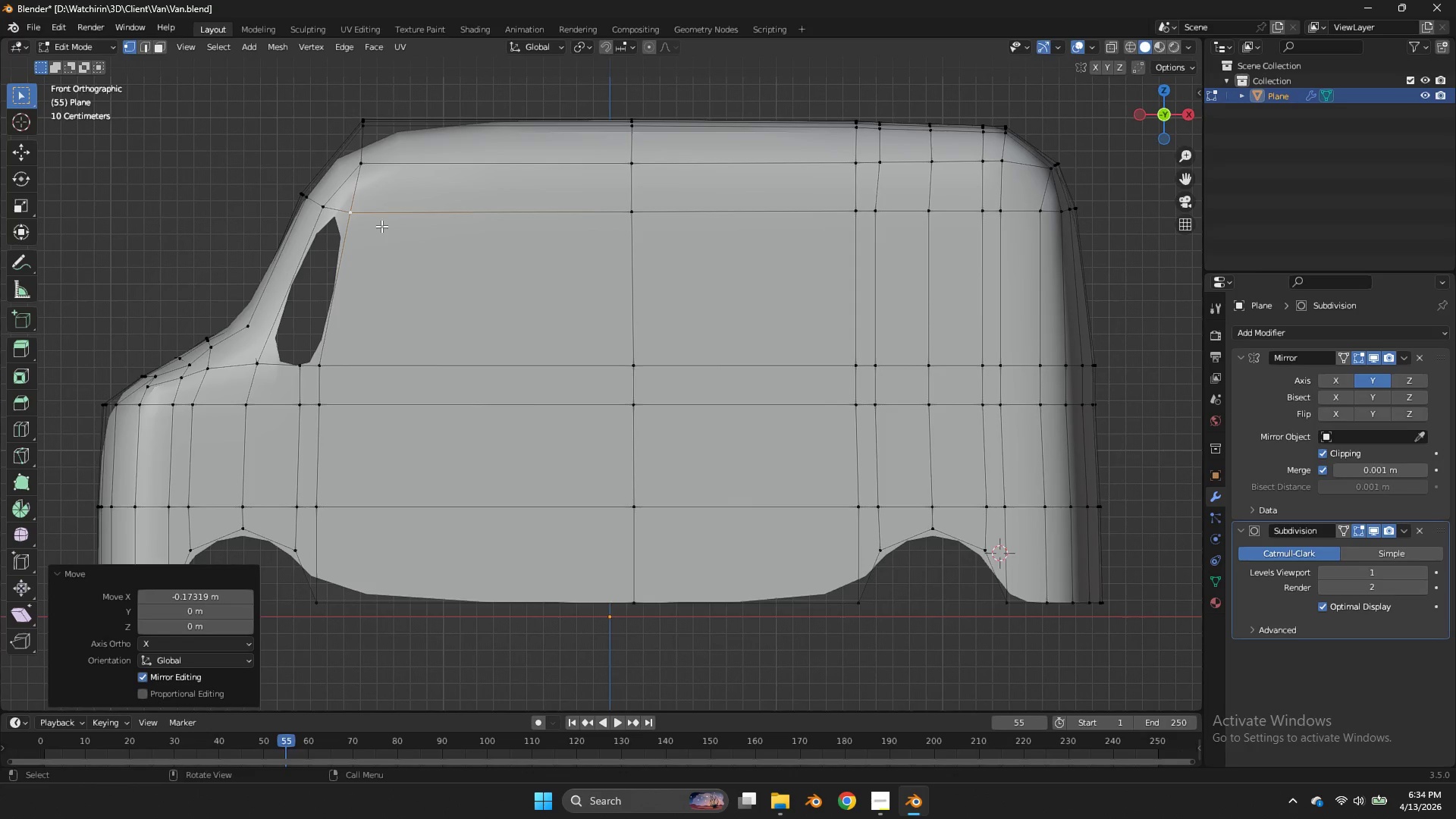 
key(Control+Z)
 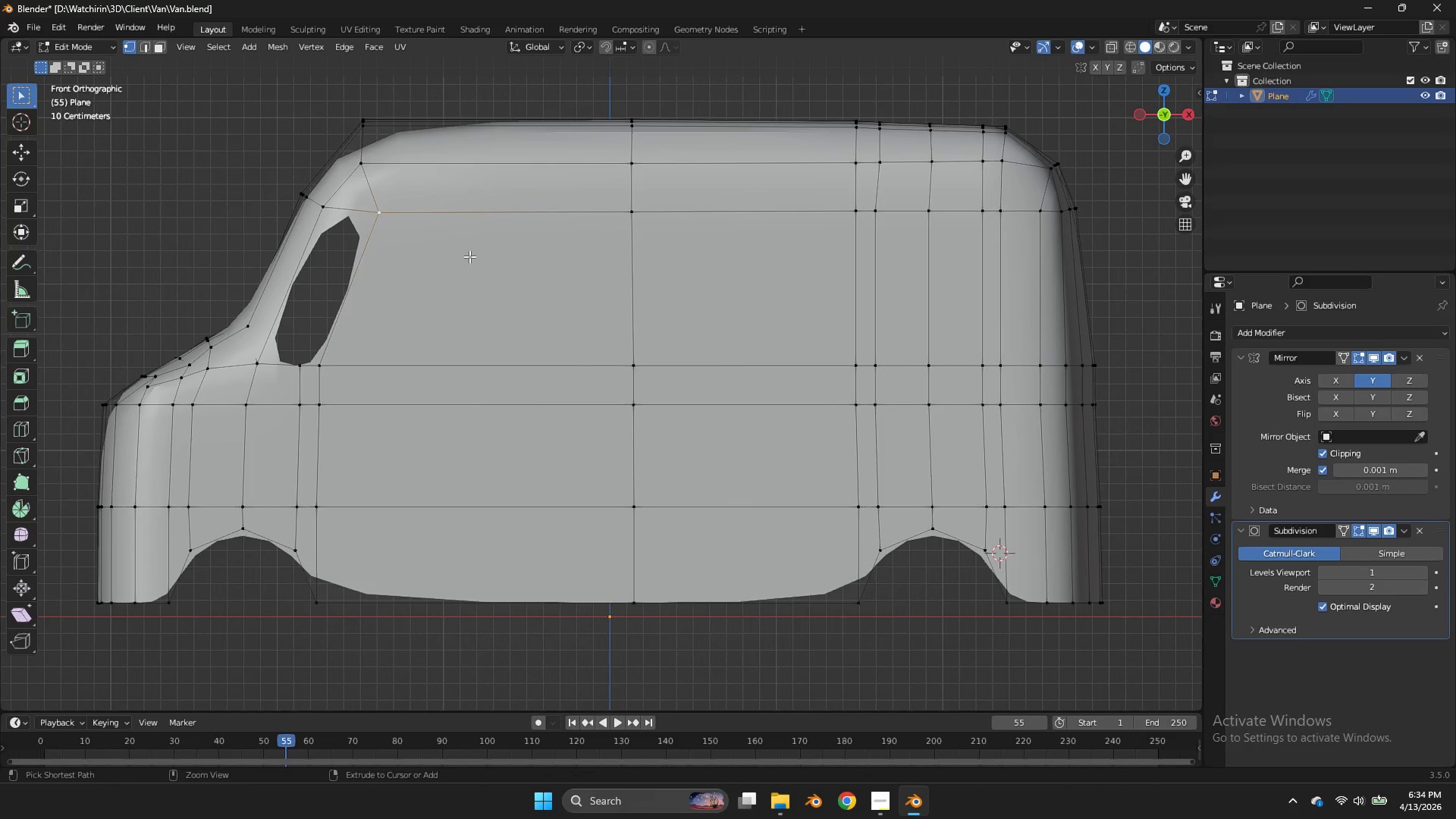 
key(Control+Z)
 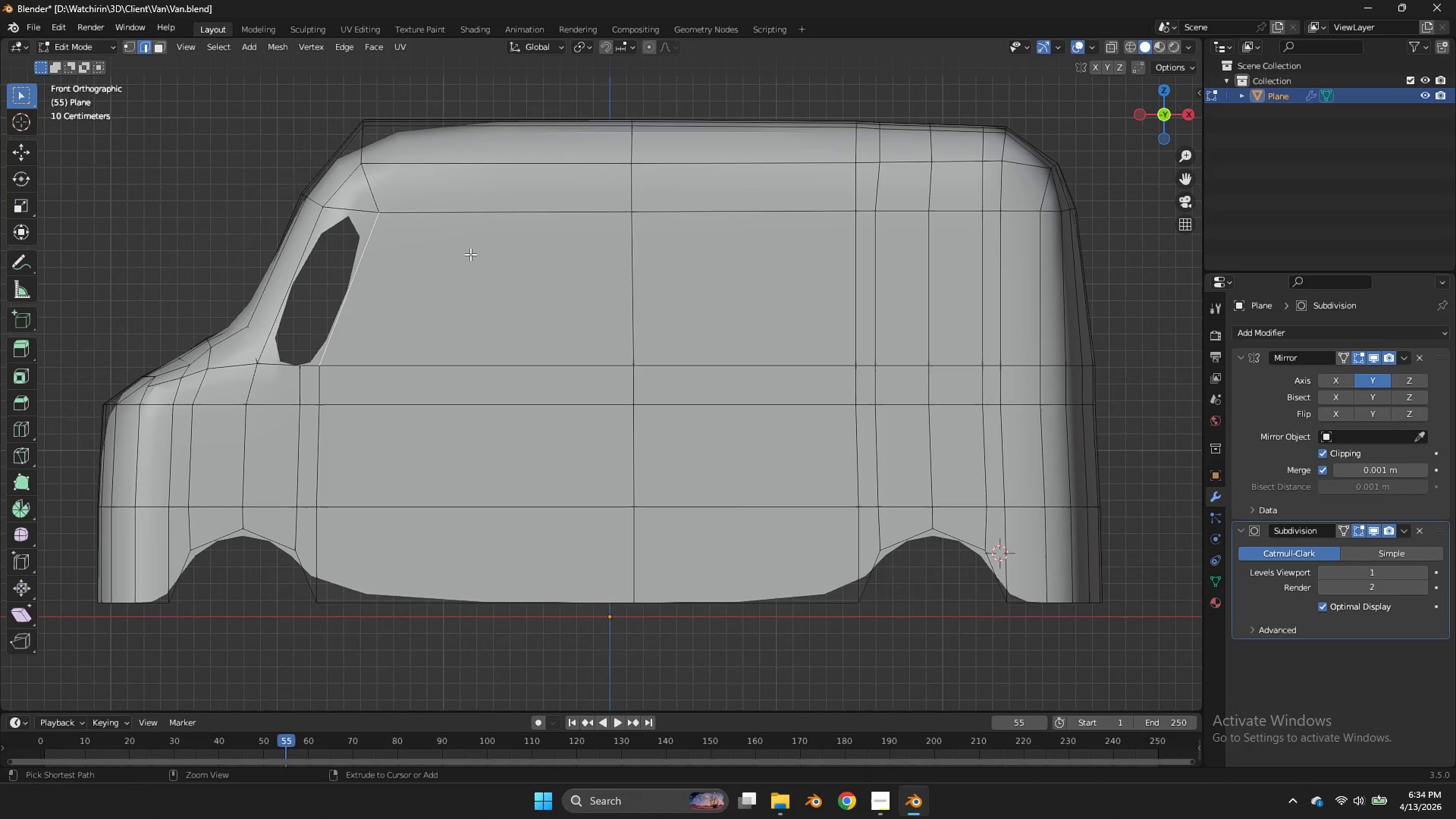 
key(Control+Z)
 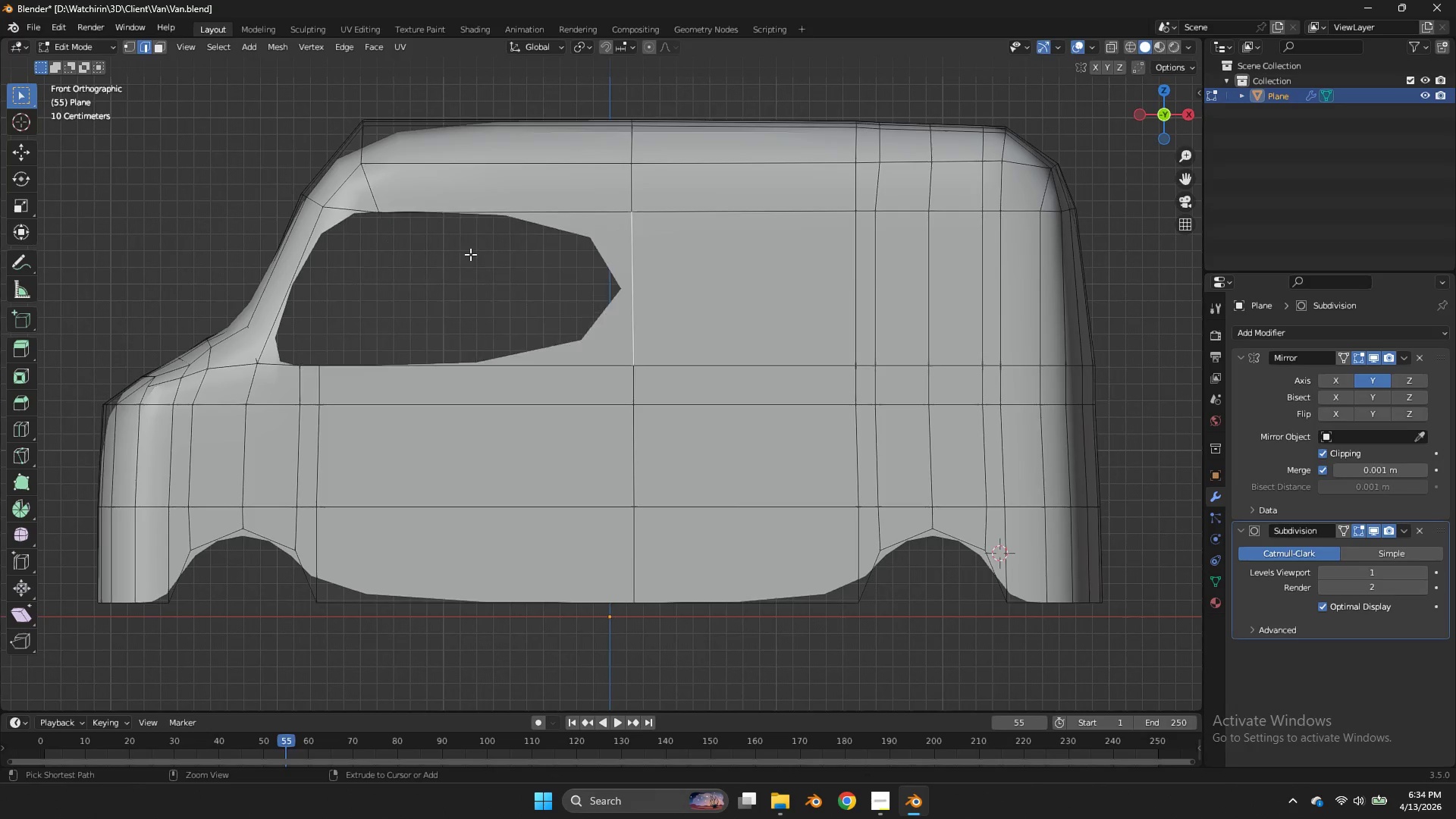 
key(Control+Z)
 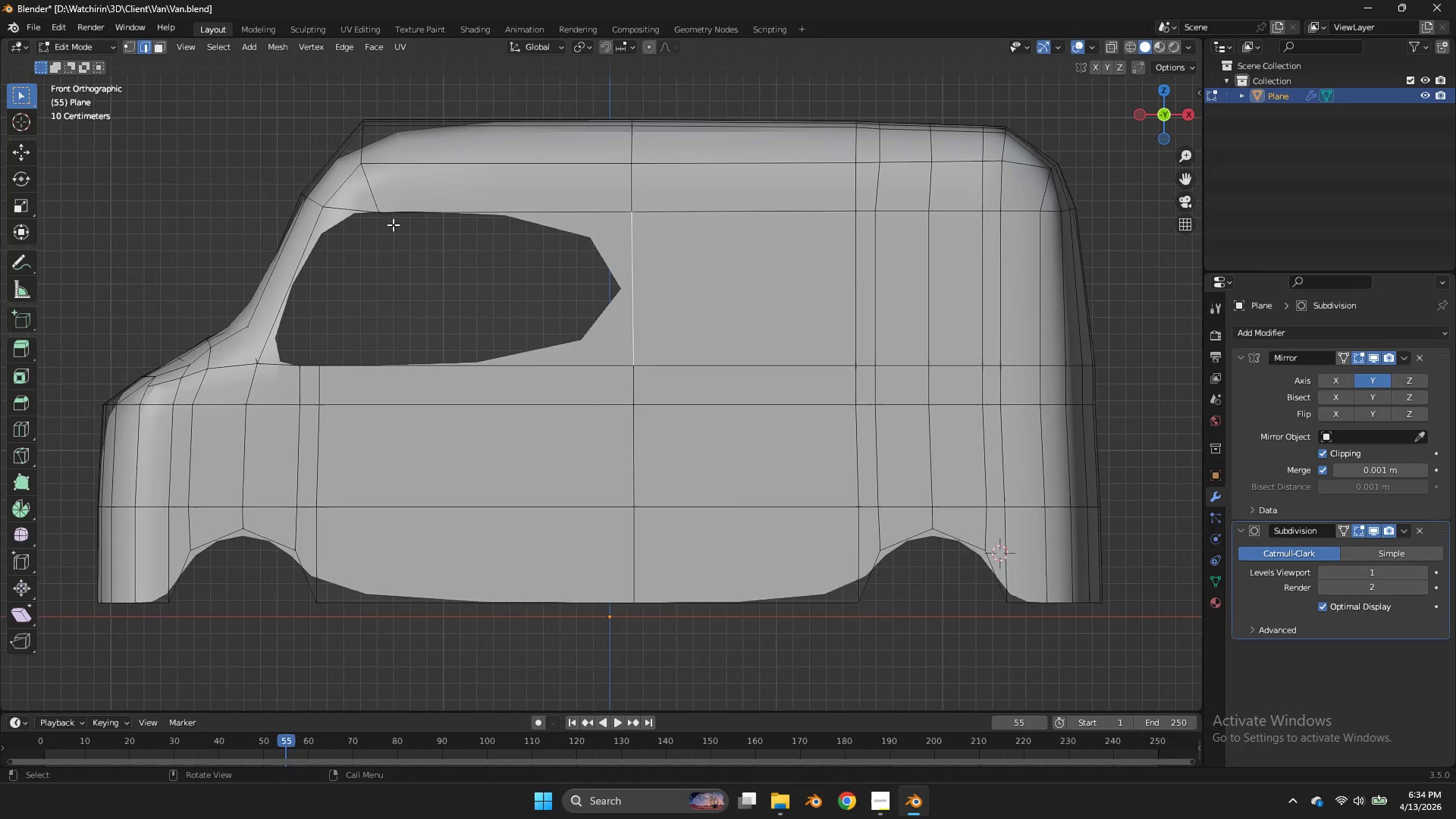 
double_click([375, 186])
 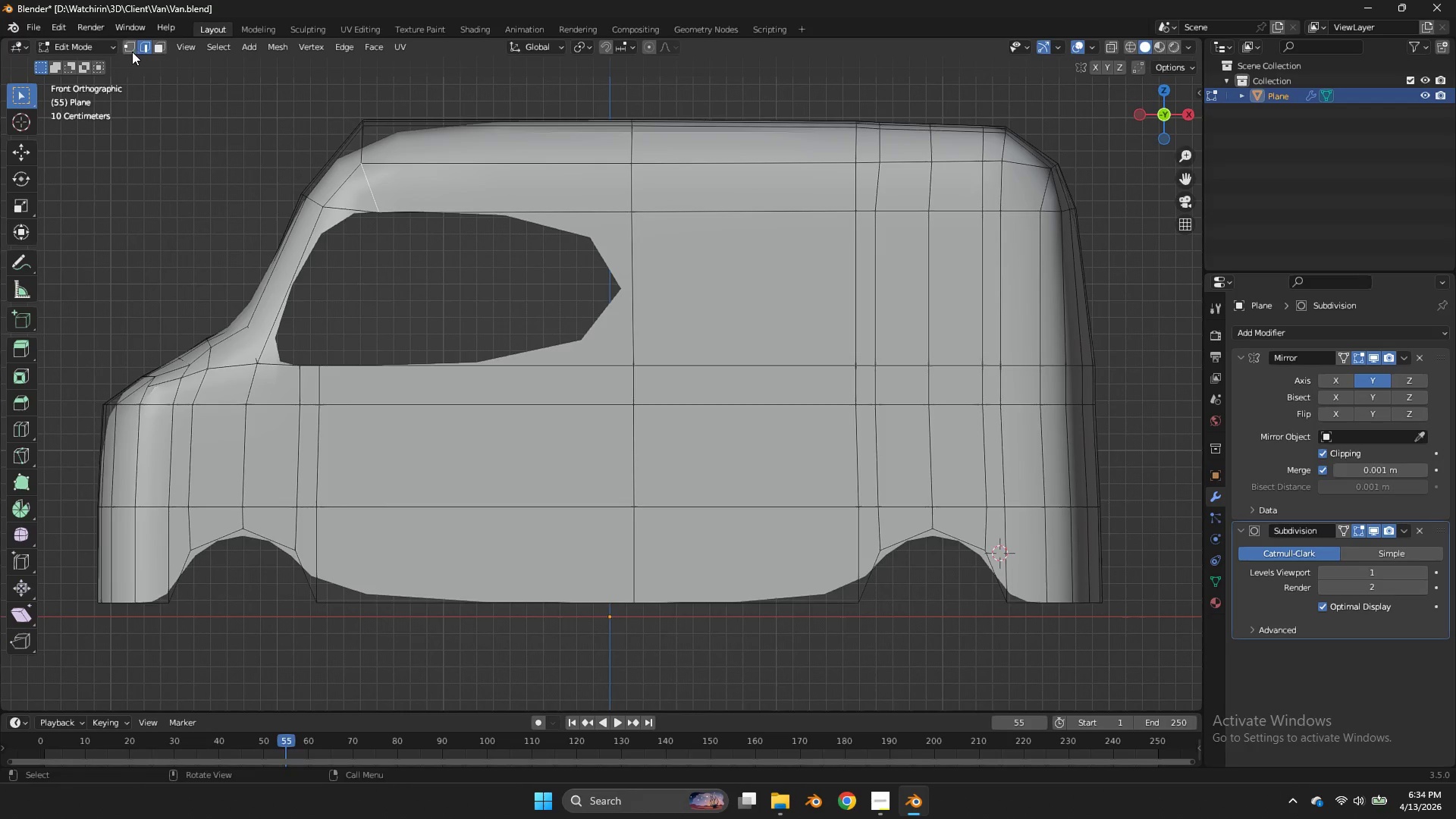 
double_click([125, 48])
 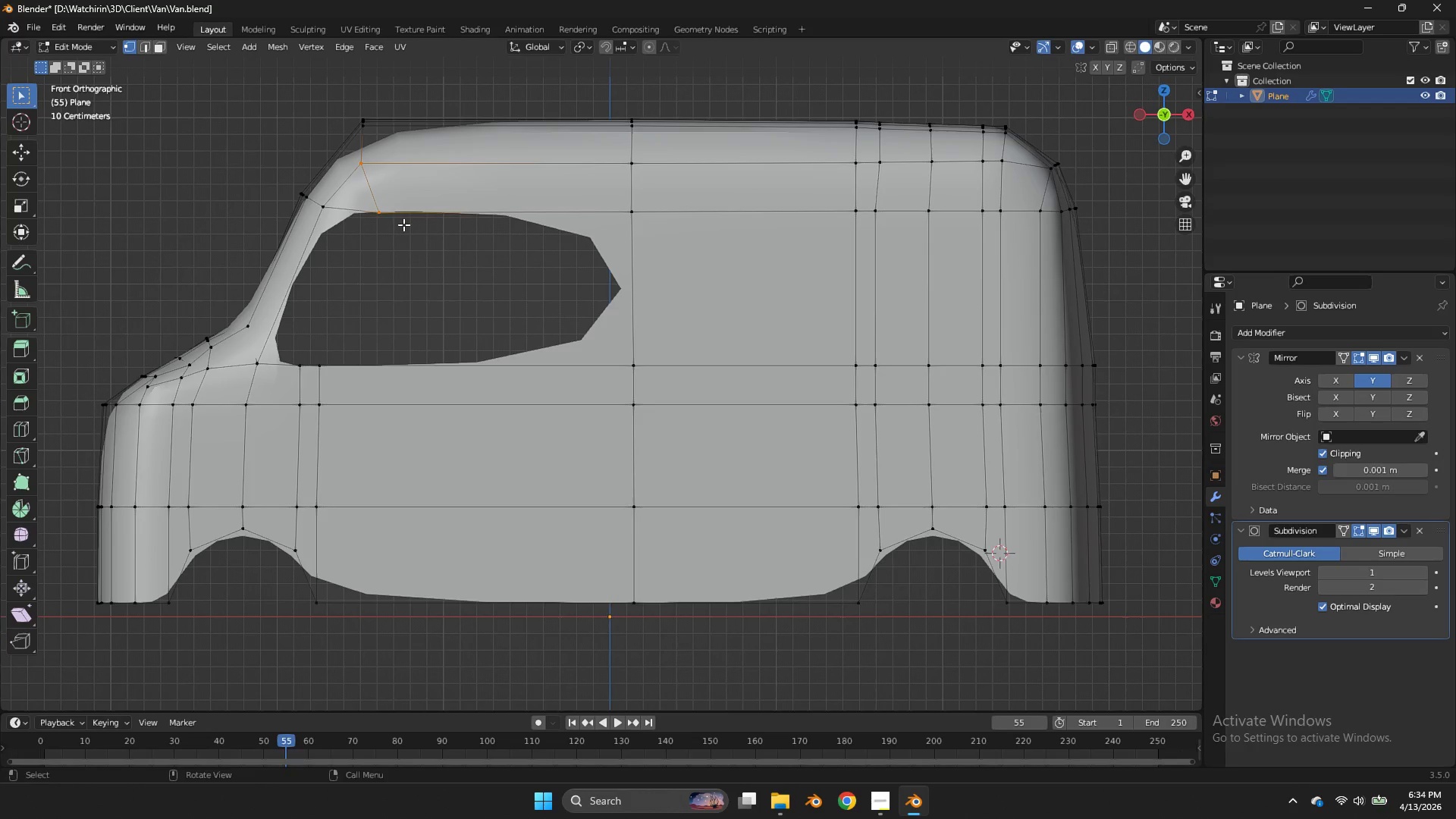 
left_click([388, 215])
 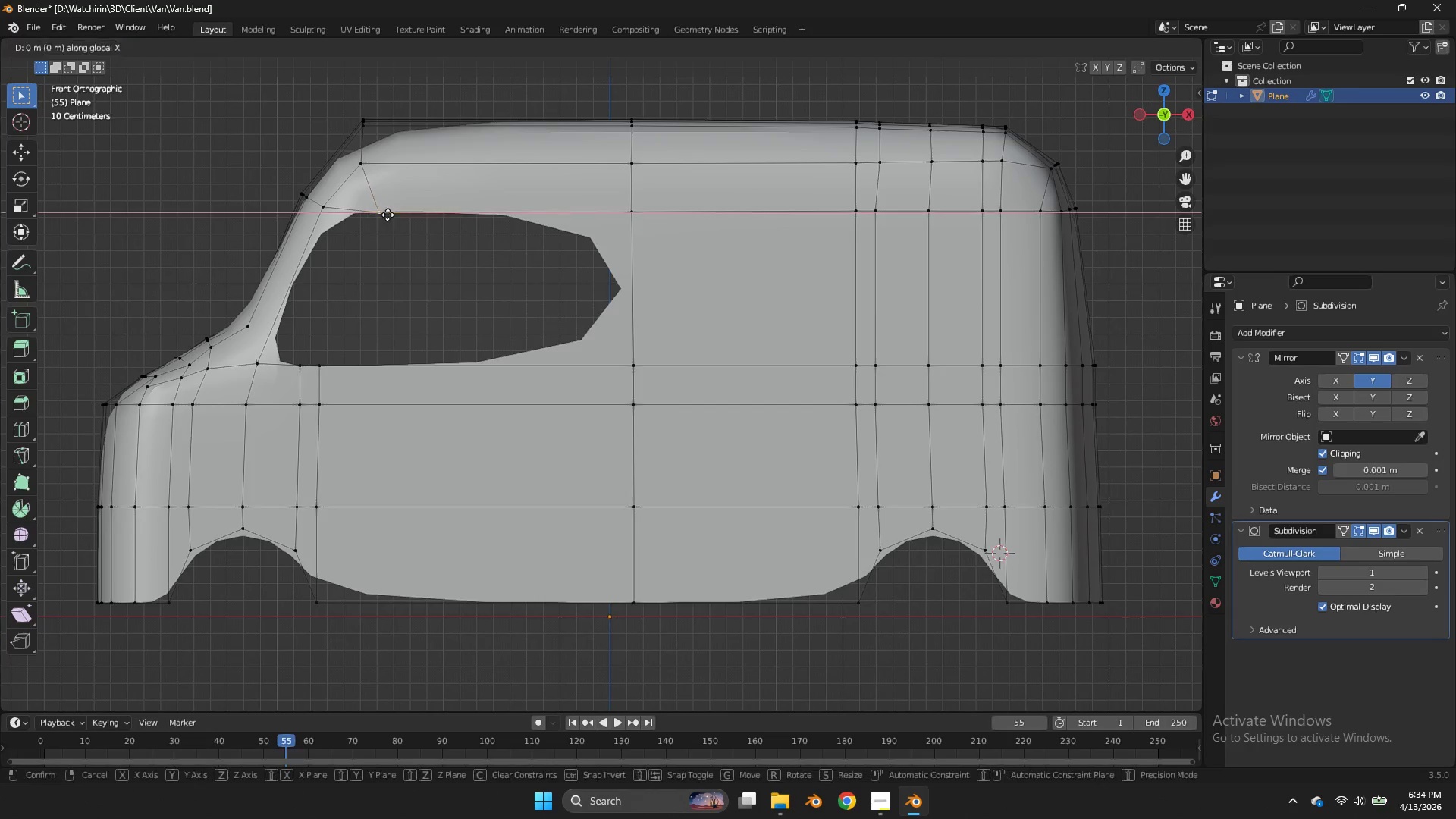 
double_click([388, 215])
 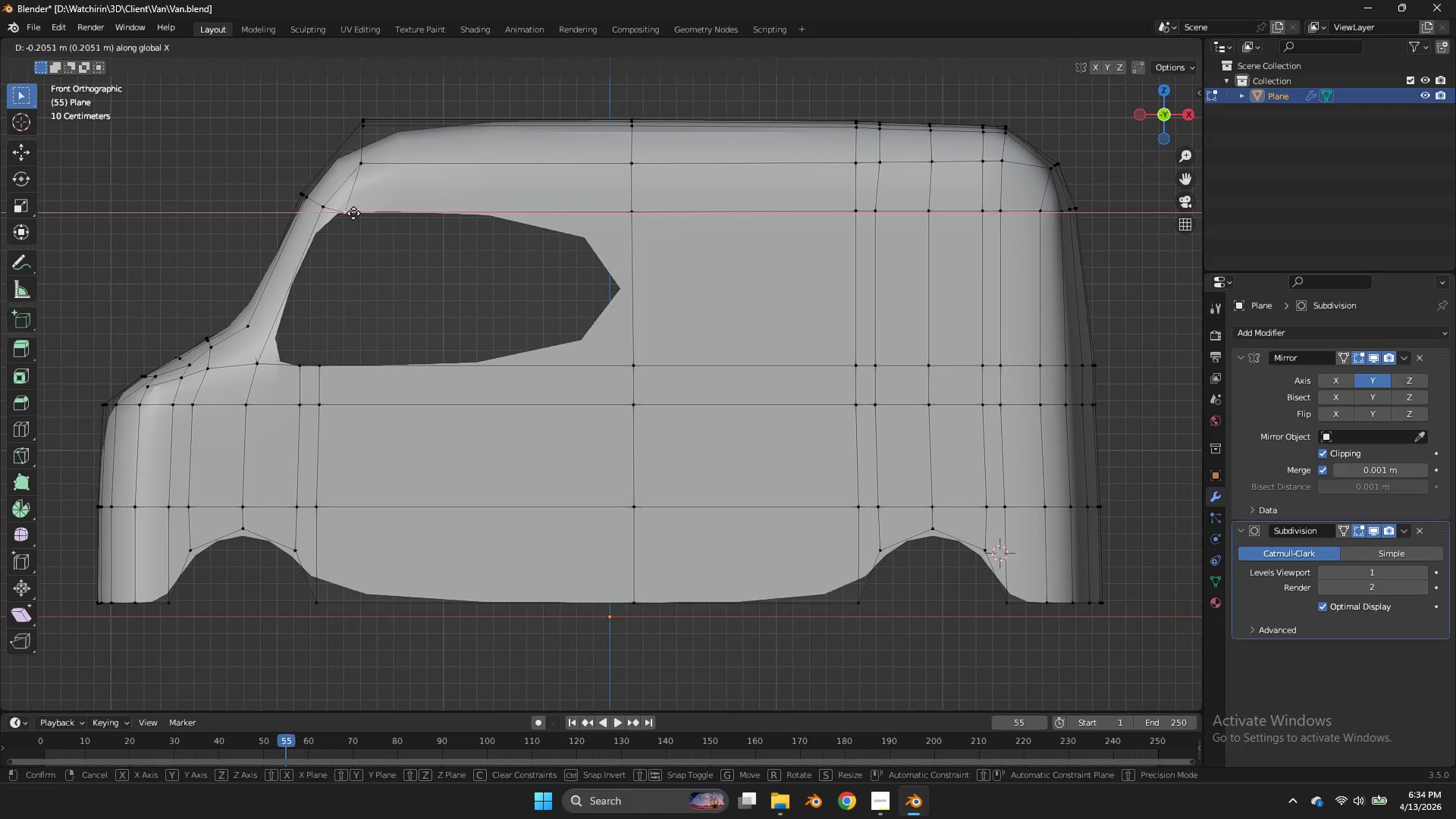 
type(gx)
 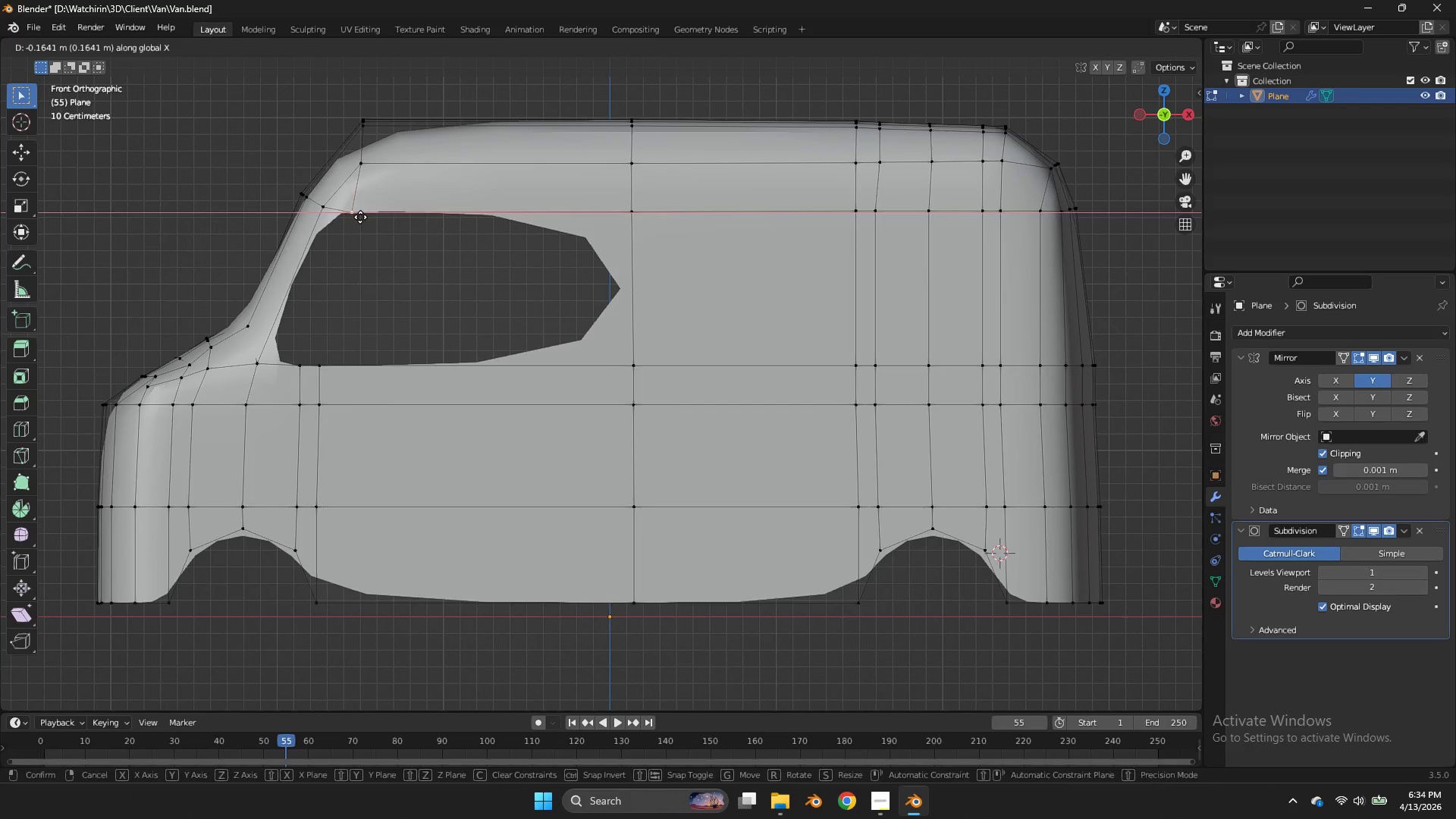 
left_click([360, 217])
 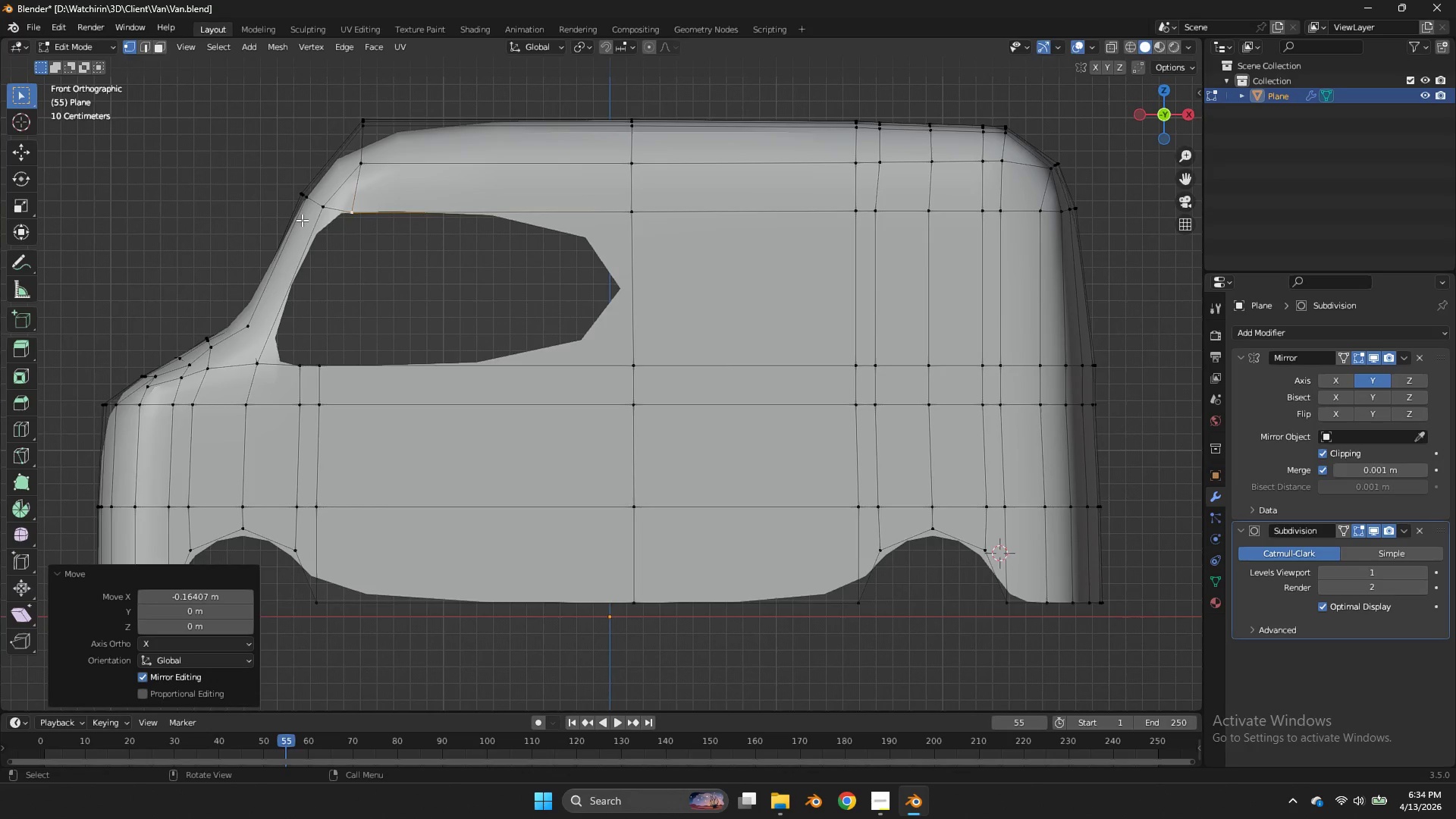 
left_click([303, 200])
 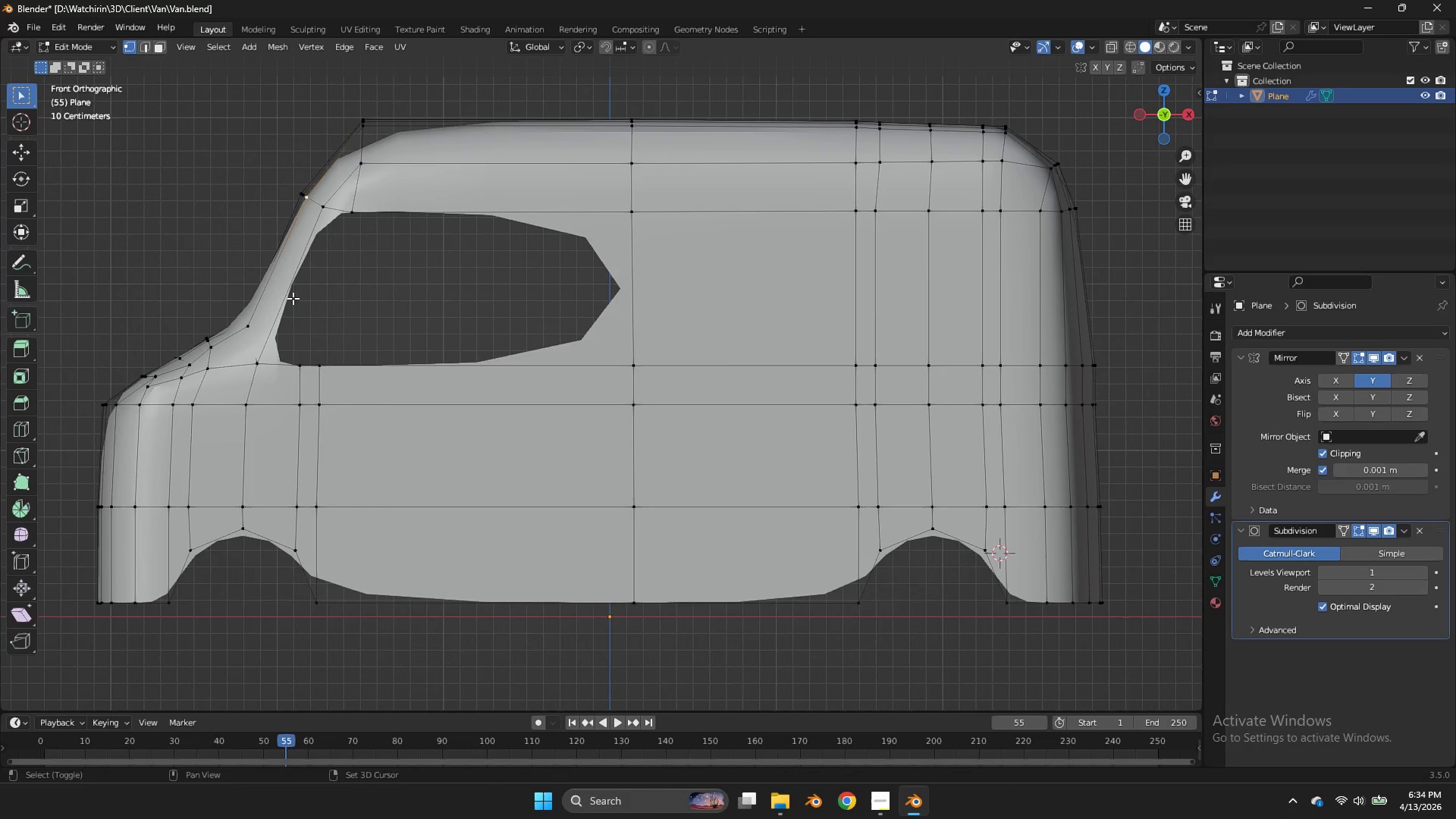 
key(Shift+ShiftLeft)
 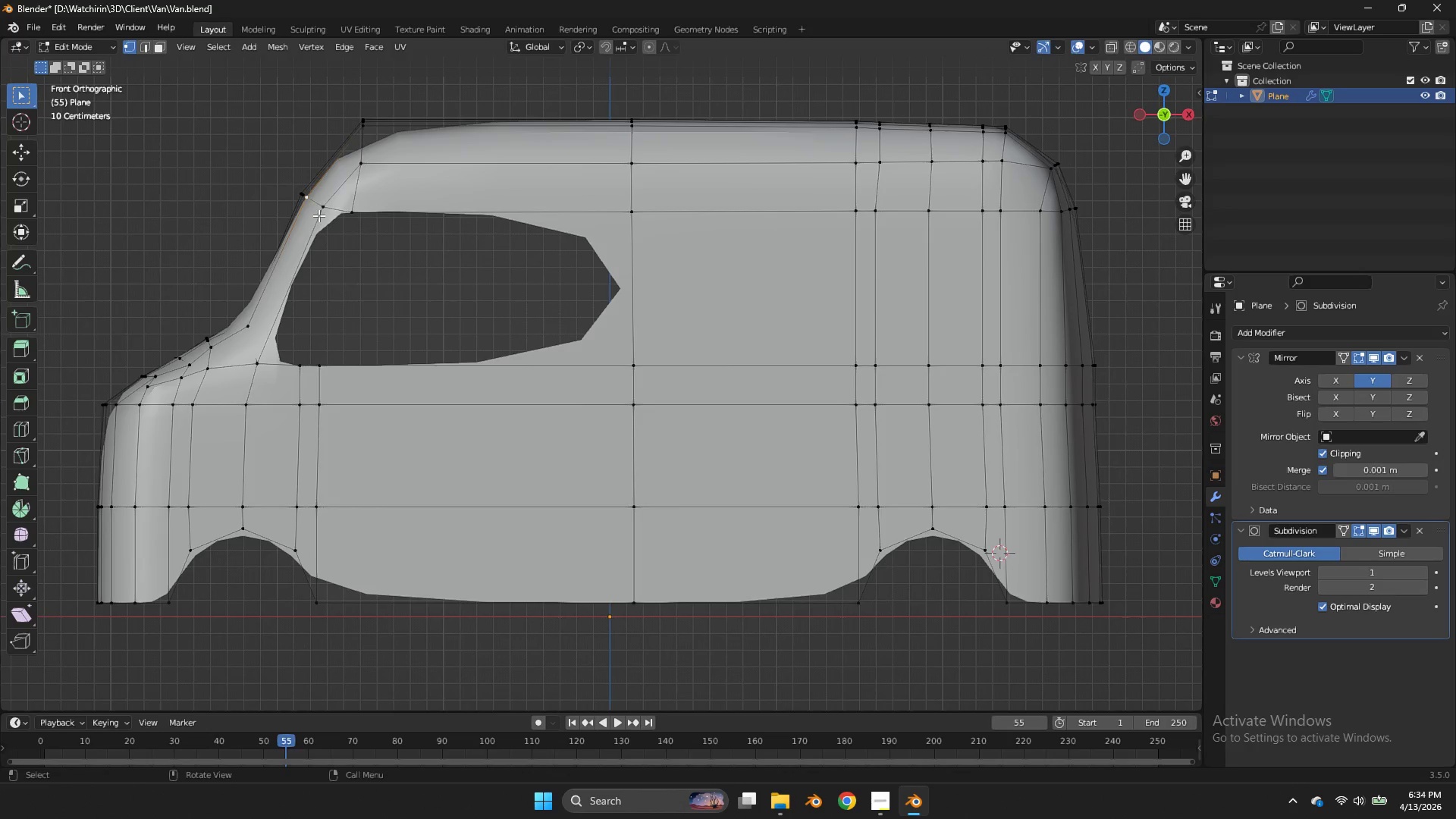 
left_click([318, 215])
 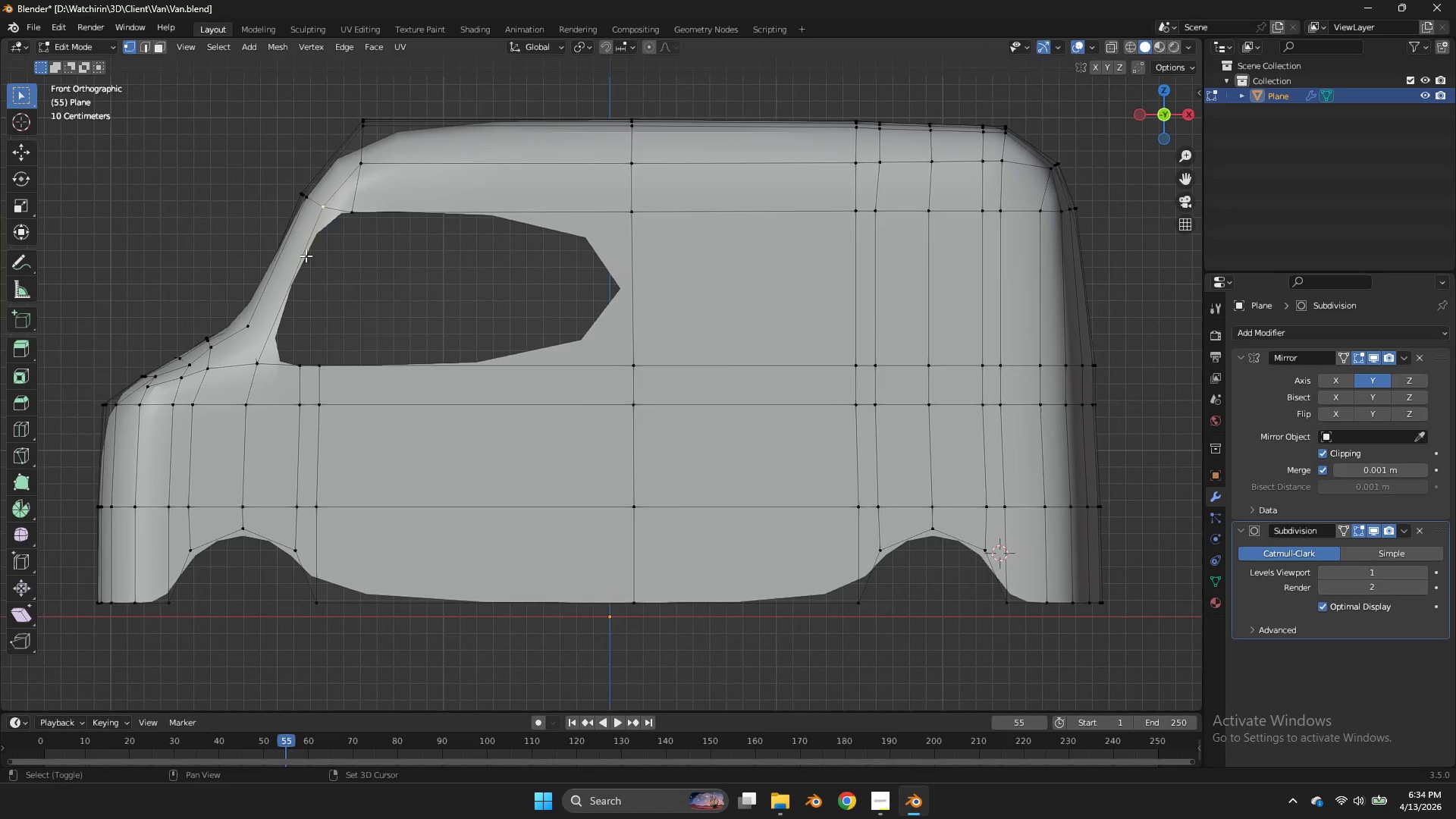 
hold_key(key=ShiftLeft, duration=0.62)
left_click([259, 362])
 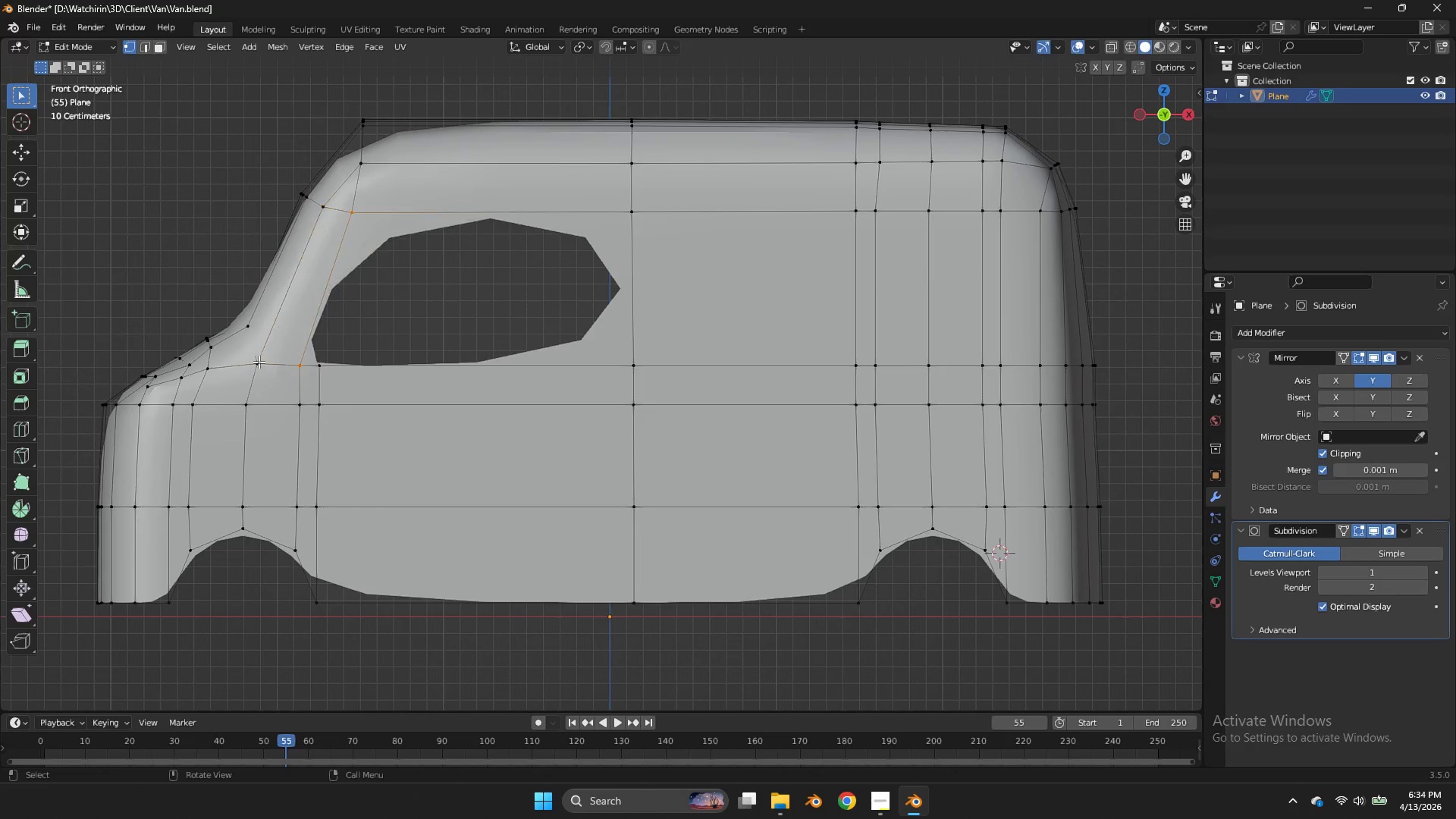 
key(F)
 